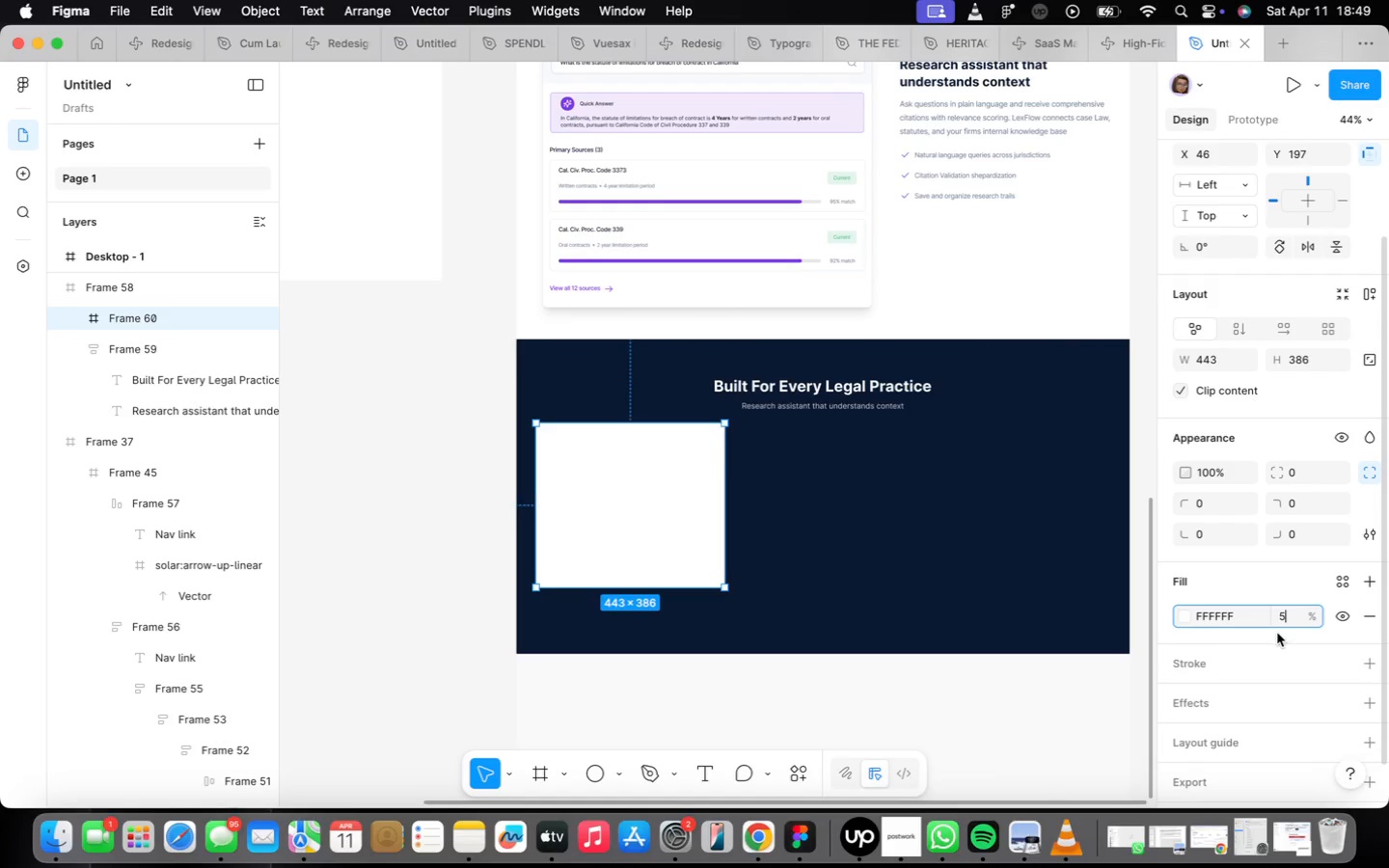 
key(Enter)
 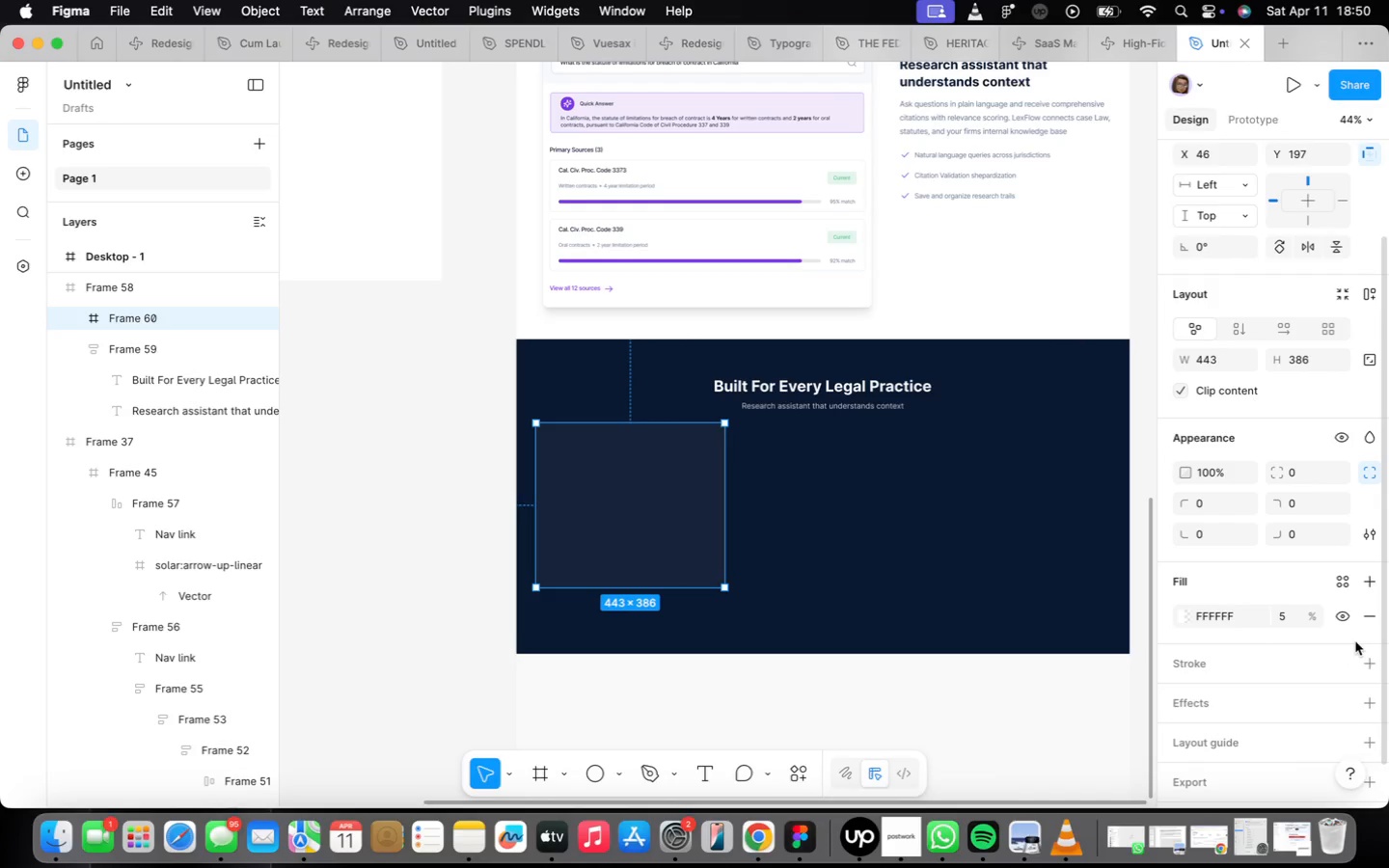 
wait(6.59)
 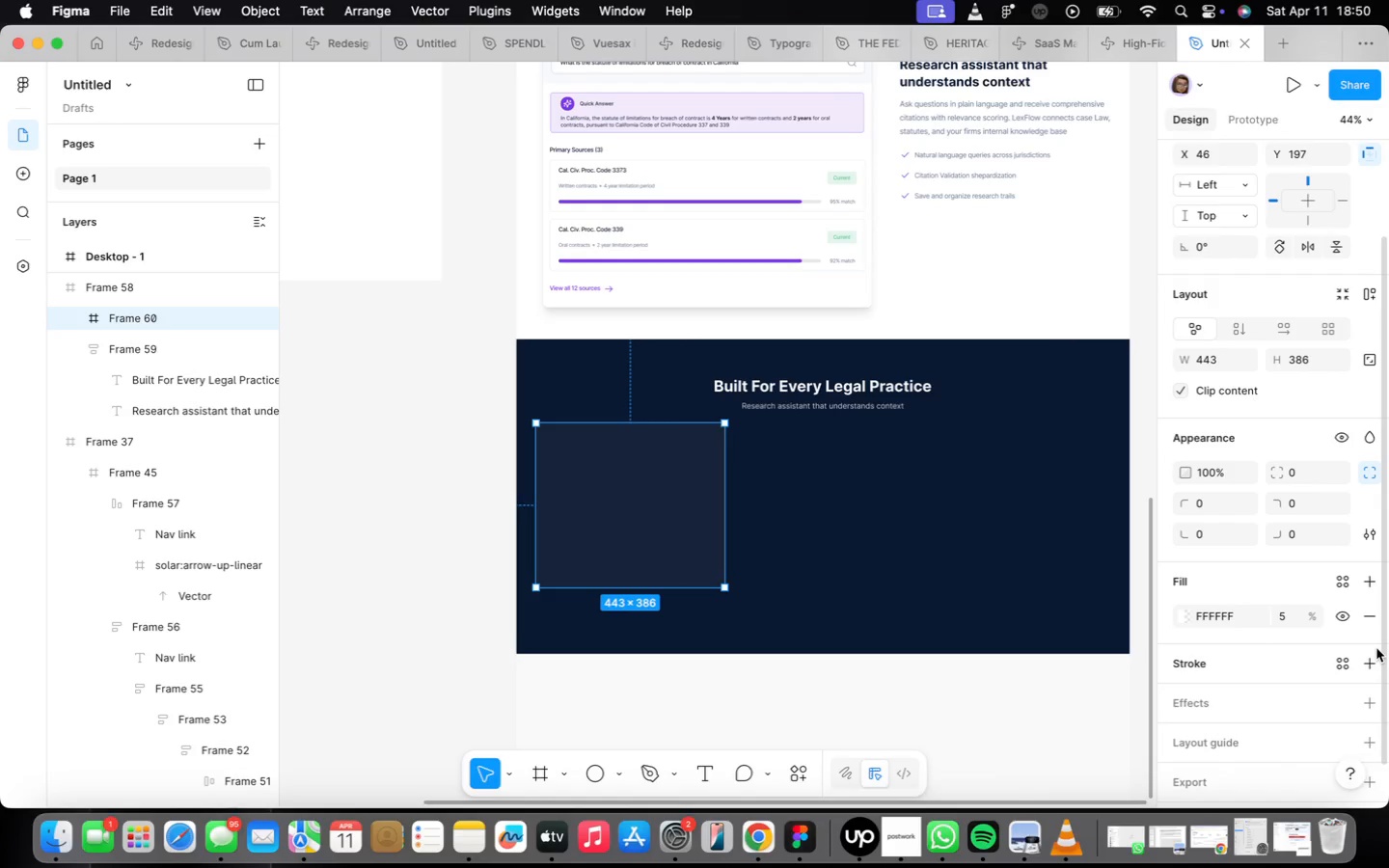 
mouse_move([1338, 666])
 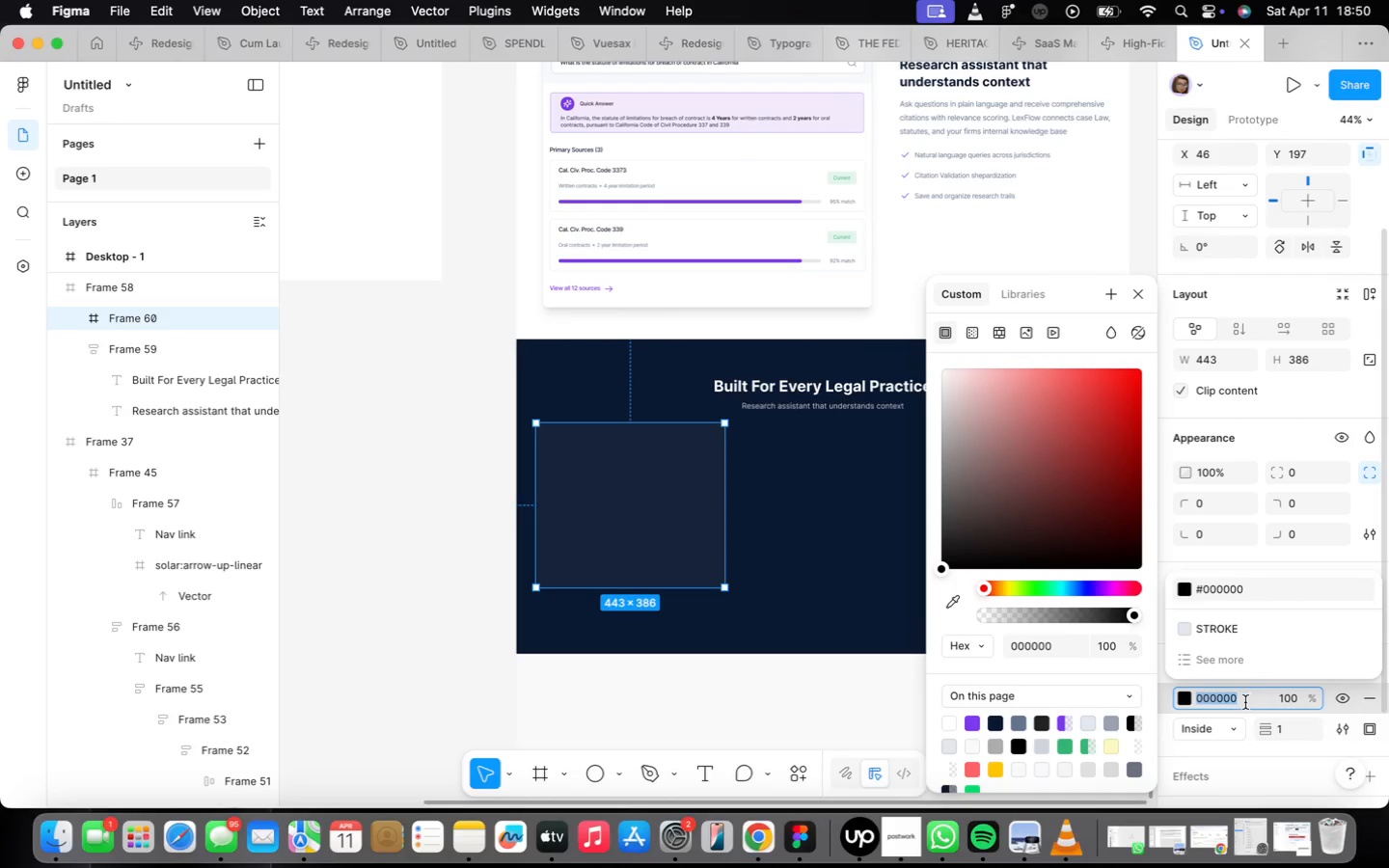 
type(ffffff)
 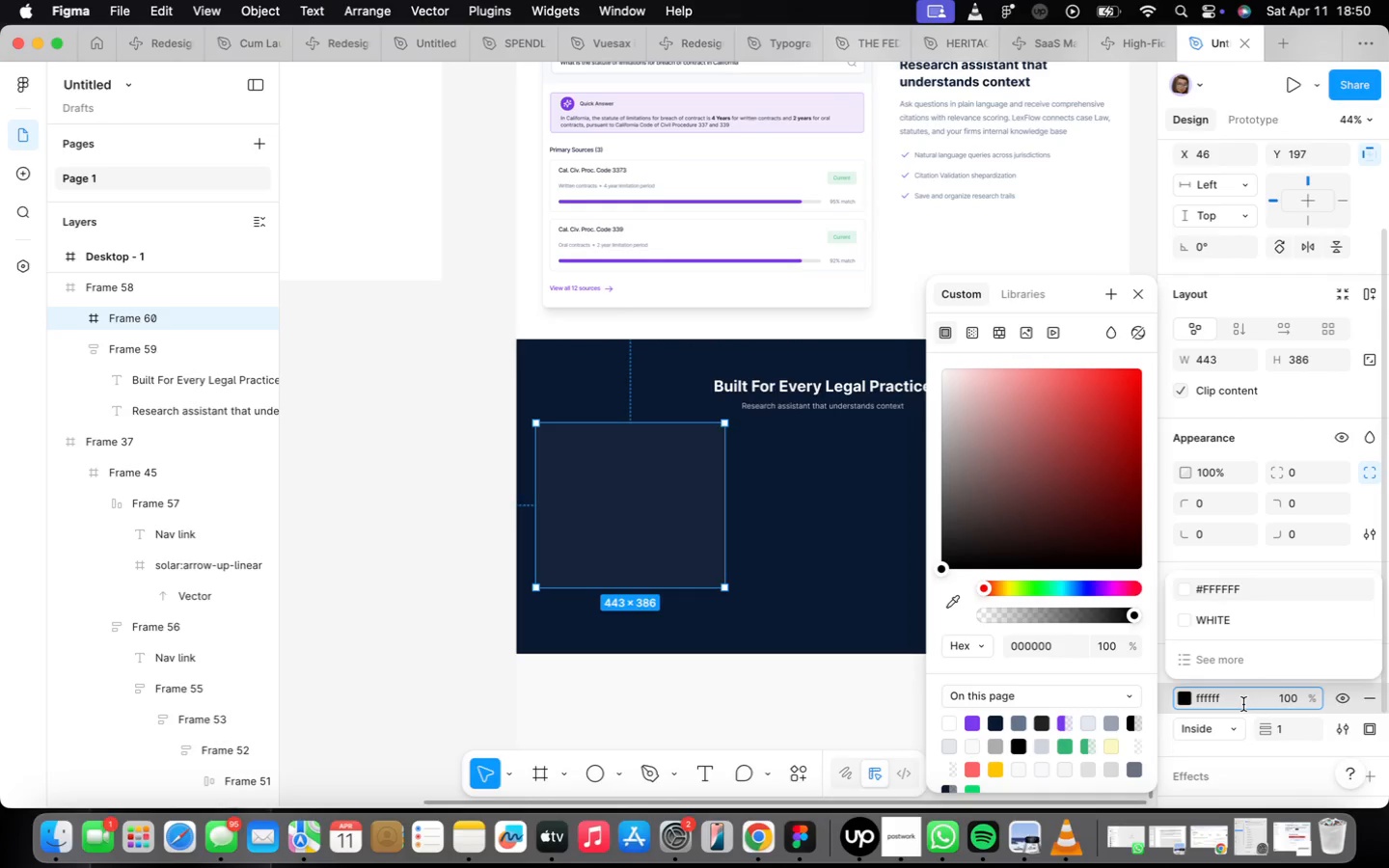 
key(Enter)
 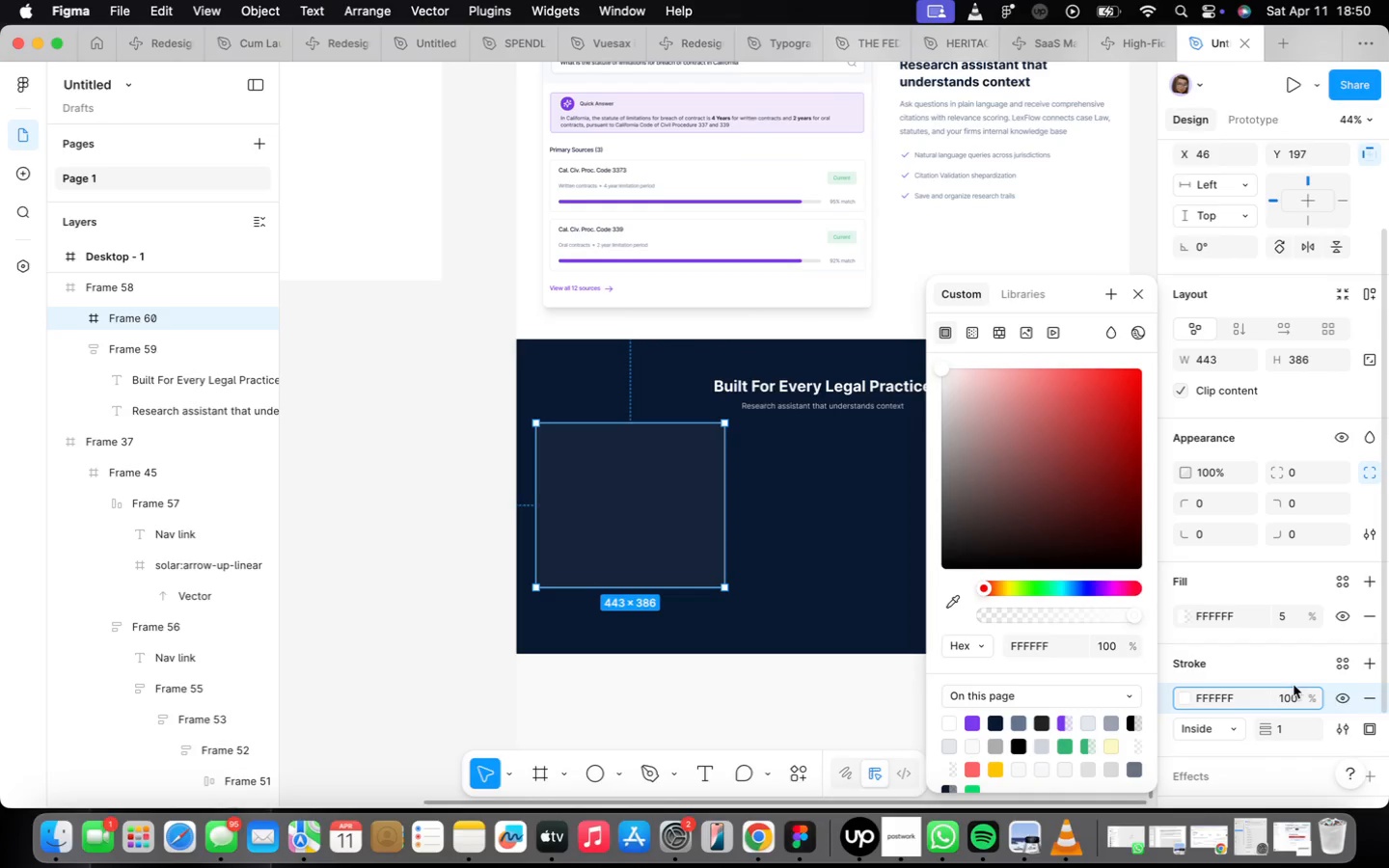 
left_click([1298, 690])
 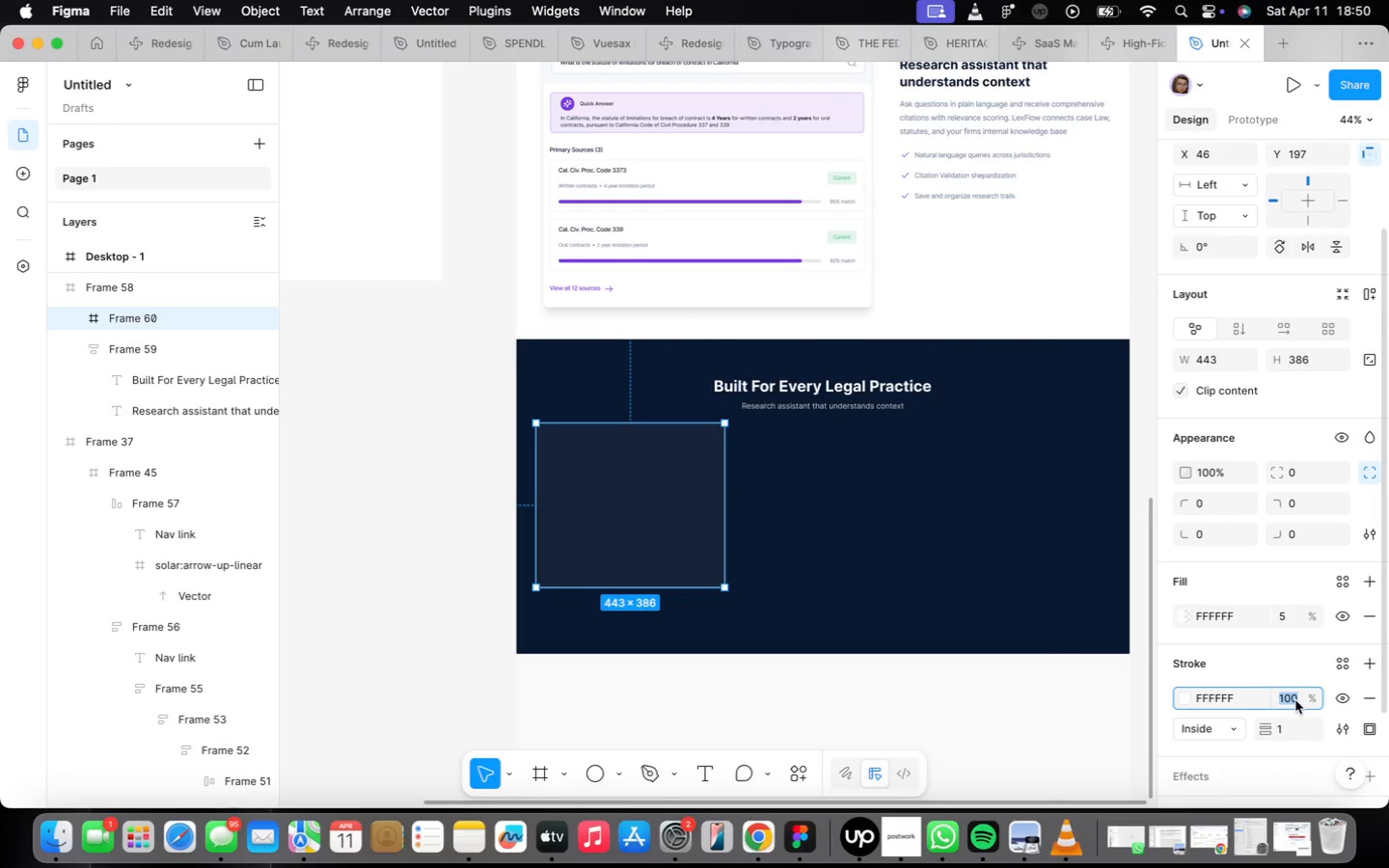 
type(10)
 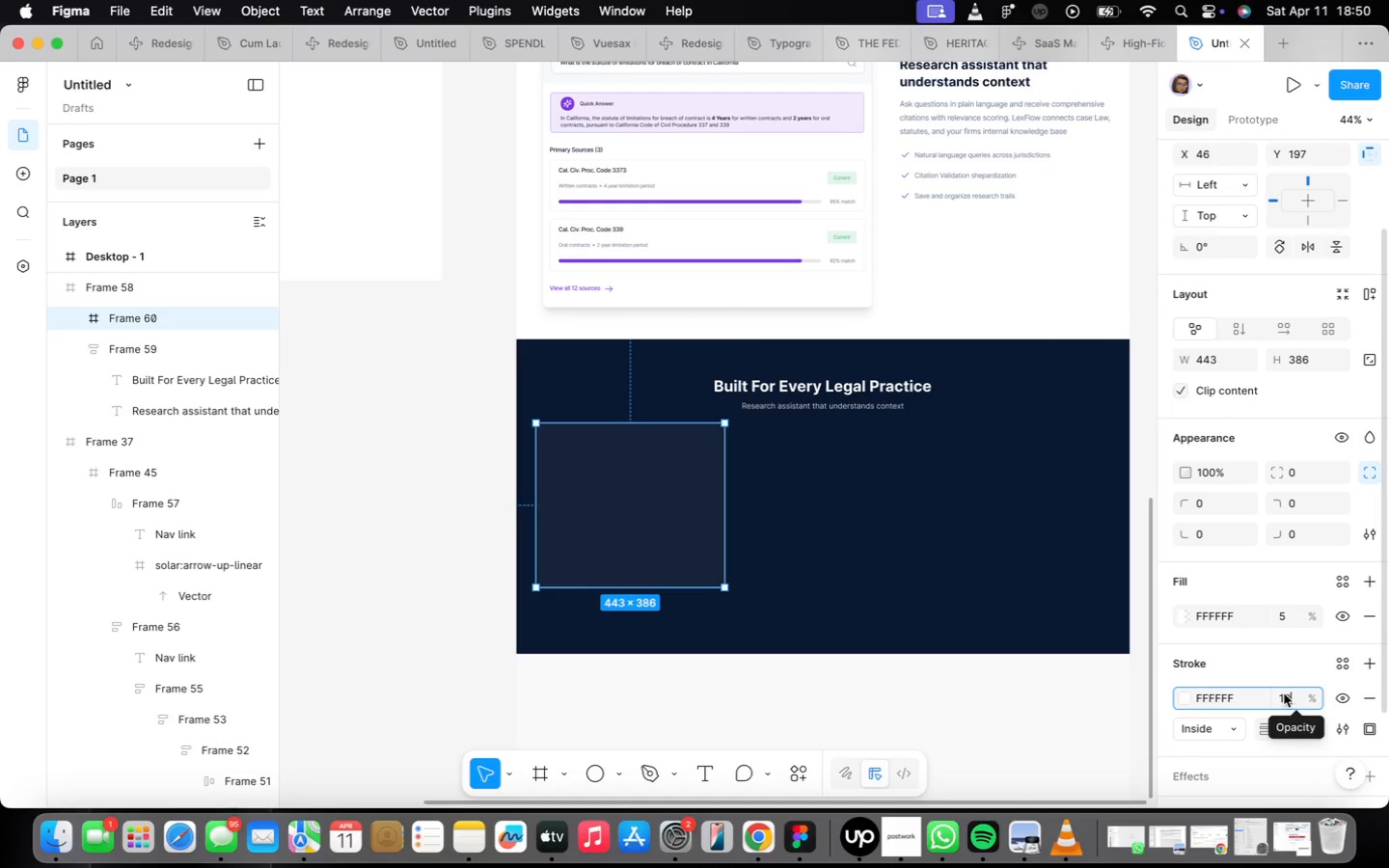 
mouse_move([1272, 727])
 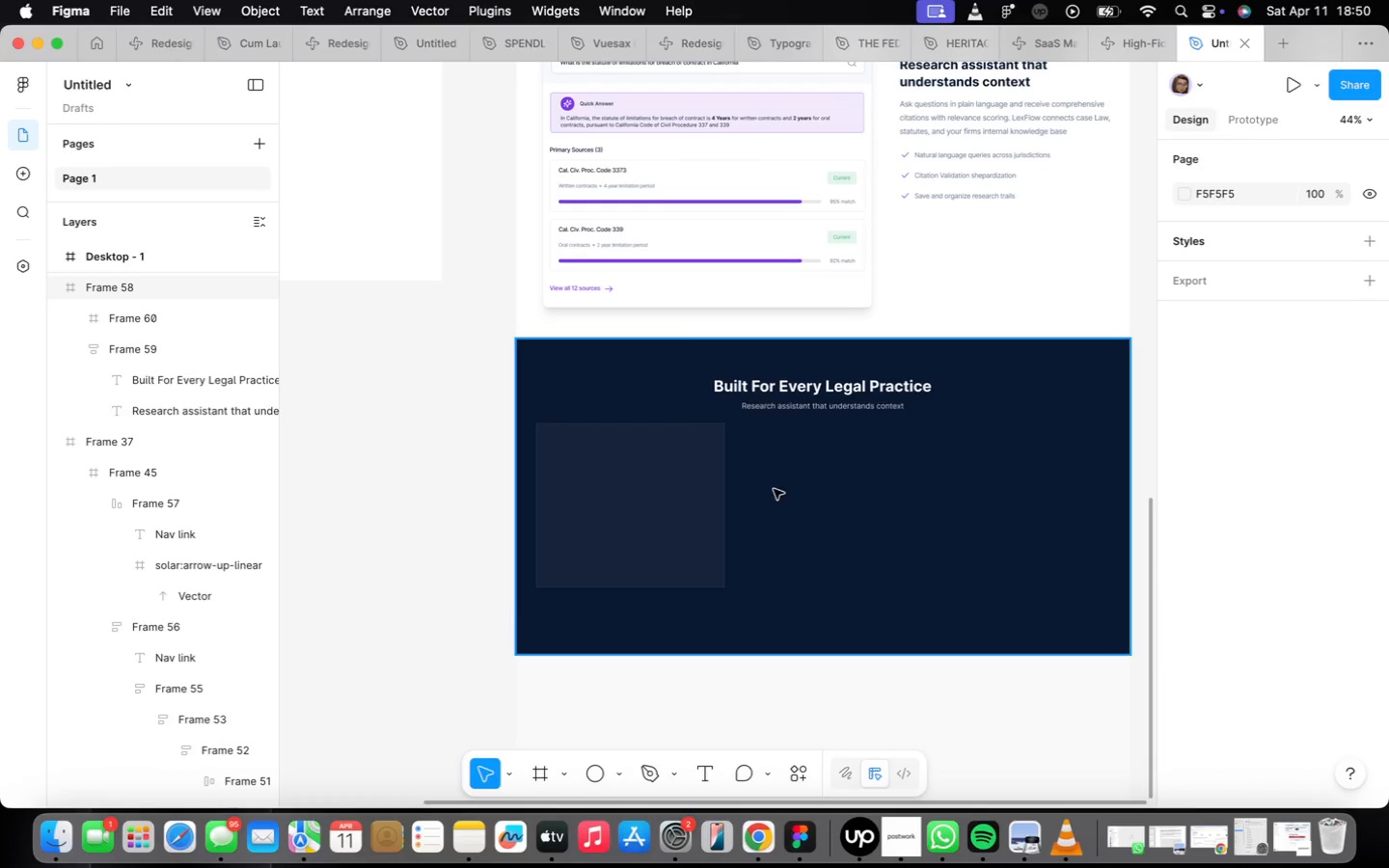 
left_click([681, 521])
 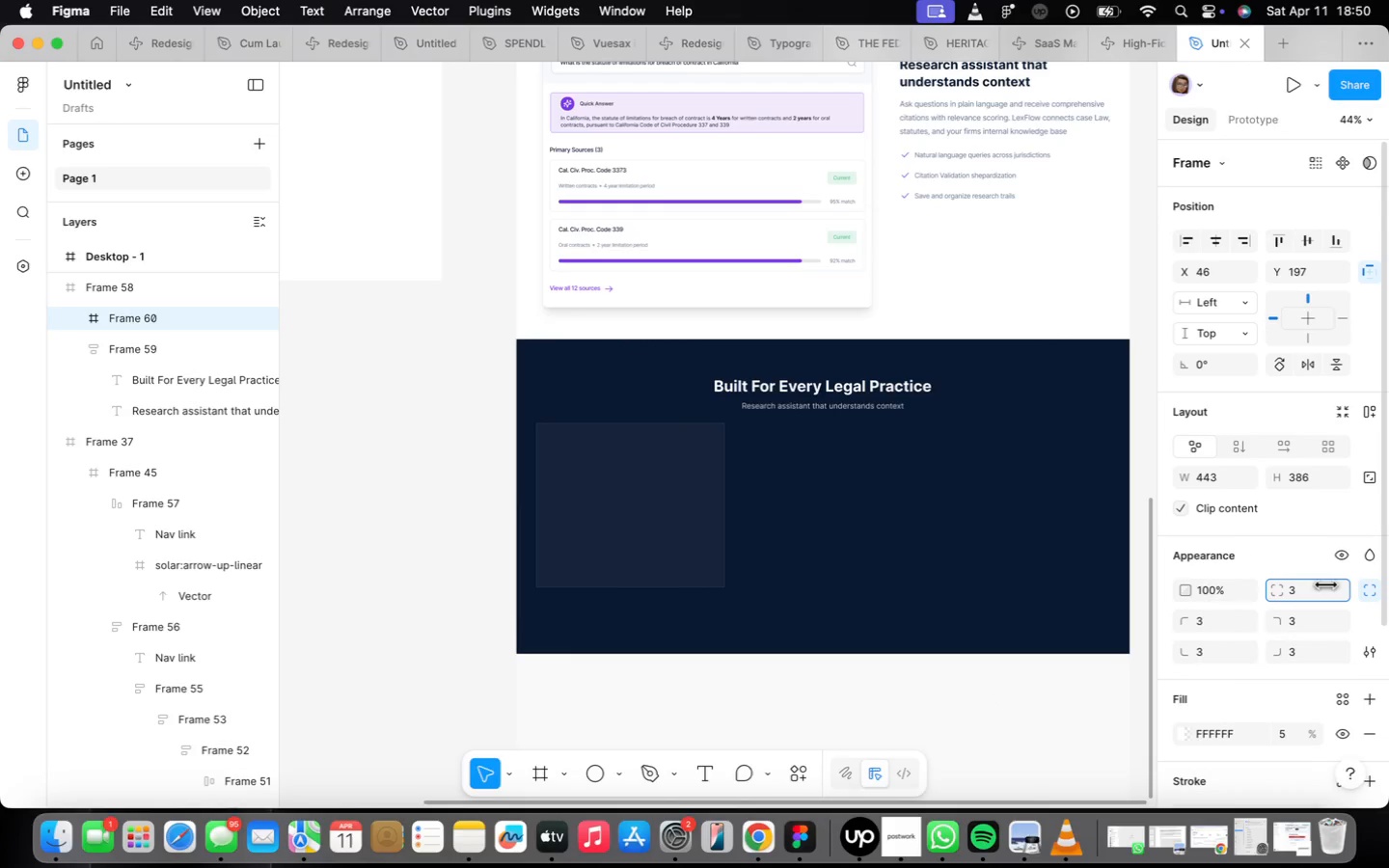 
scroll: coordinate [673, 585], scroll_direction: up, amount: 9.0
 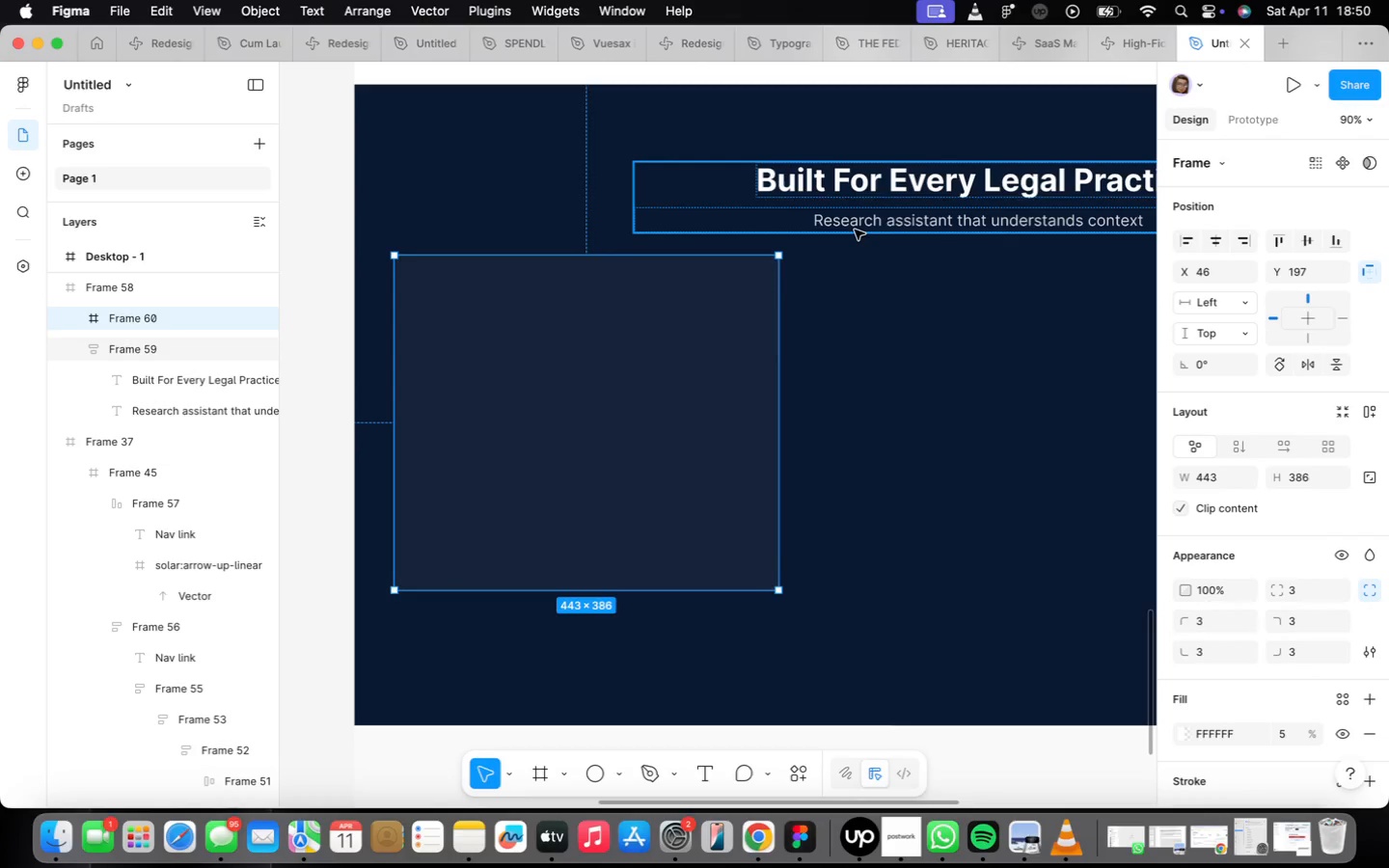 
left_click([855, 230])
 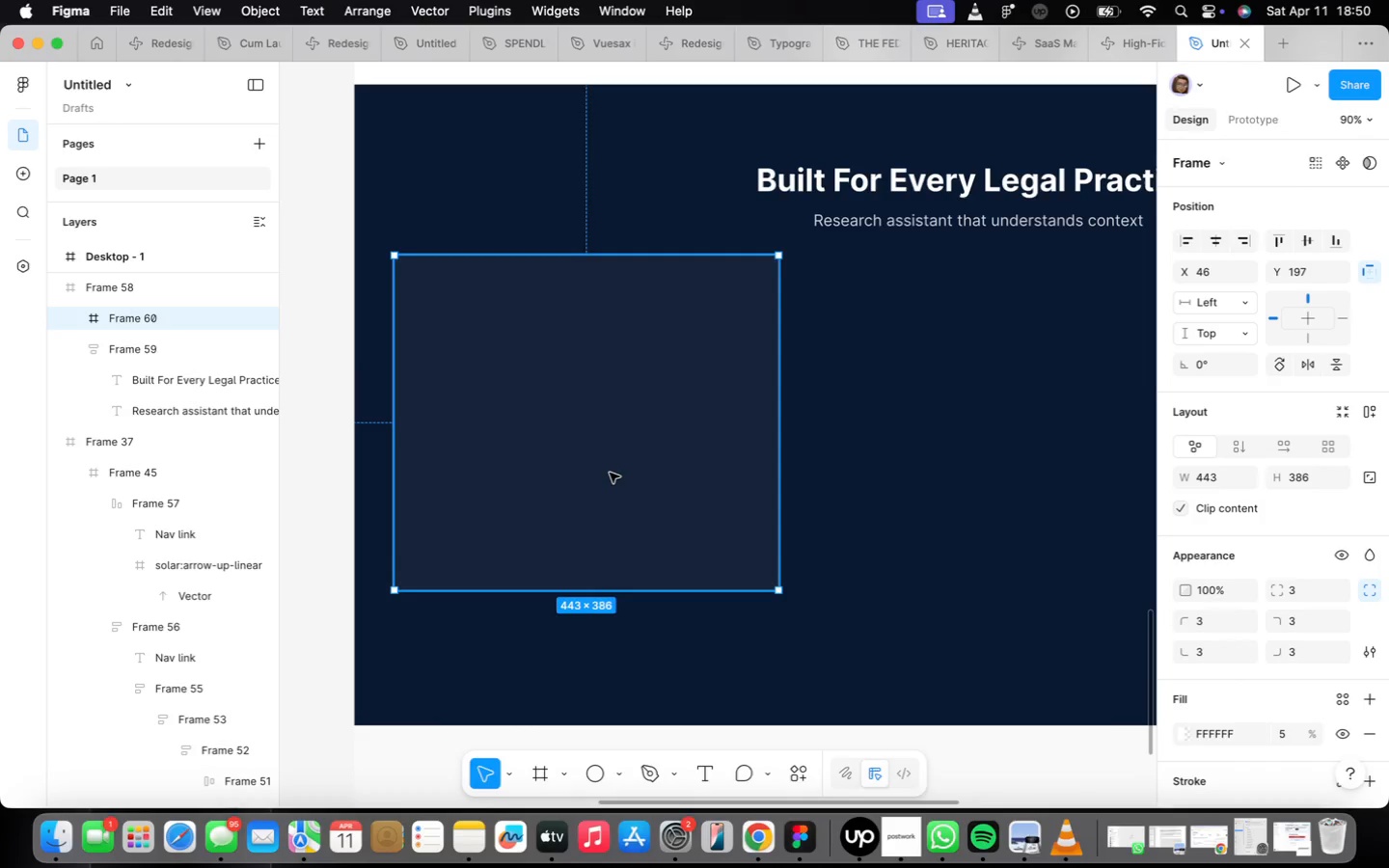 
left_click_drag(start_coordinate=[611, 474], to_coordinate=[611, 483])
 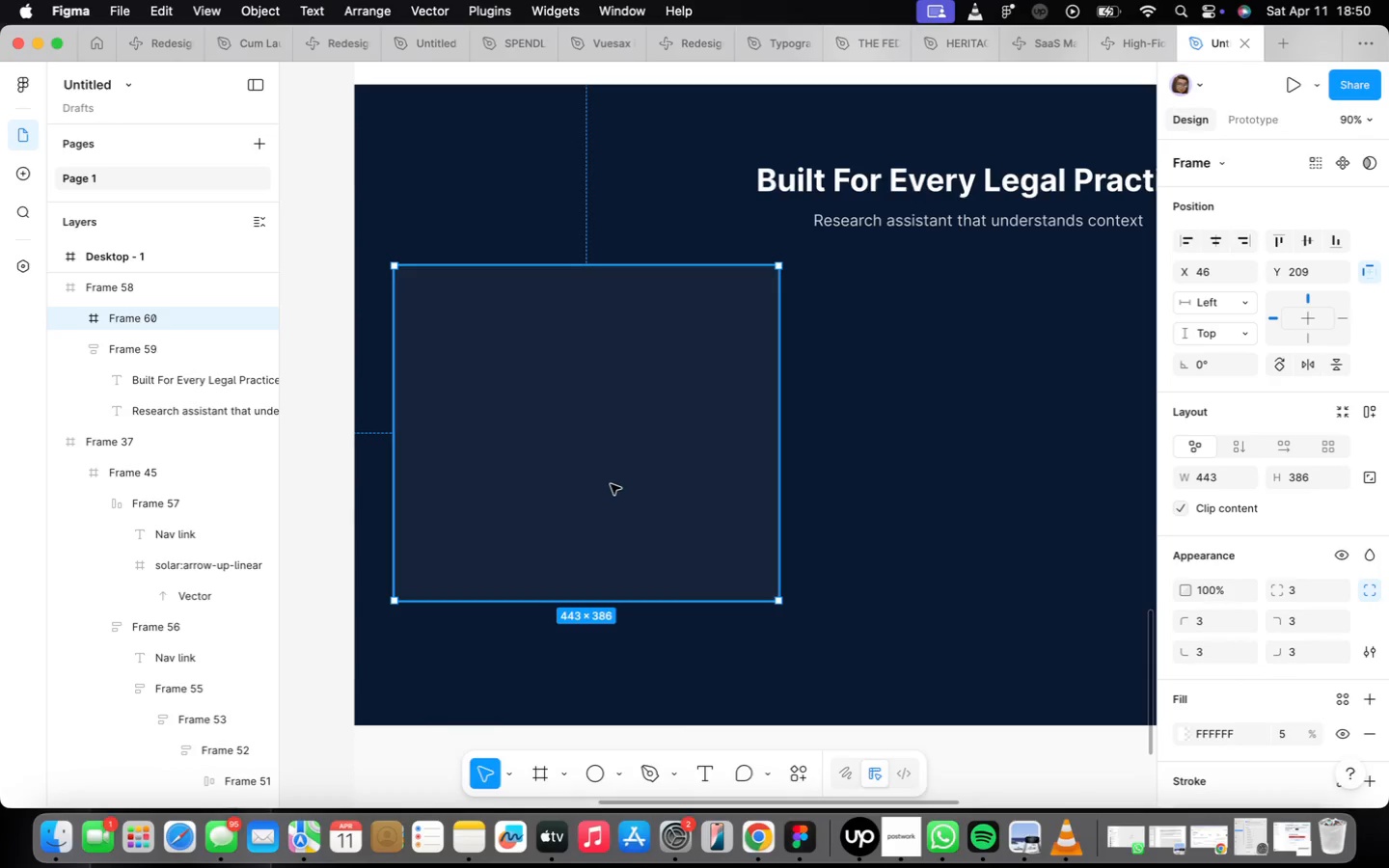 
left_click_drag(start_coordinate=[613, 475], to_coordinate=[616, 498])
 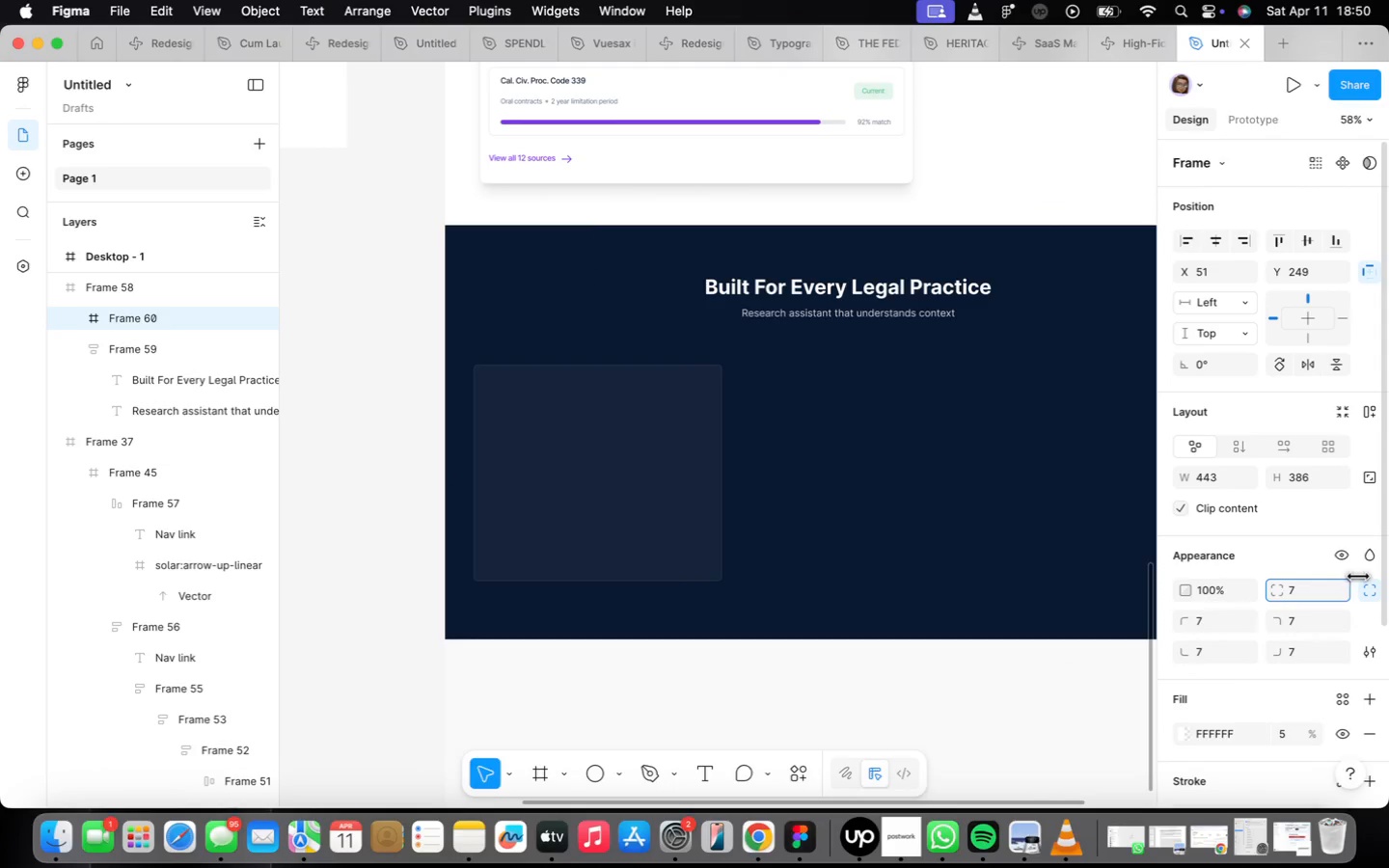 
scroll: coordinate [643, 521], scroll_direction: down, amount: 7.0
 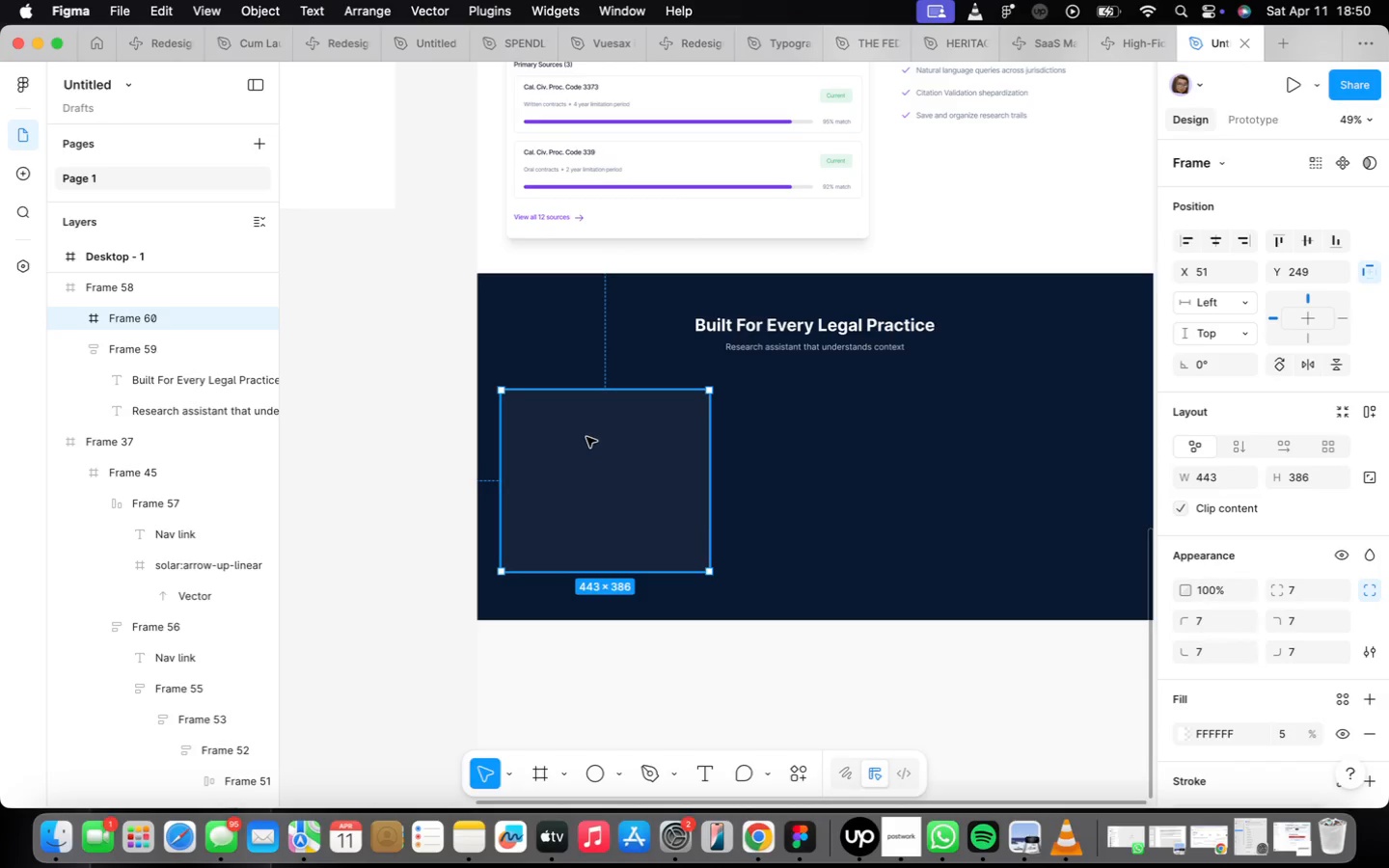 
wait(12.41)
 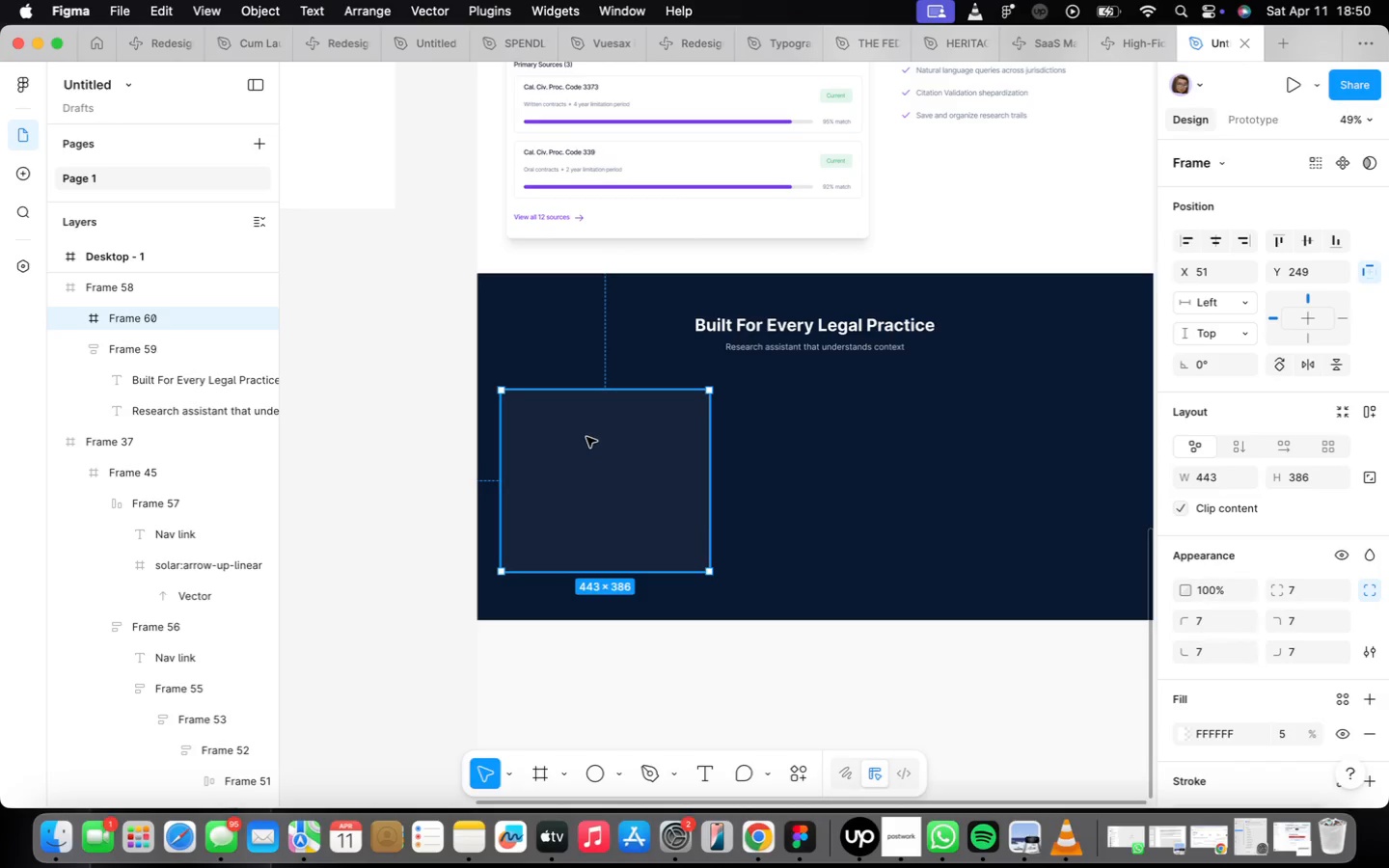 
hold_key(key=OptionLeft, duration=0.88)
left_click_drag(start_coordinate=[857, 330], to_coordinate=[901, 475])
 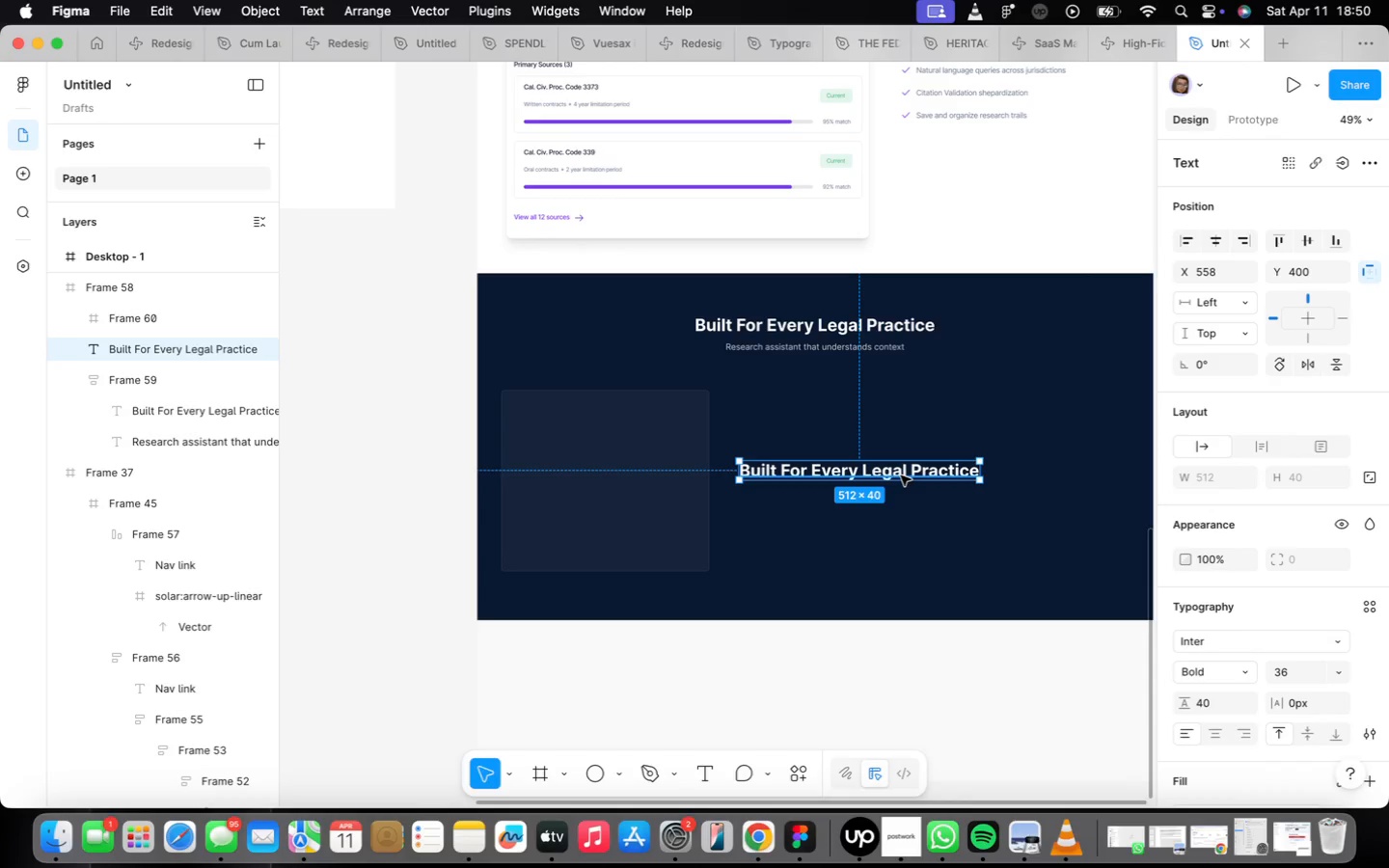 
left_click([902, 476])
 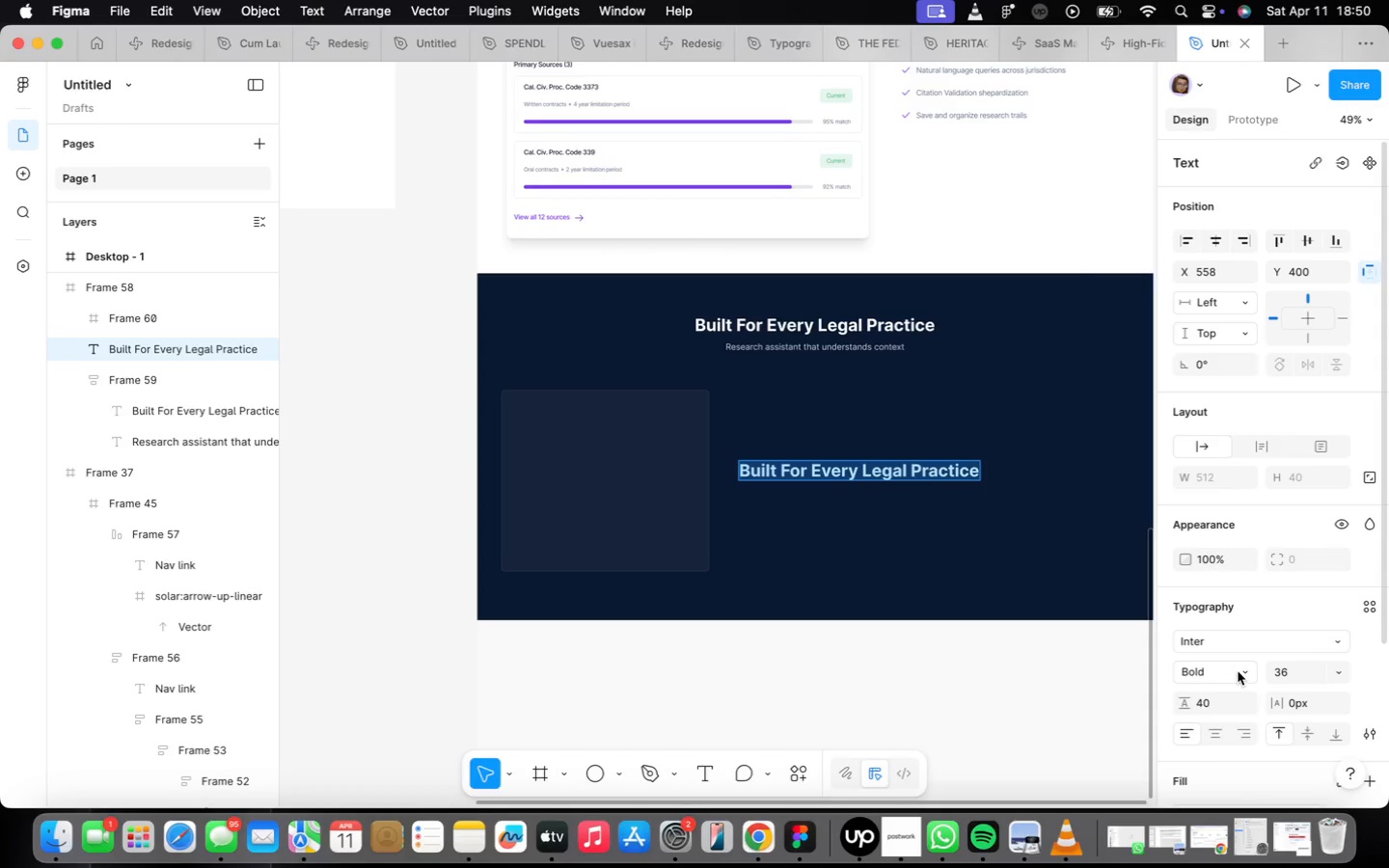 
left_click([1232, 655])
 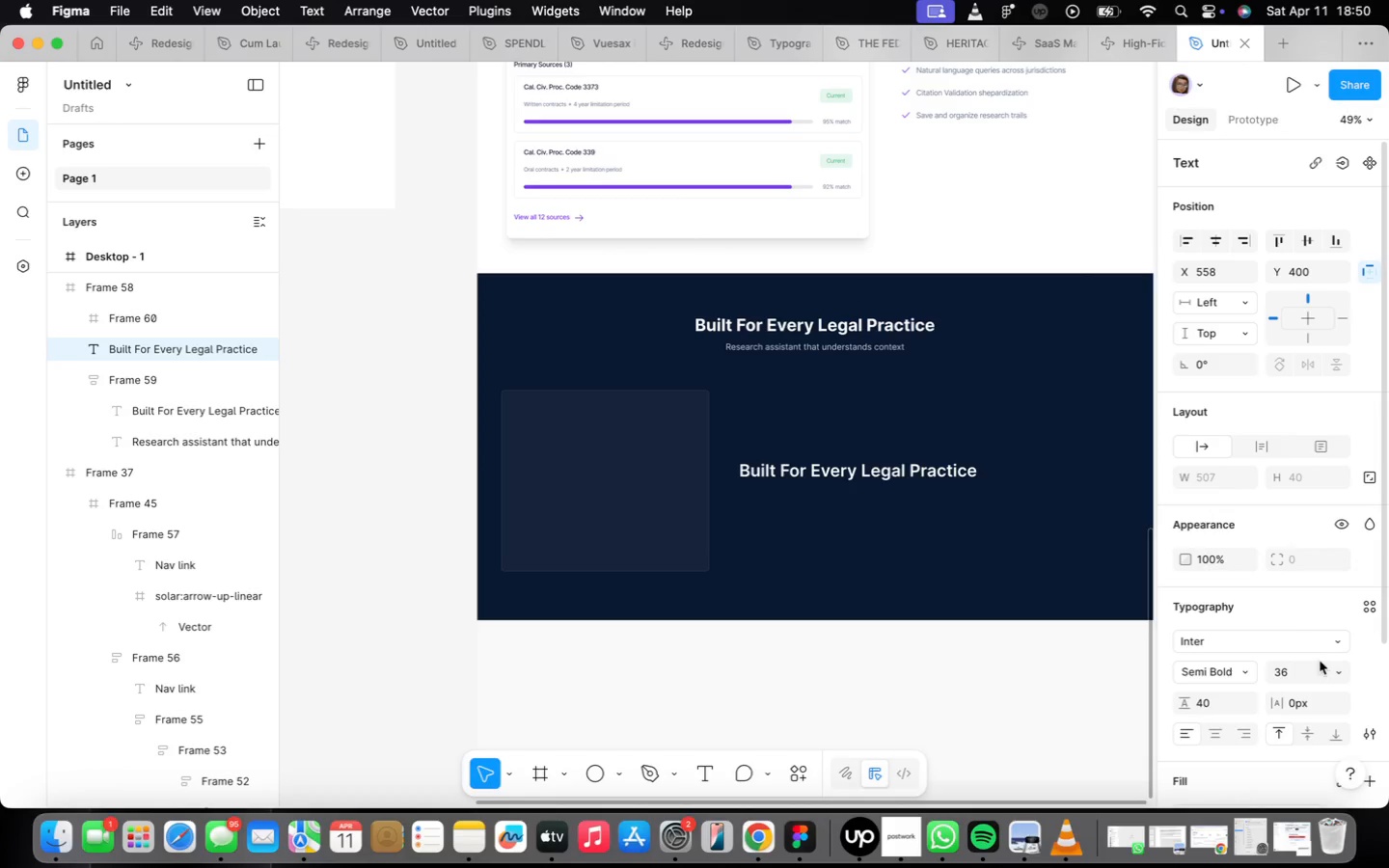 
mouse_move([1319, 643])
 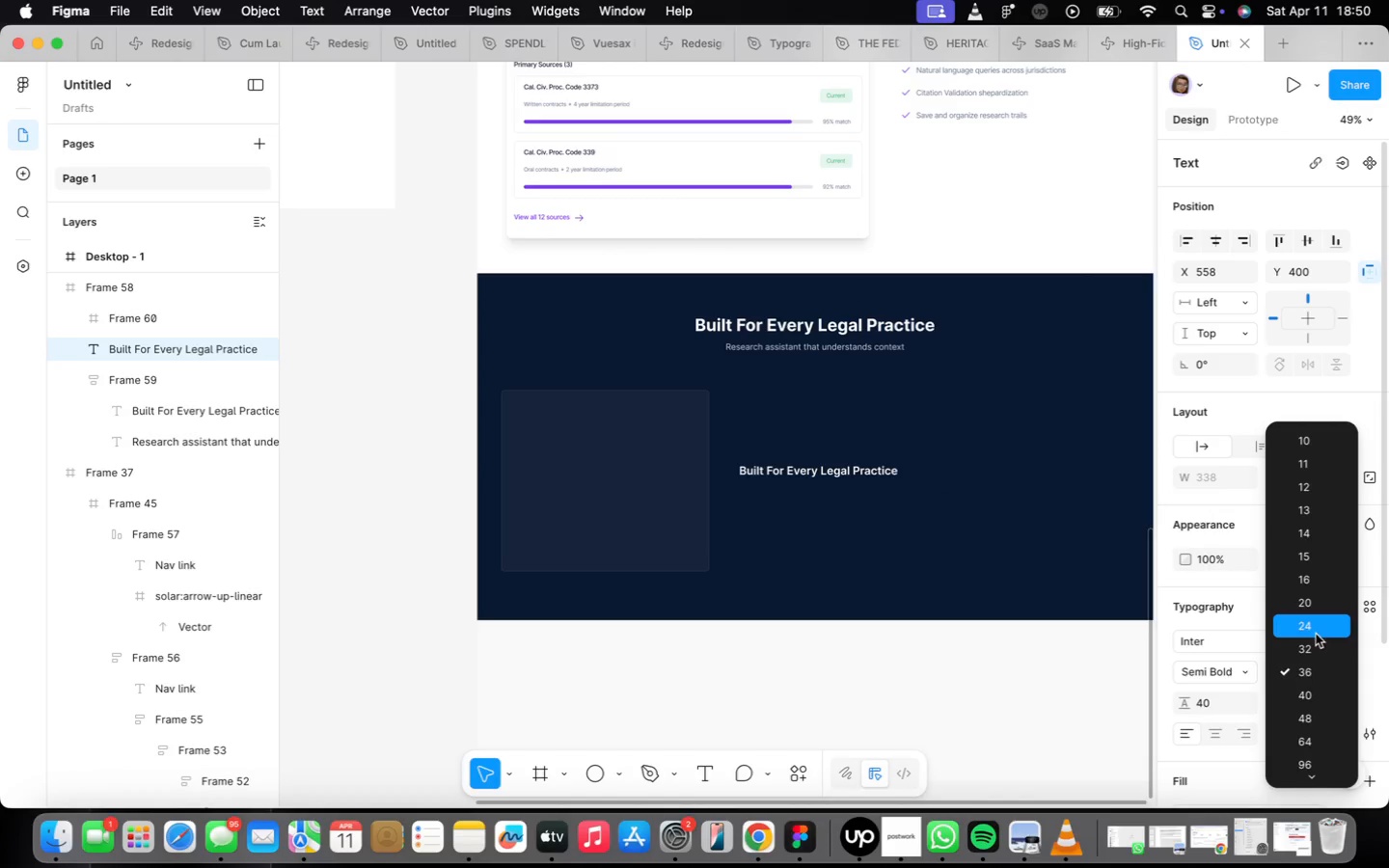 
left_click([1316, 634])
 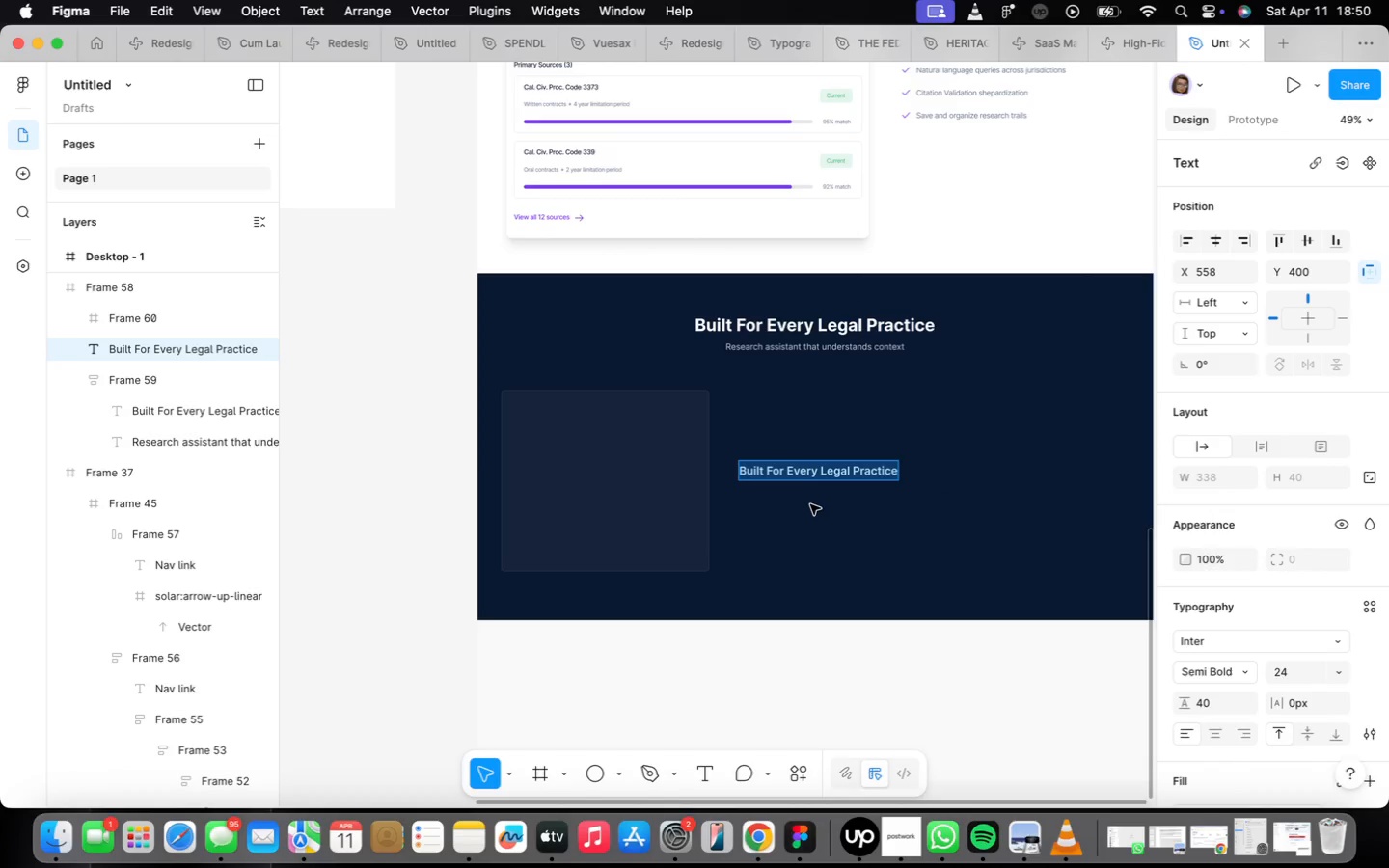 
scroll: coordinate [824, 521], scroll_direction: up, amount: 3.0
 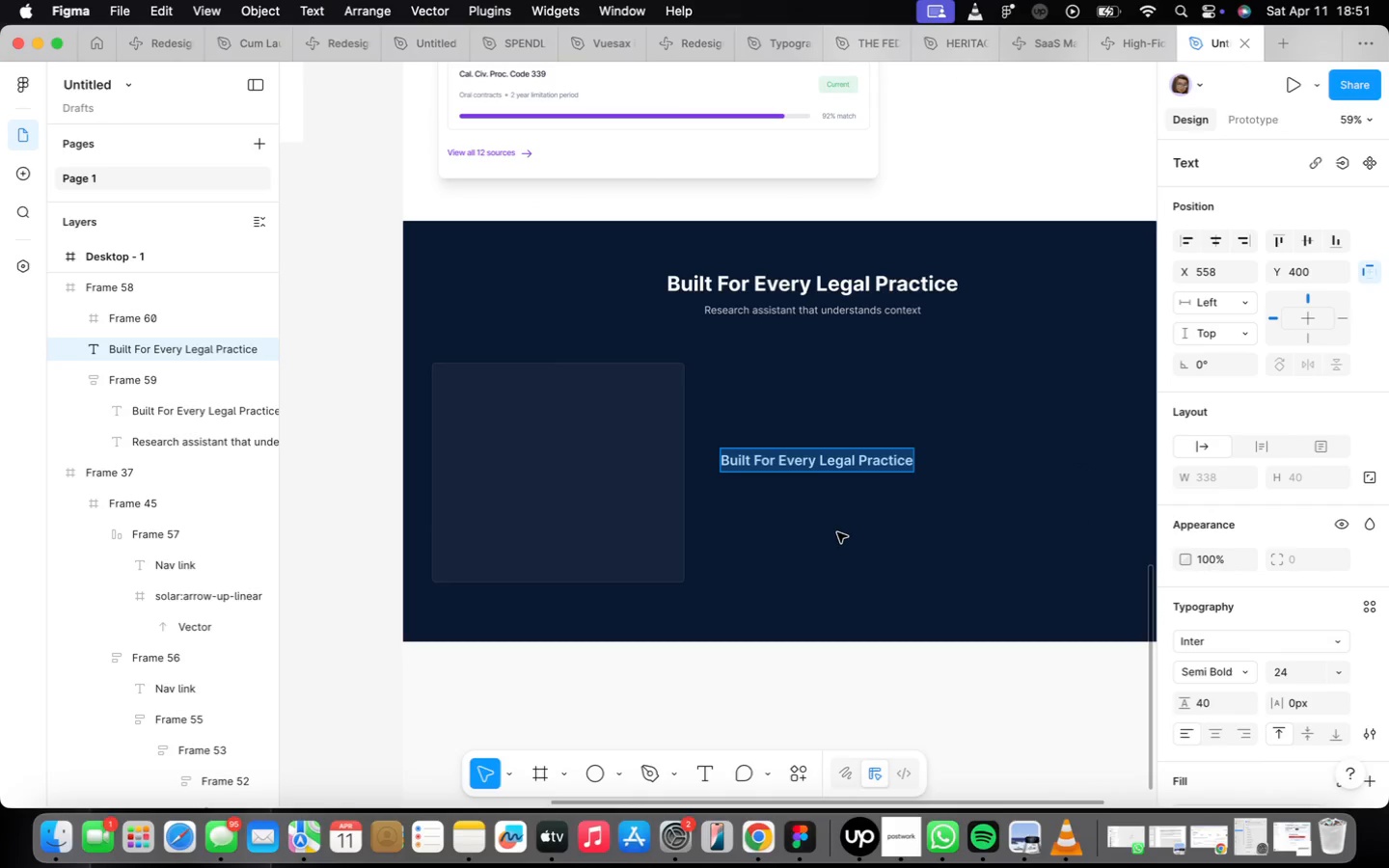 
wait(14.27)
 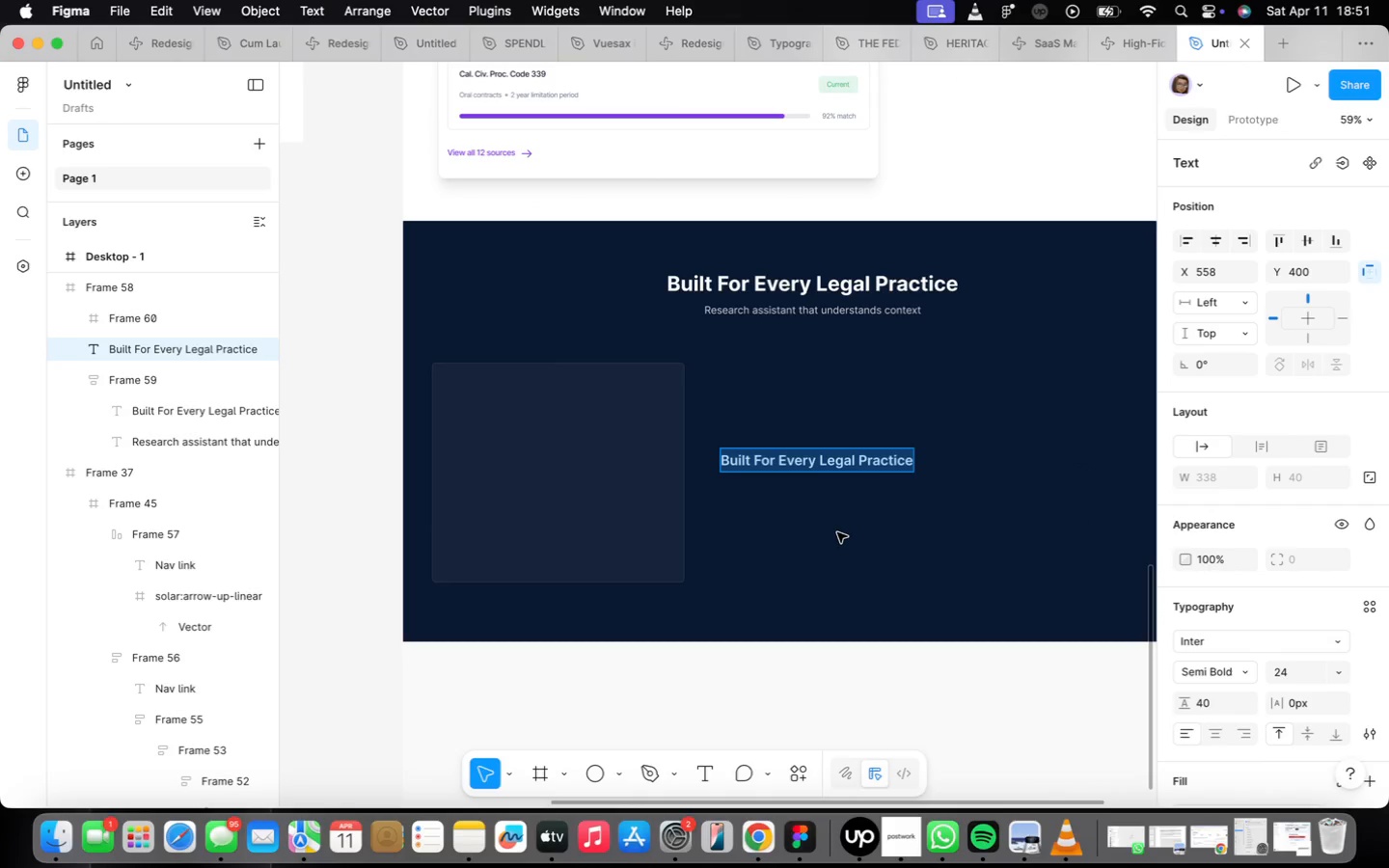 
left_click([873, 551])
 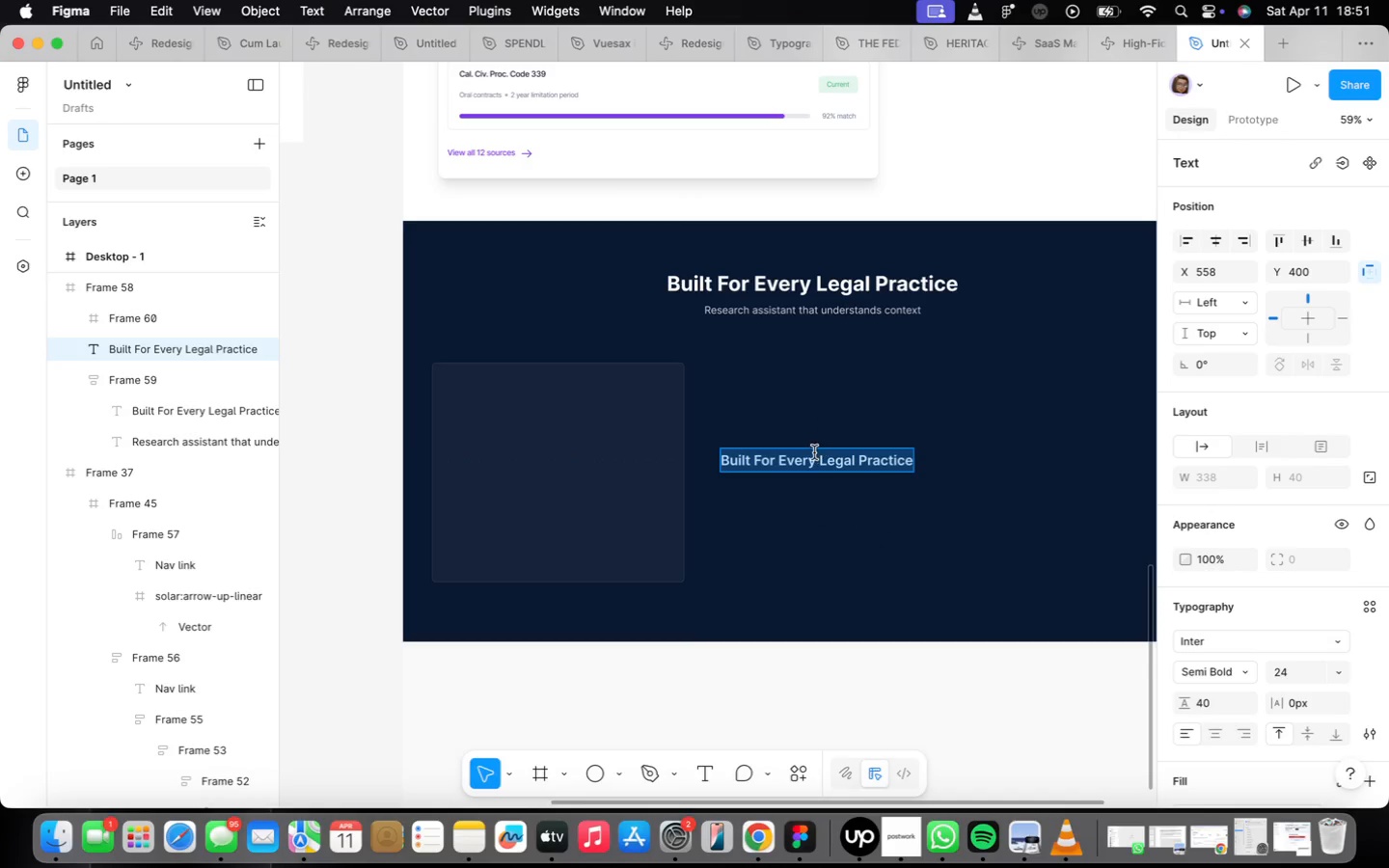 
type(Law Firms)
 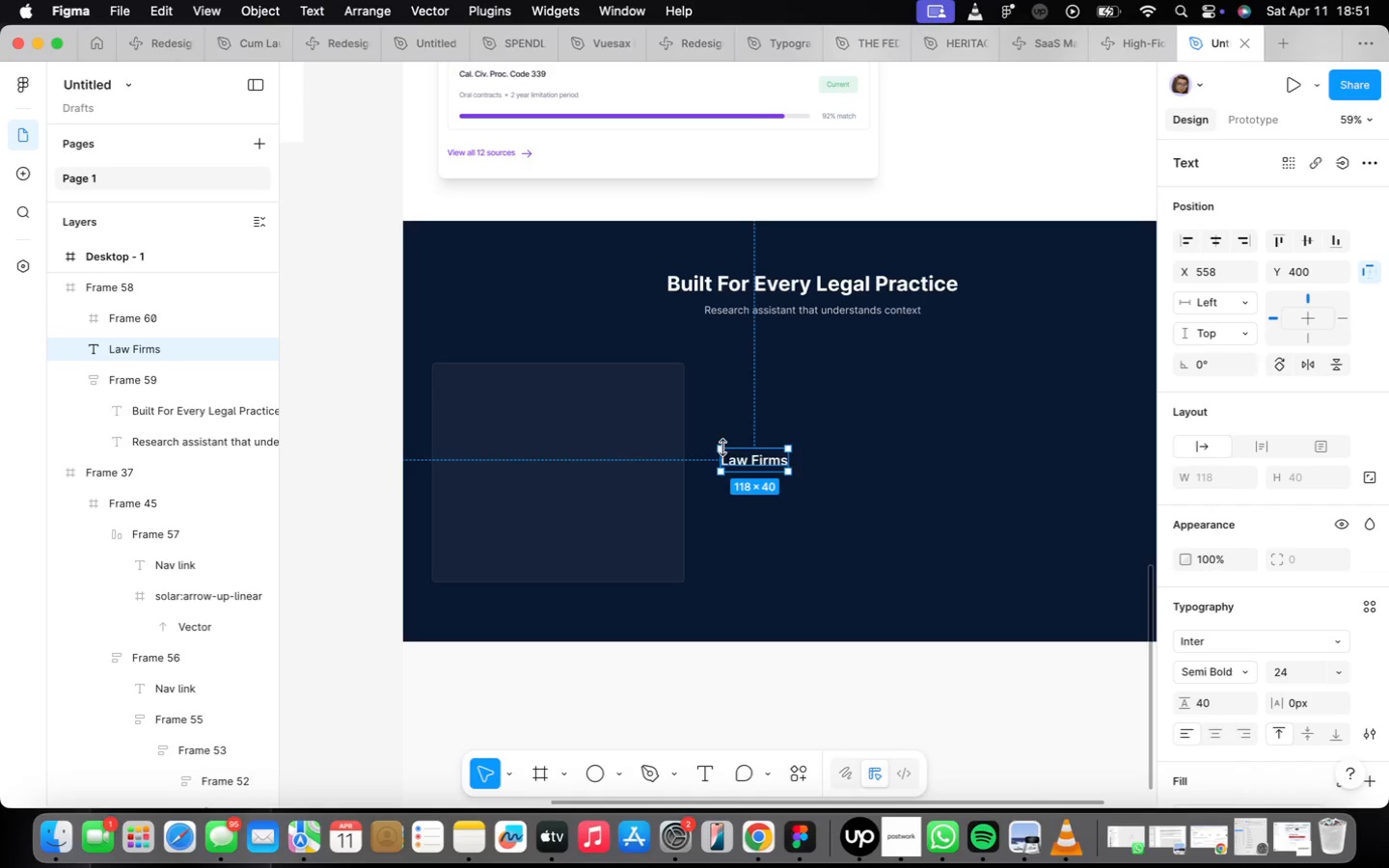 
left_click_drag(start_coordinate=[744, 466], to_coordinate=[465, 429])
 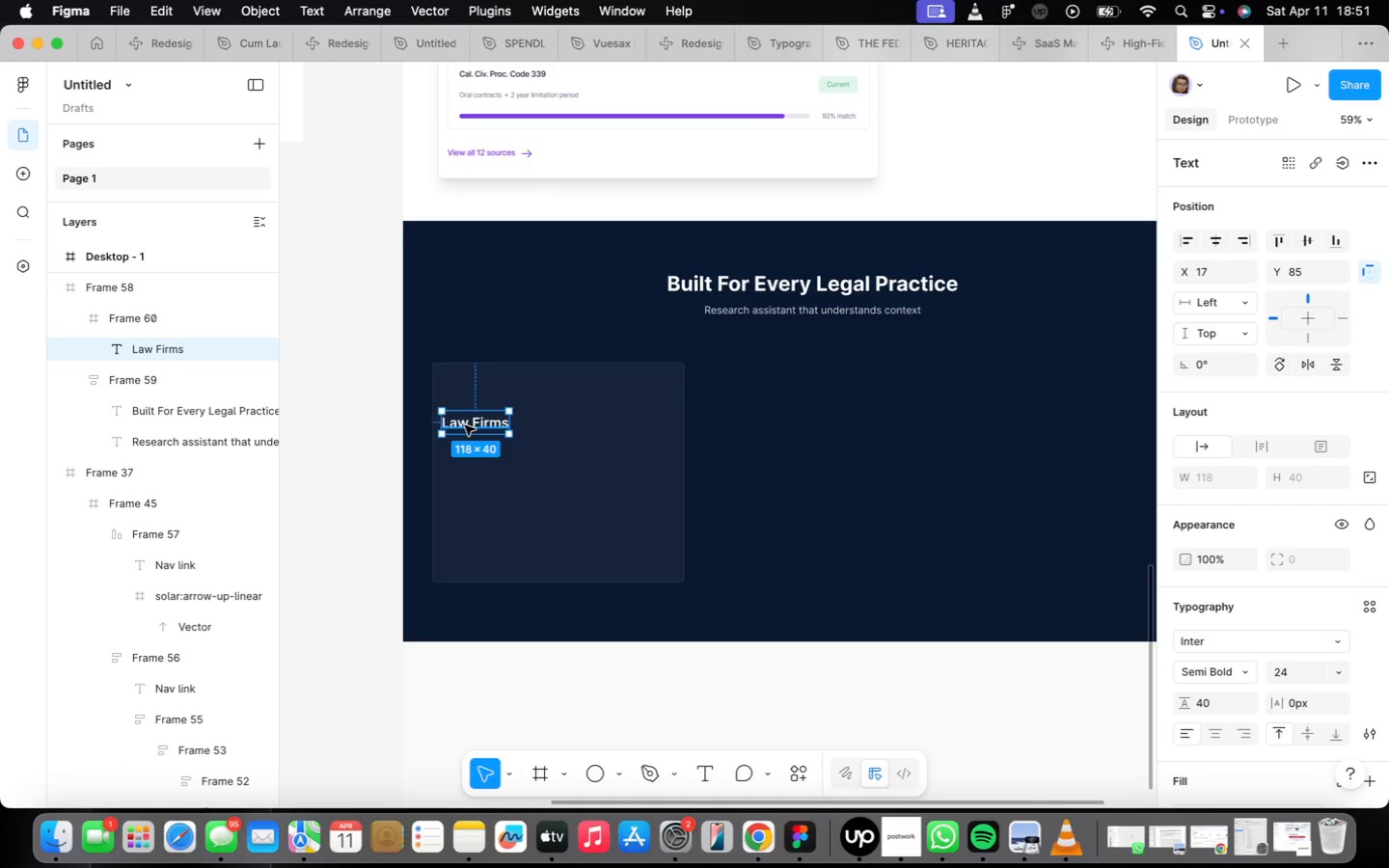 
scroll: coordinate [463, 424], scroll_direction: up, amount: 4.0
 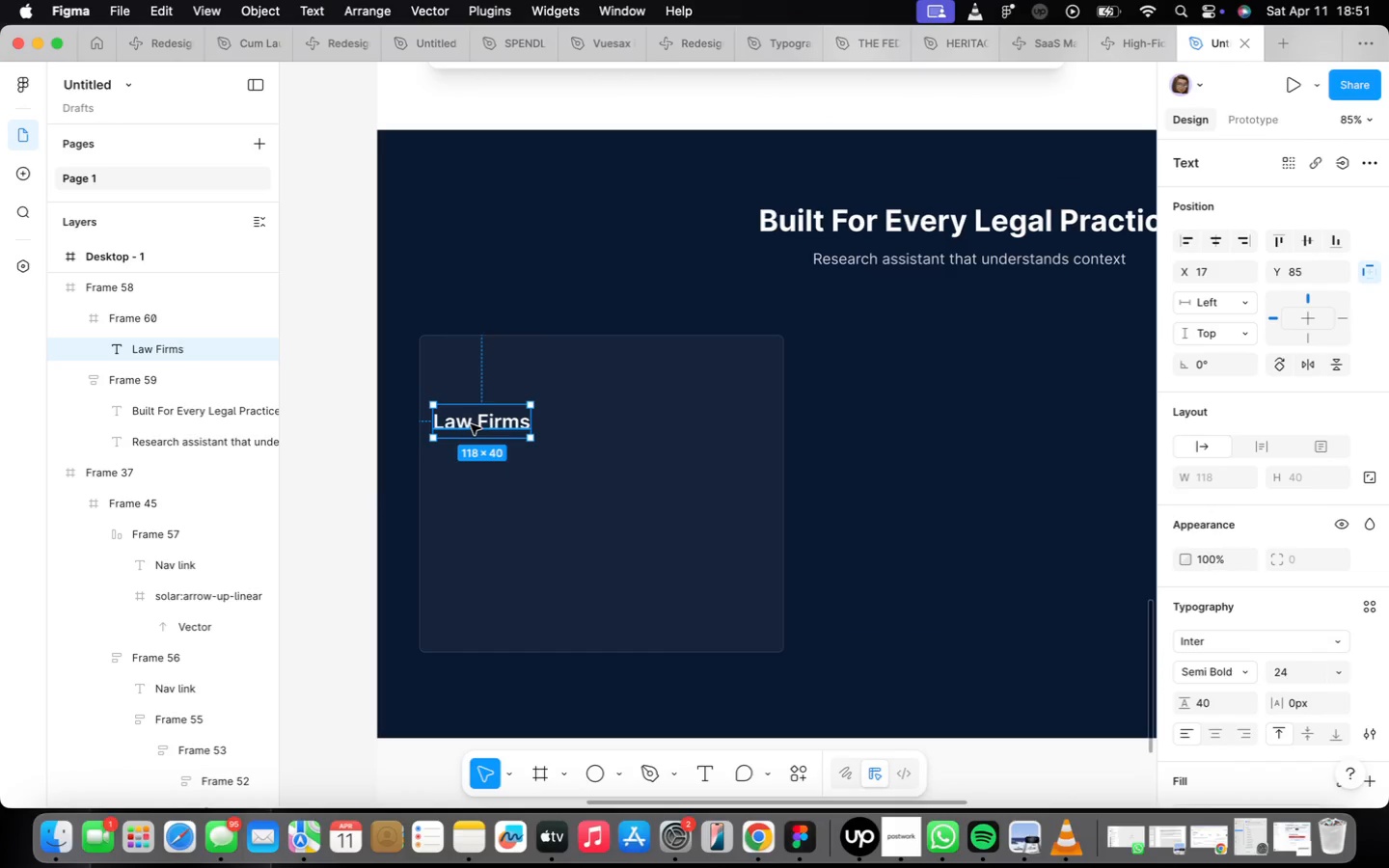 
hold_key(key=OptionLeft, duration=1.84)
left_click_drag(start_coordinate=[471, 424], to_coordinate=[475, 466])
 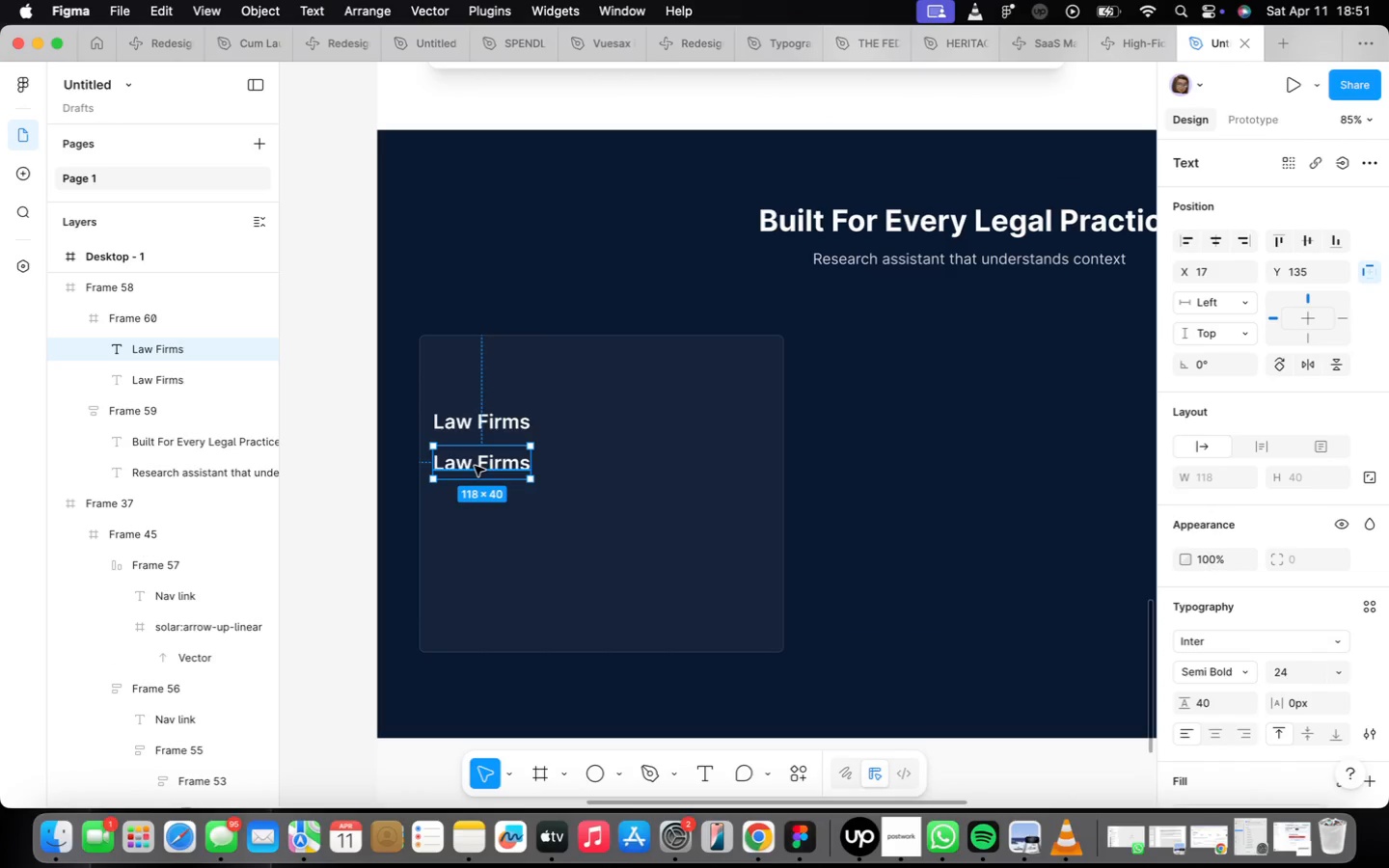 
left_click_drag(start_coordinate=[475, 466], to_coordinate=[477, 473])
 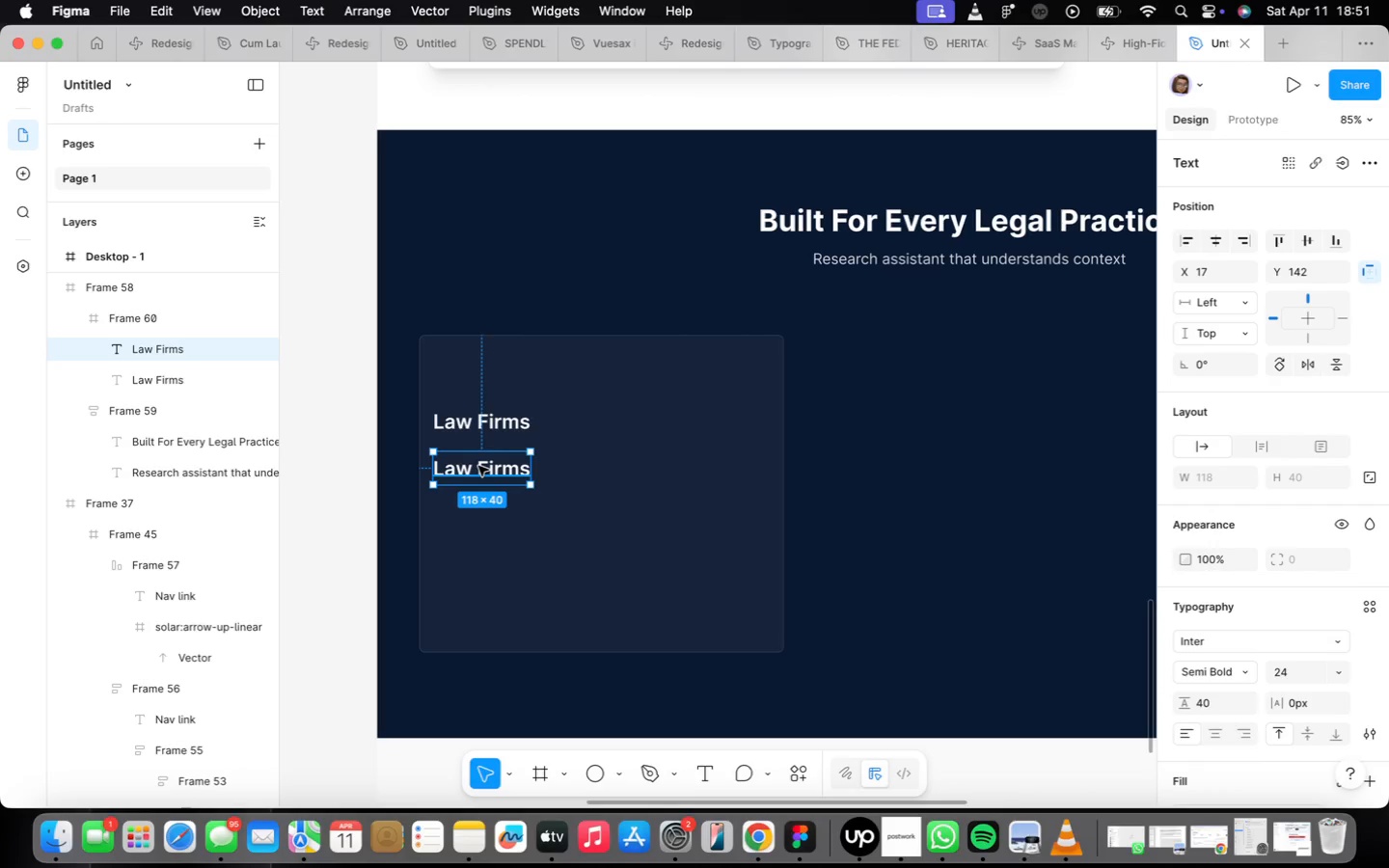 
wait(6.05)
 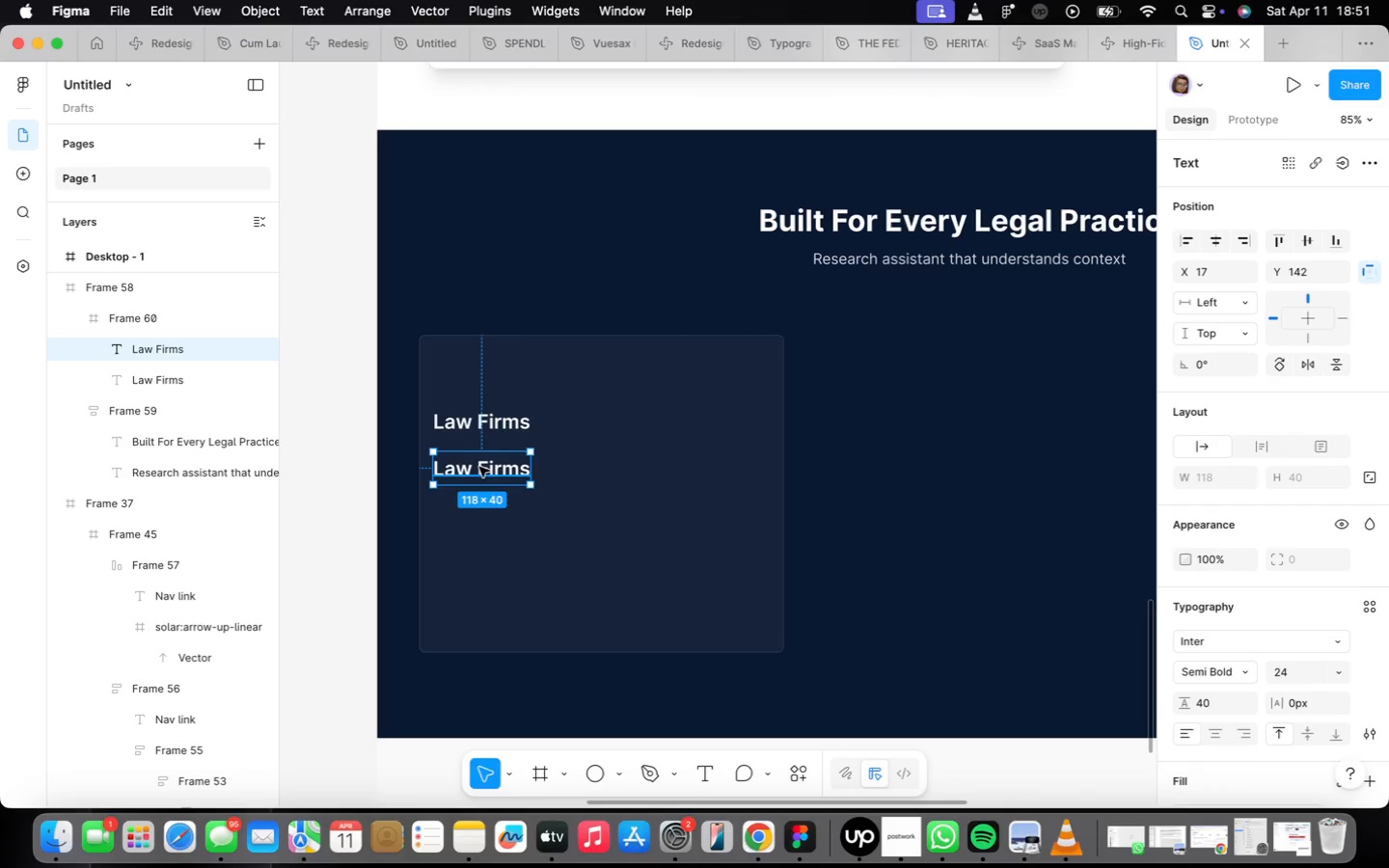 
double_click([478, 466])
 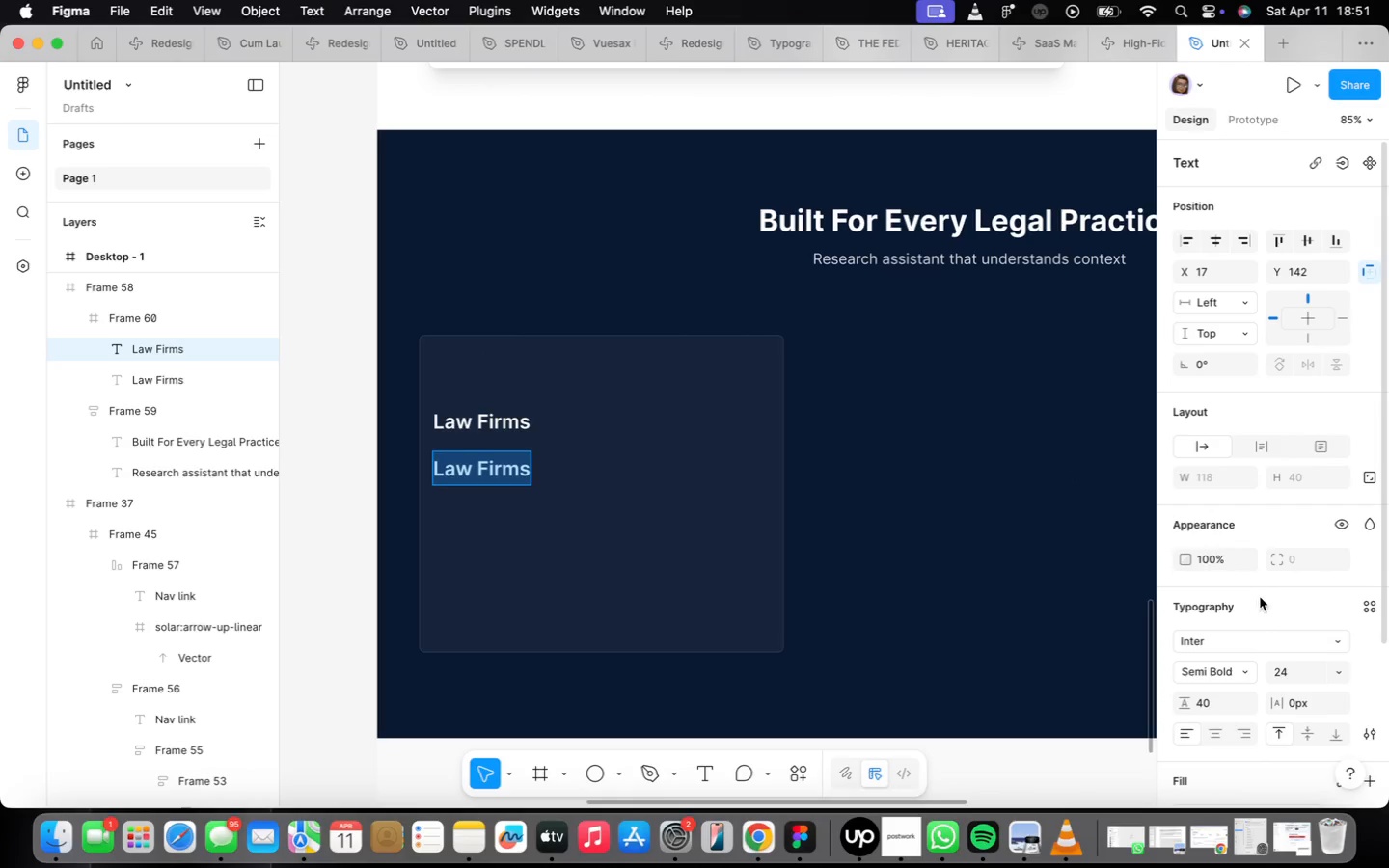 
scroll: coordinate [1270, 583], scroll_direction: down, amount: 3.0
 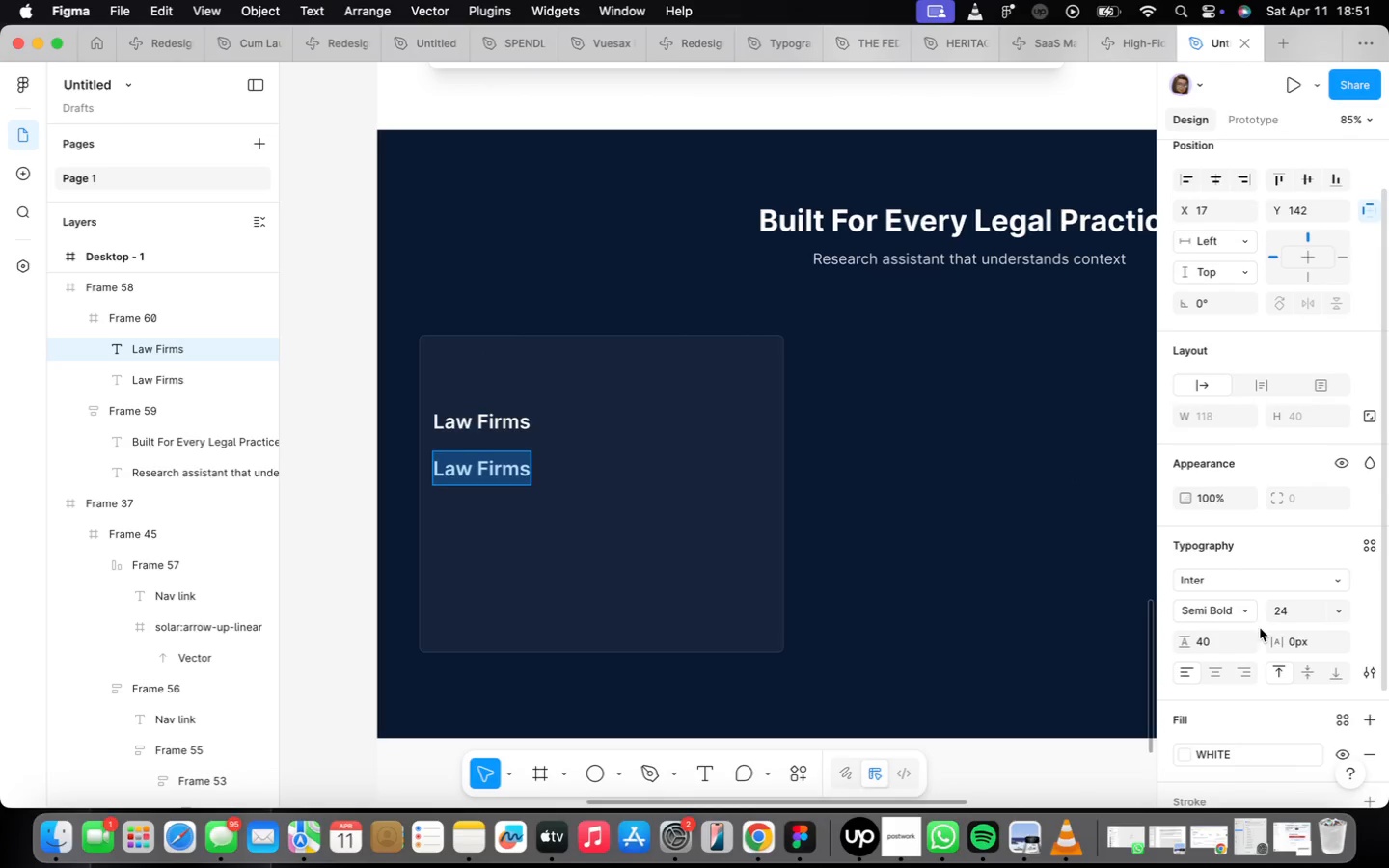 
left_click([1251, 616])
 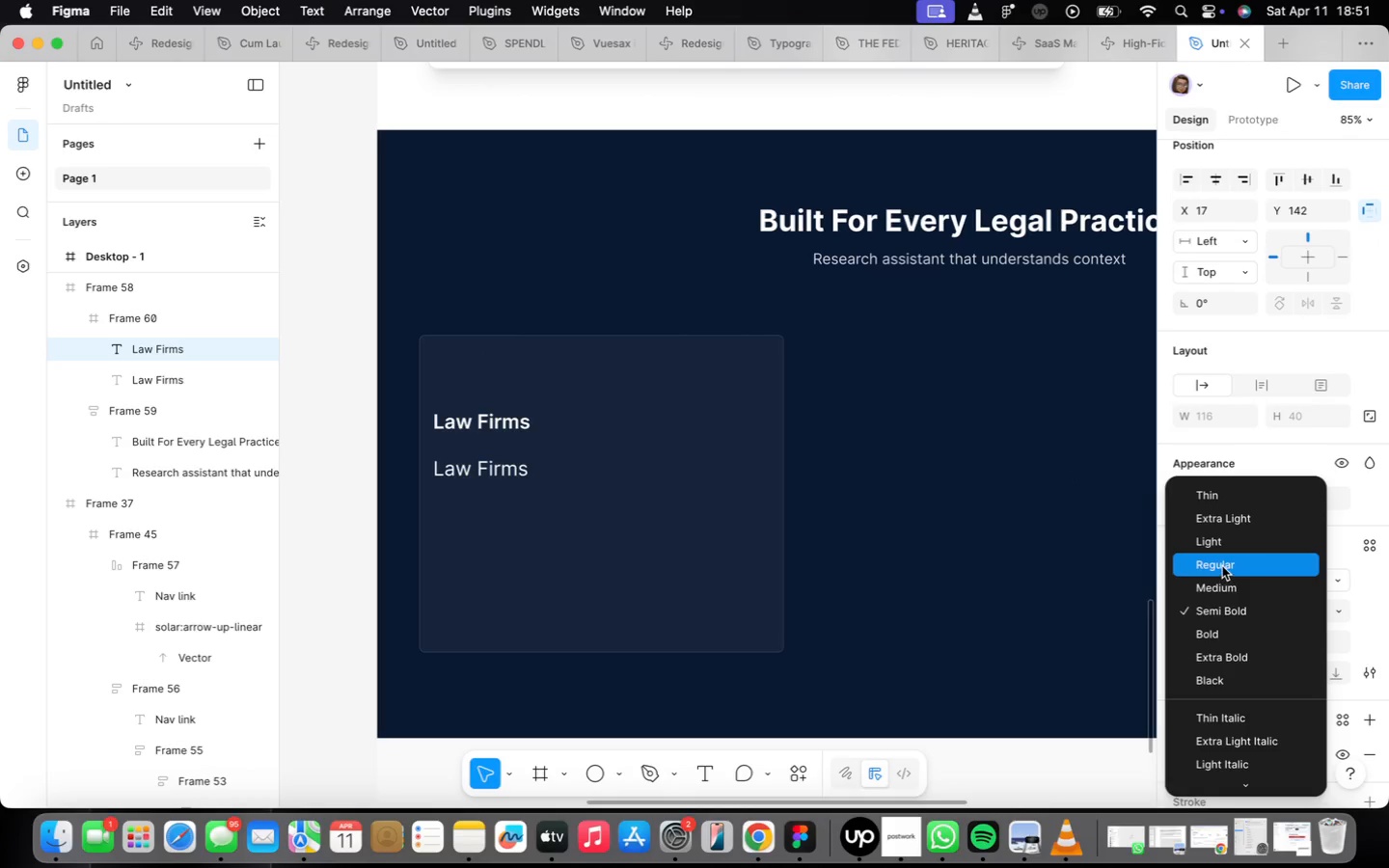 
left_click([1222, 566])
 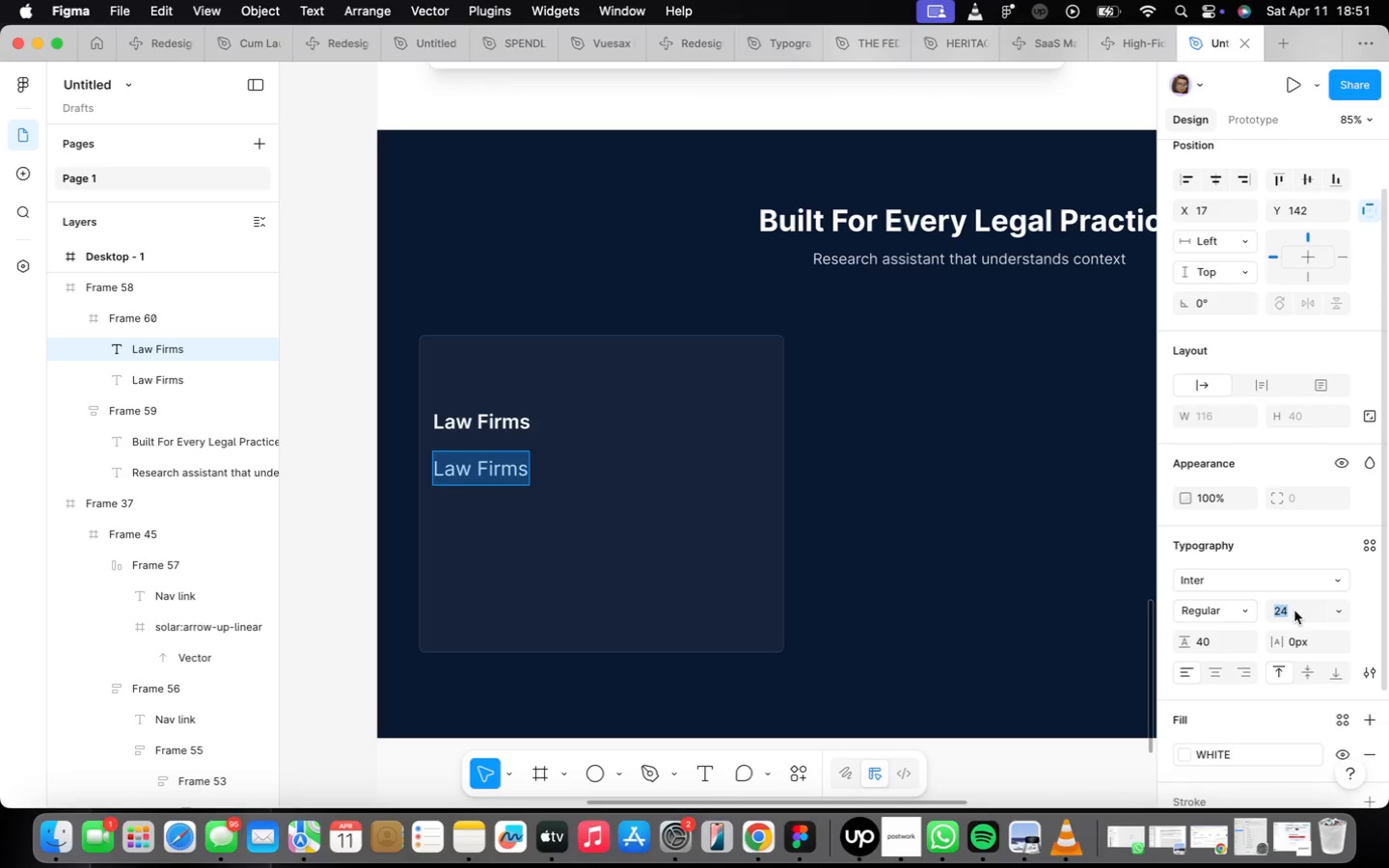 
type(16)
 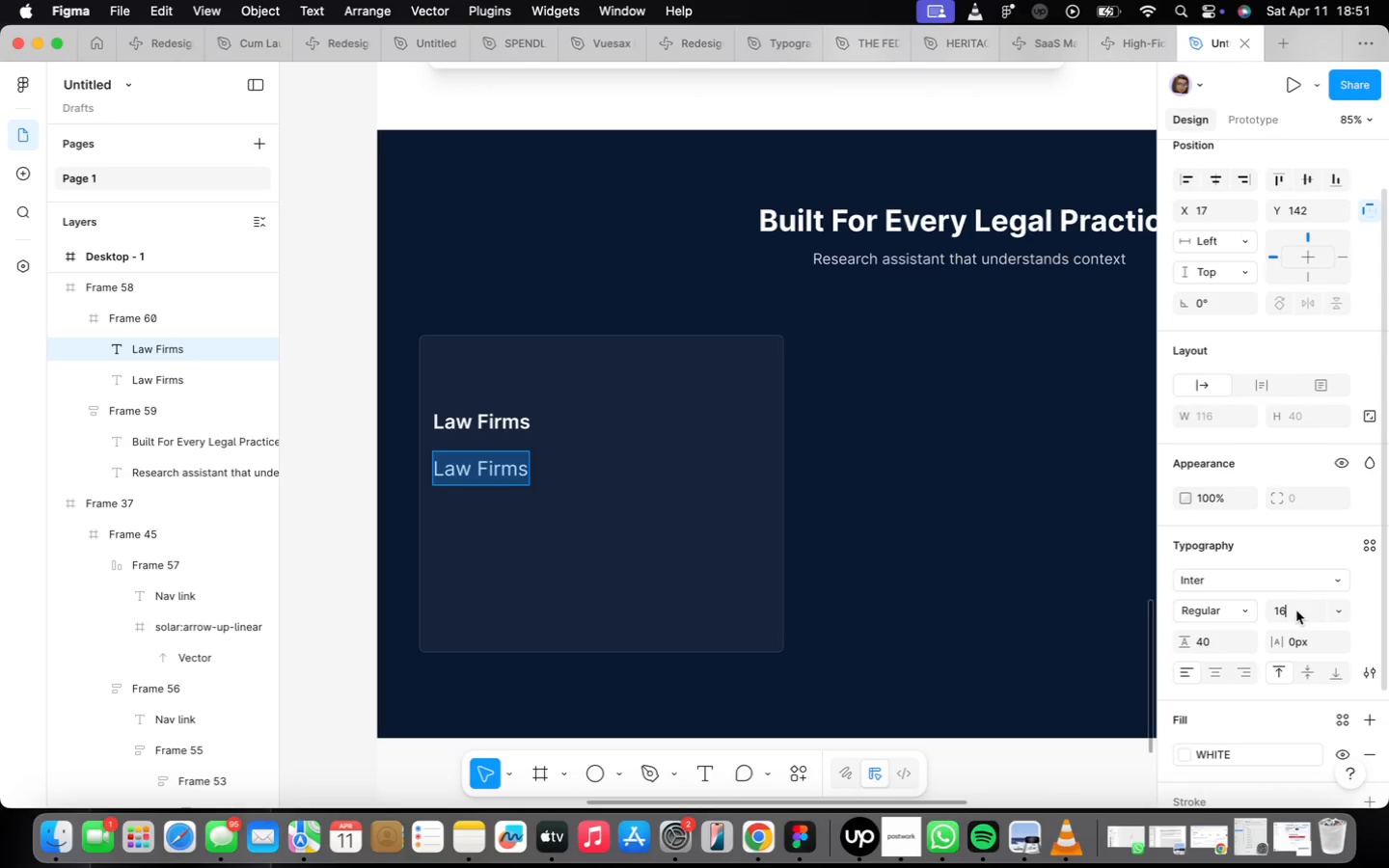 
key(Enter)
 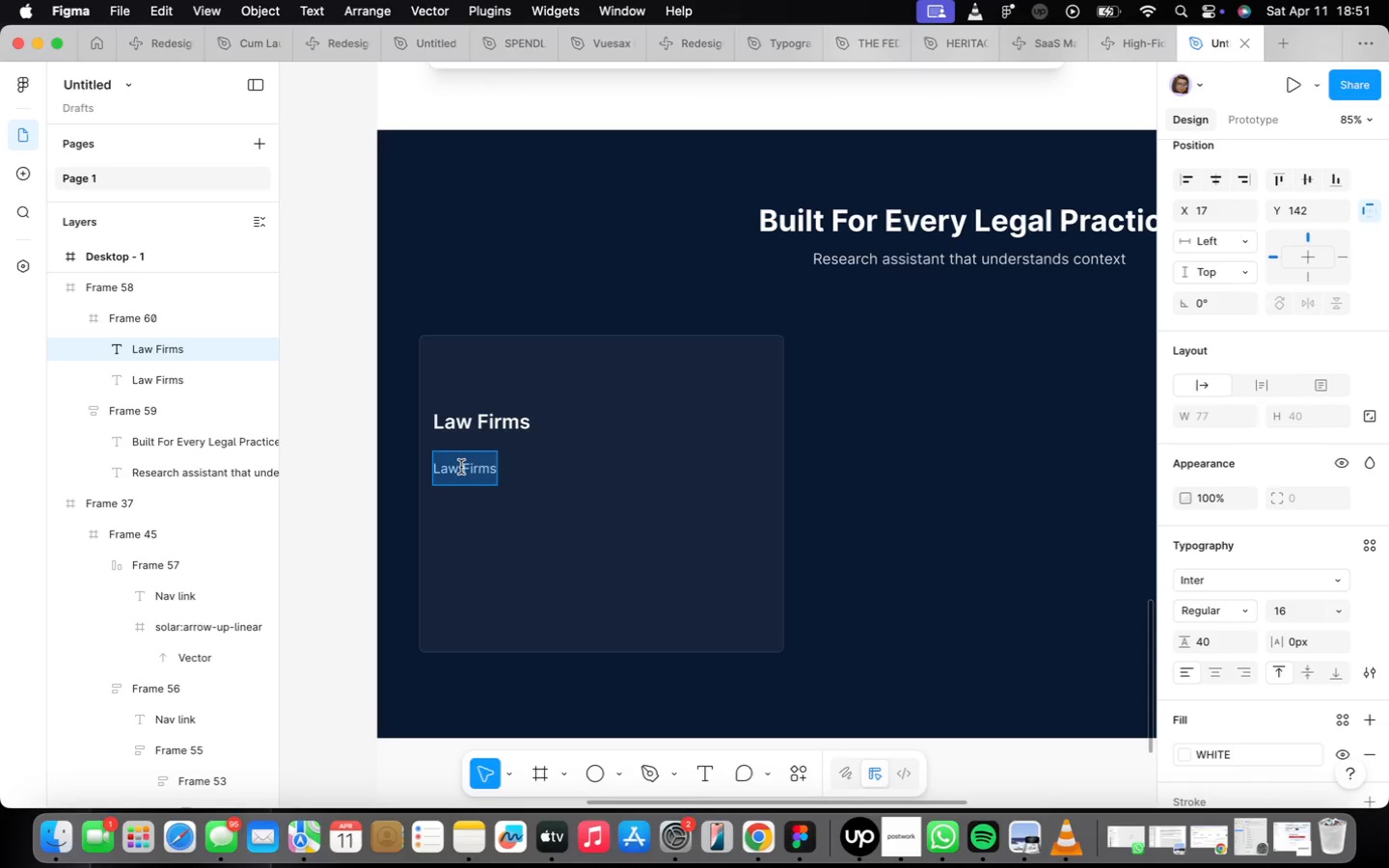 
type(Enterprise-grade security, unlimited seats, and advanced)
 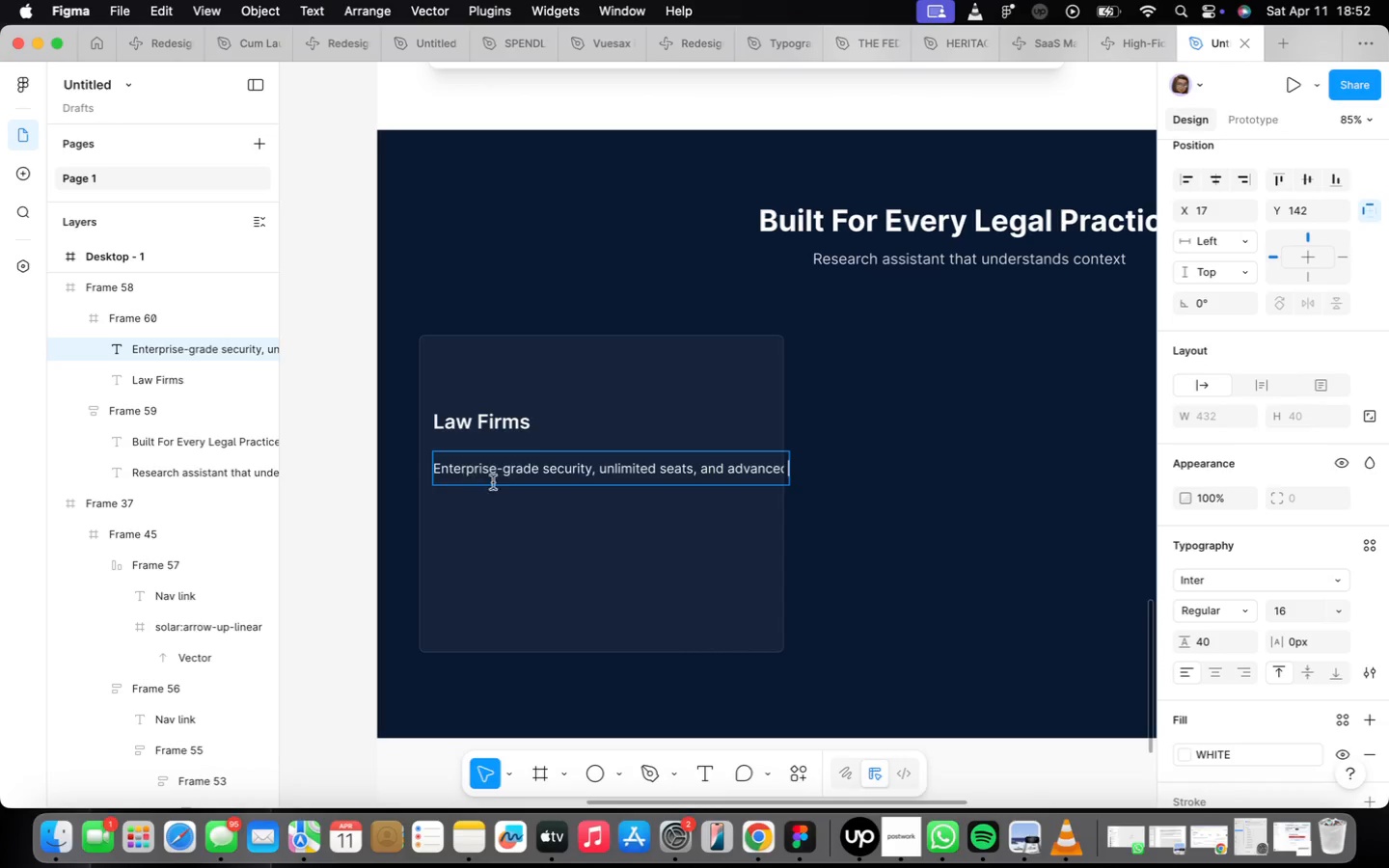 
left_click([831, 479])
 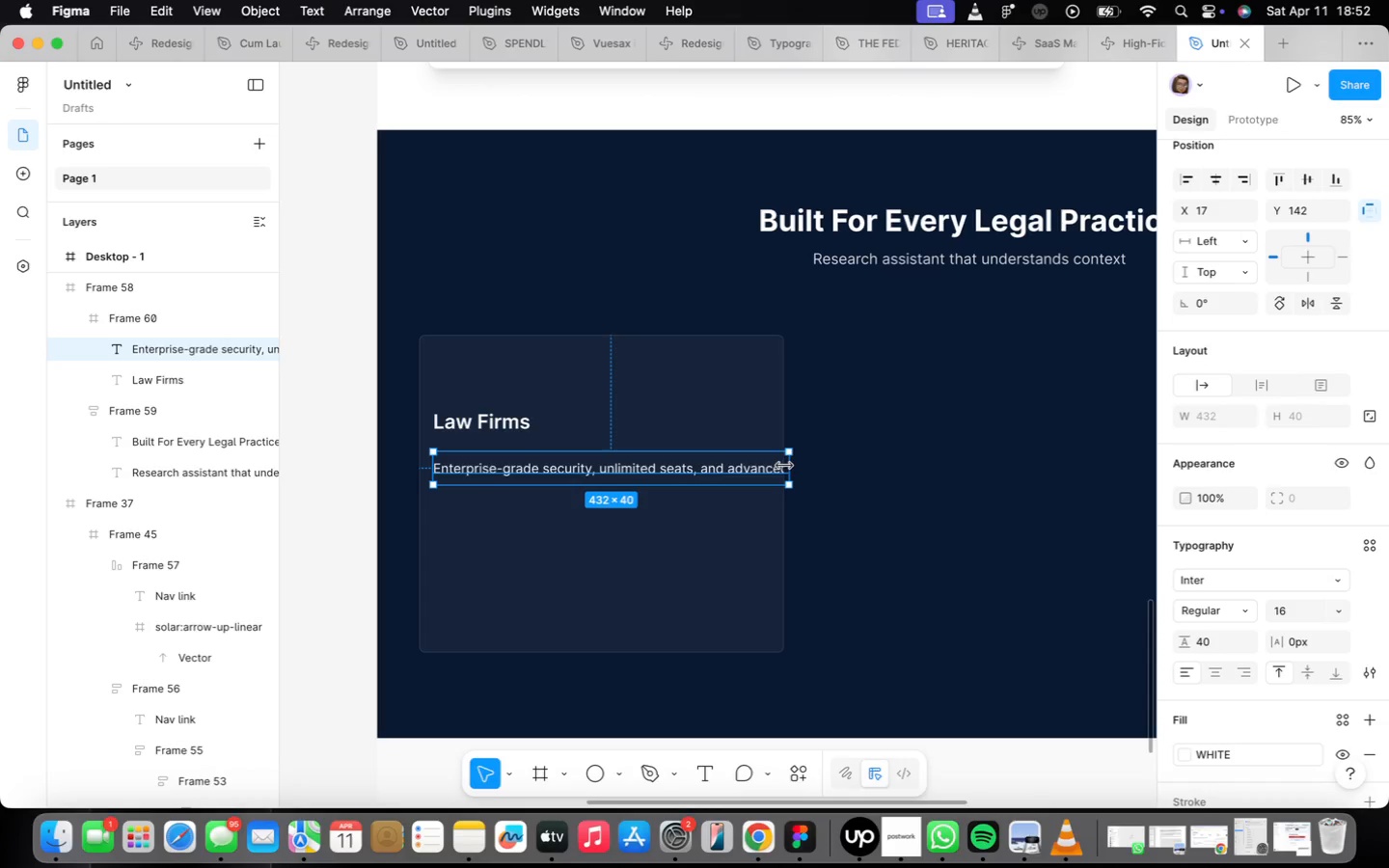 
left_click_drag(start_coordinate=[788, 467], to_coordinate=[728, 474])
 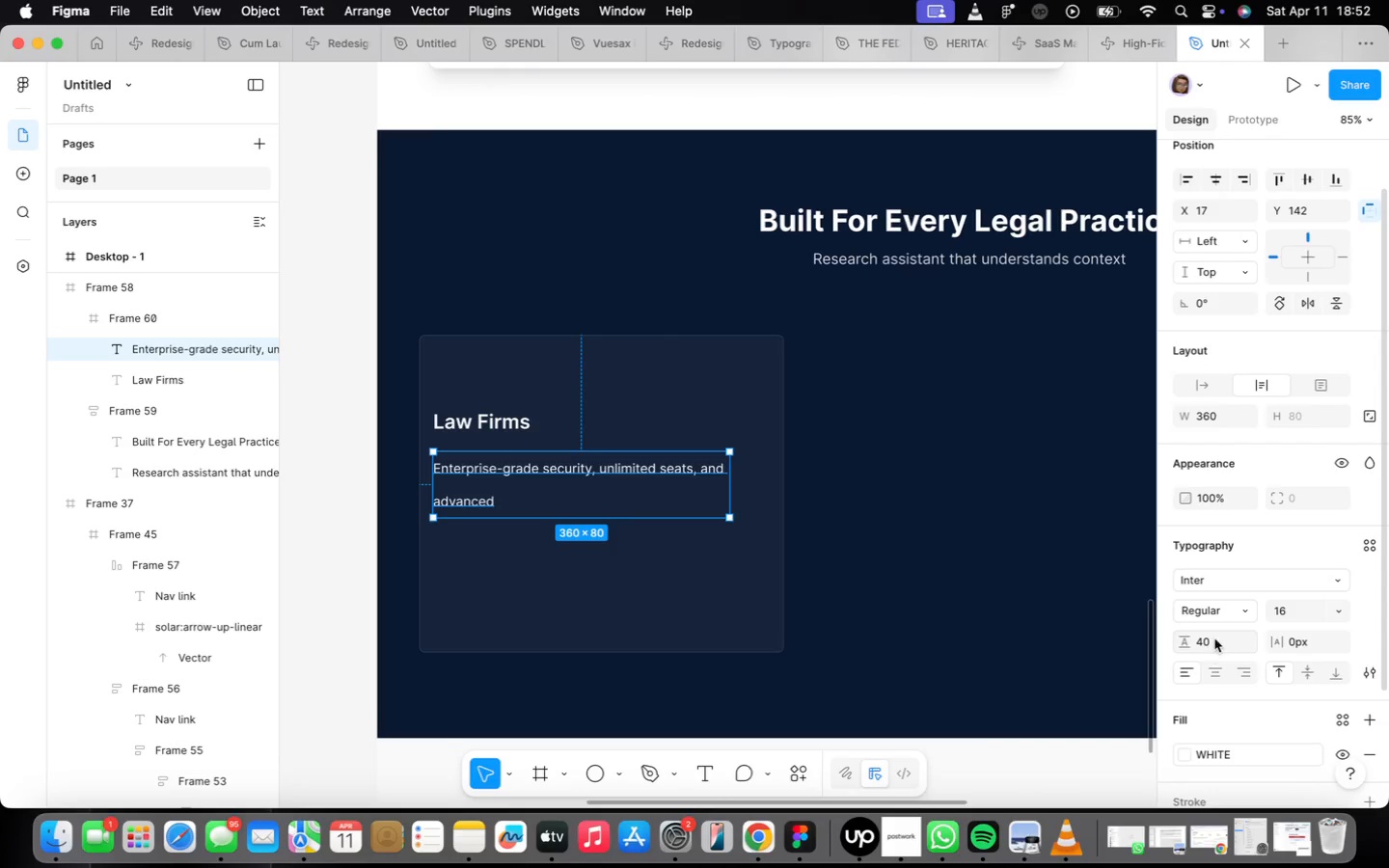 
type(24)
 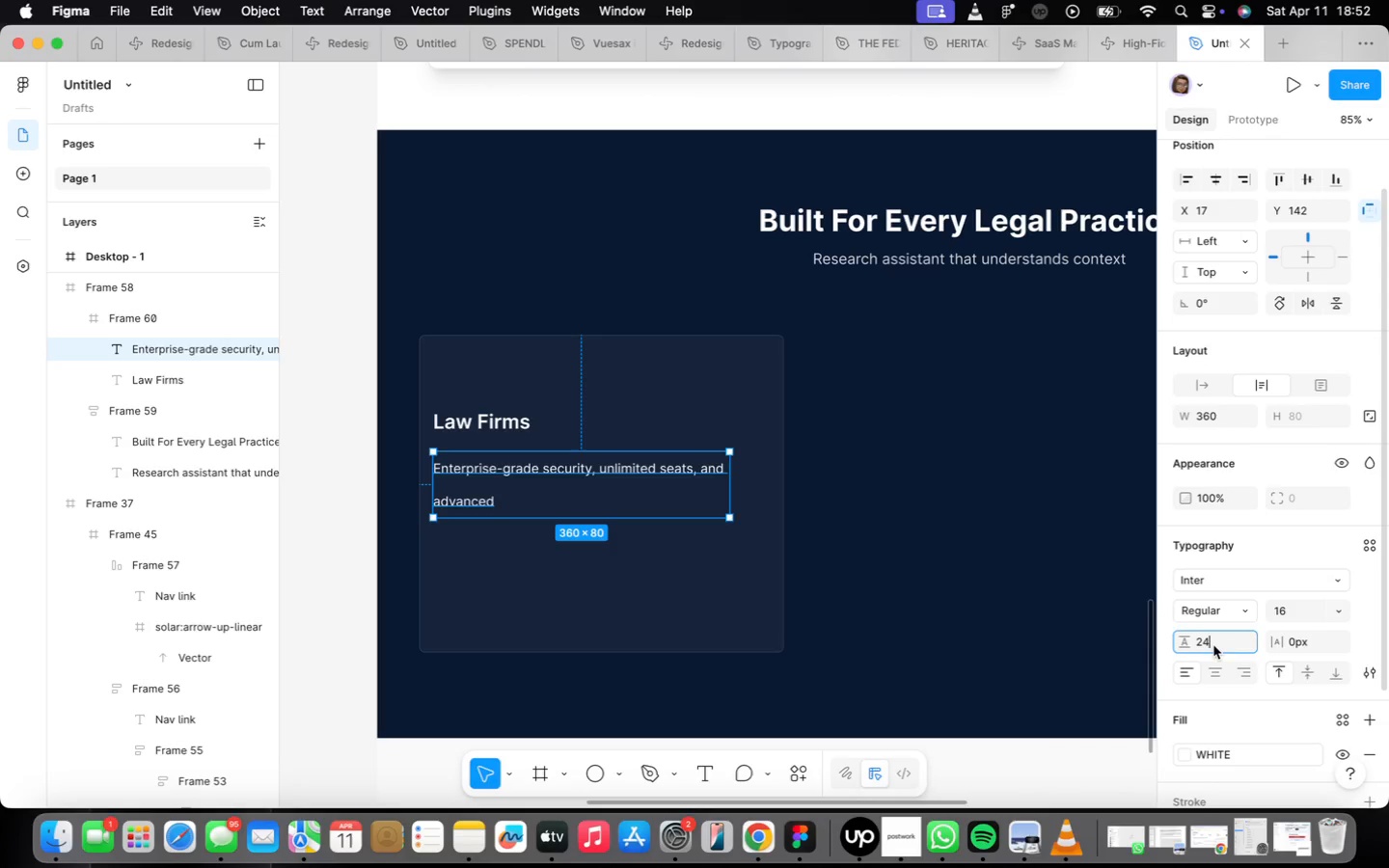 
key(Enter)
 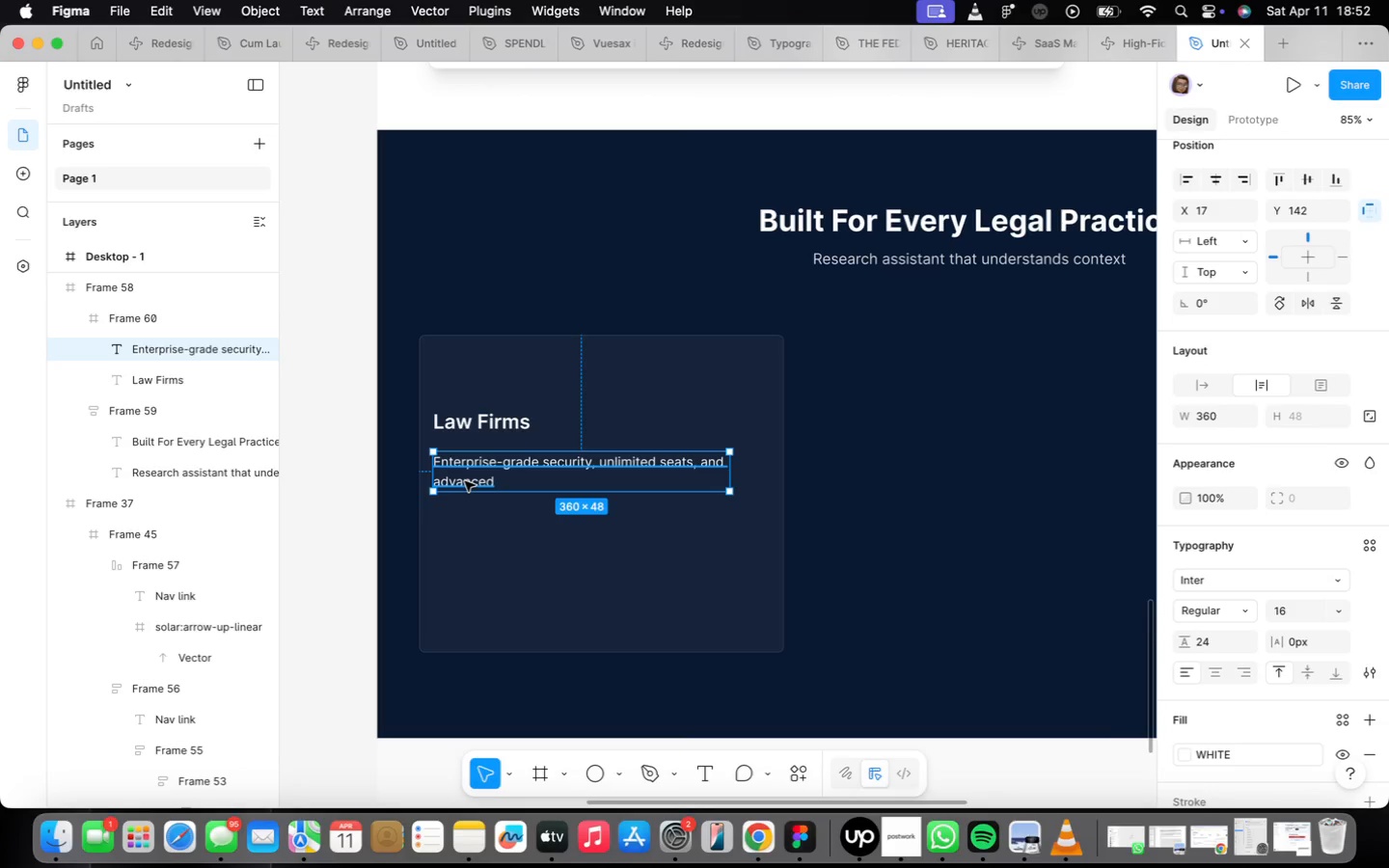 
left_click([531, 480])
 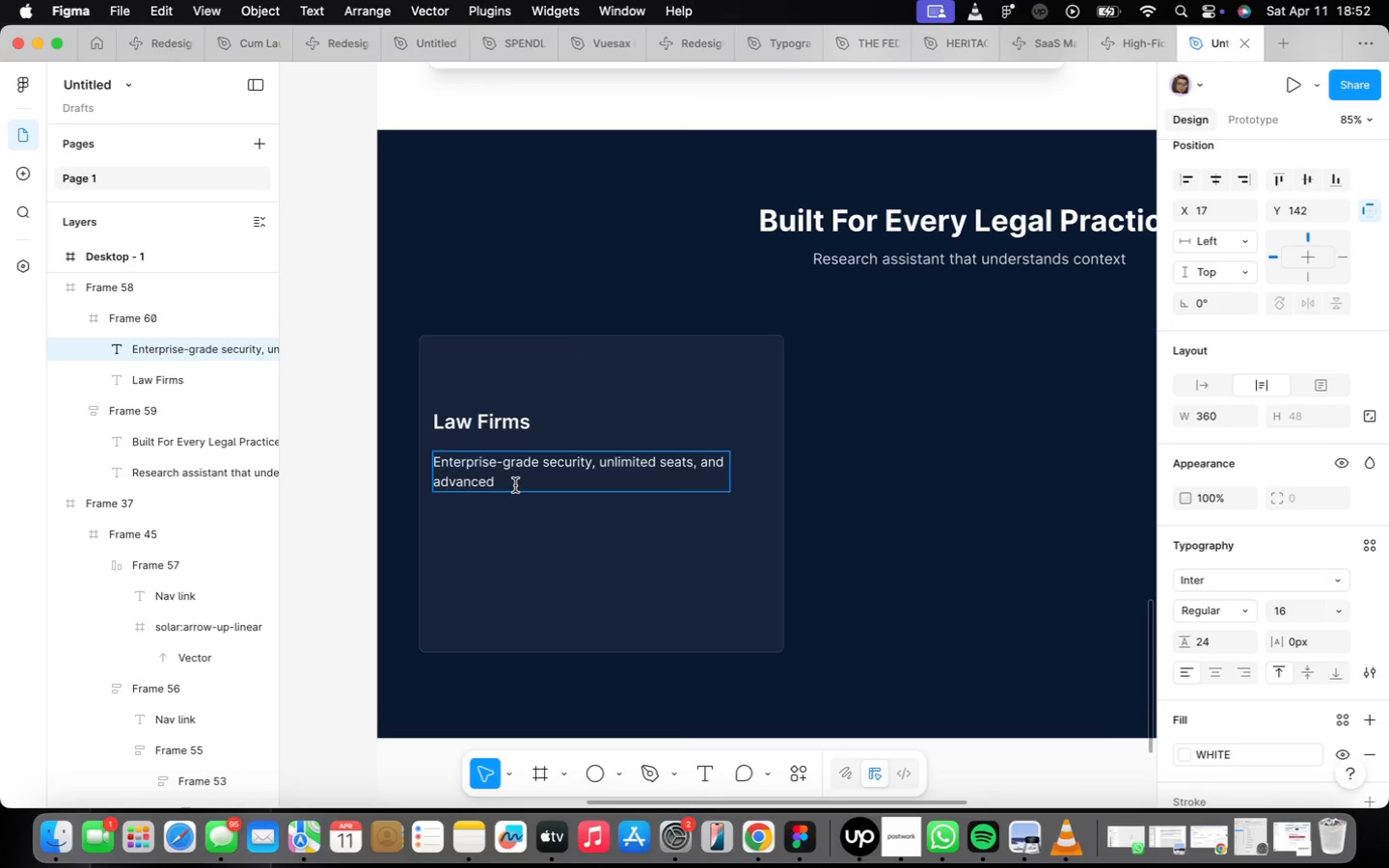 
type( analytics d)
key(Backspace)
type(for growing practices)
 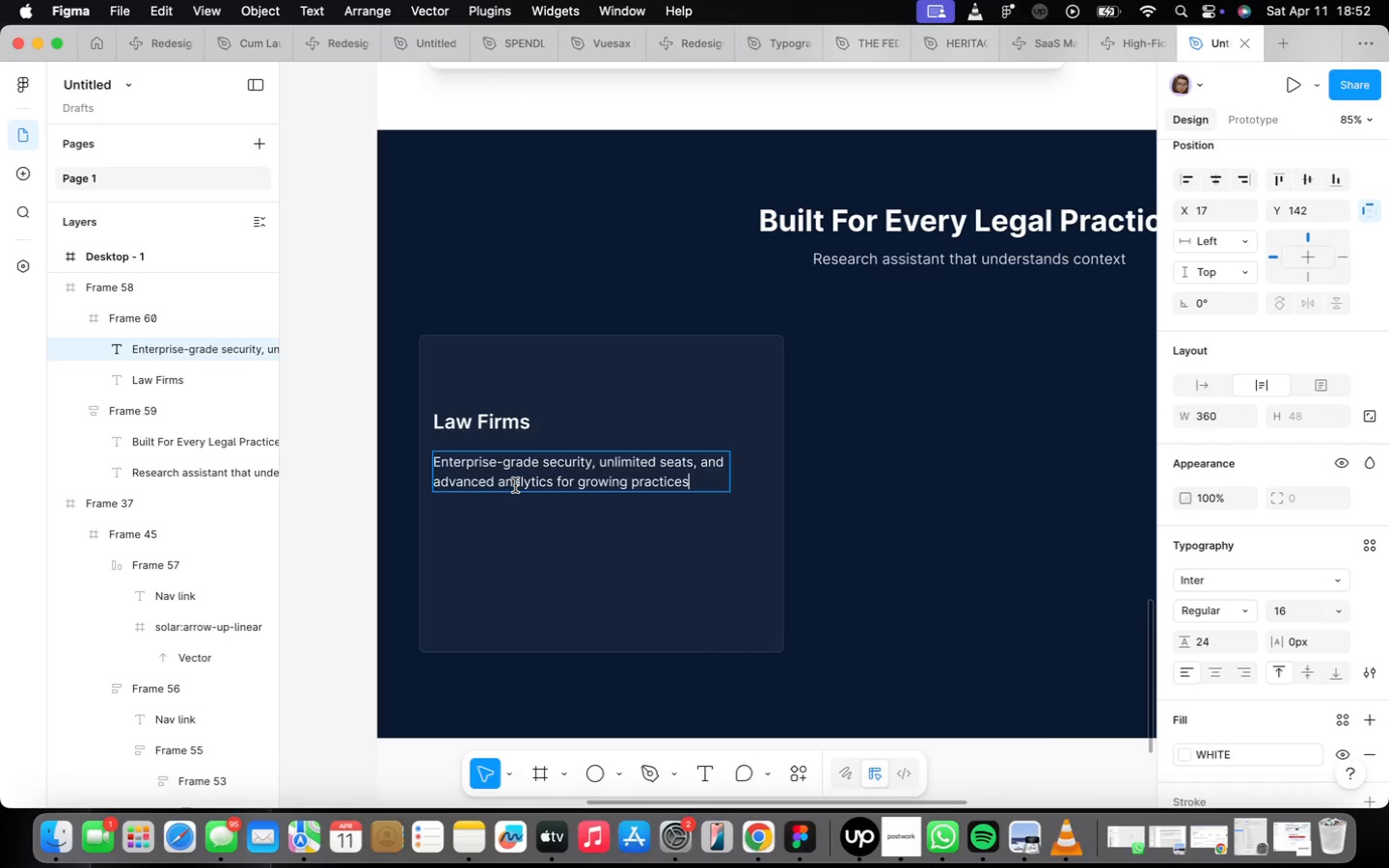 
key(Period)
 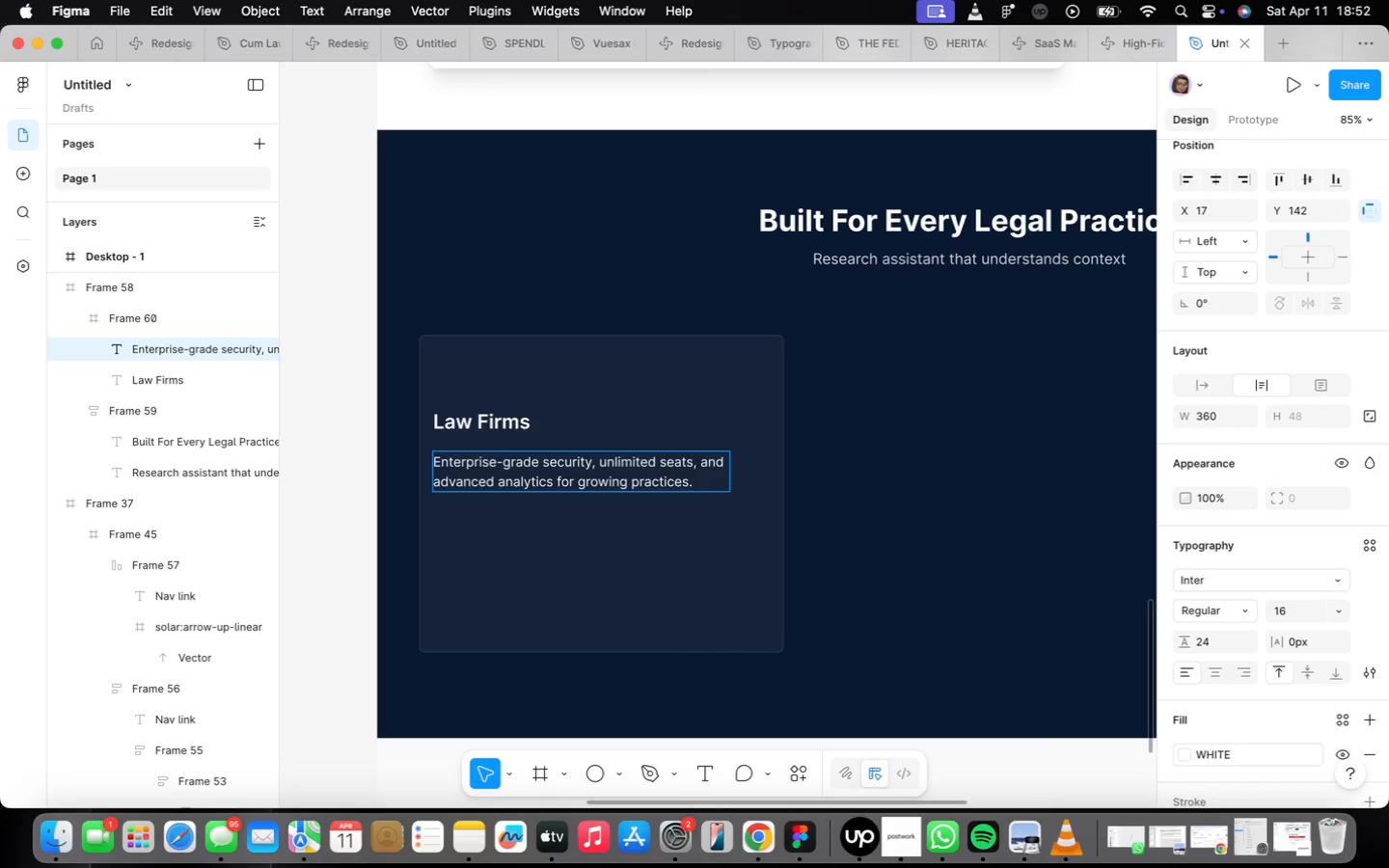 
key(Space)
 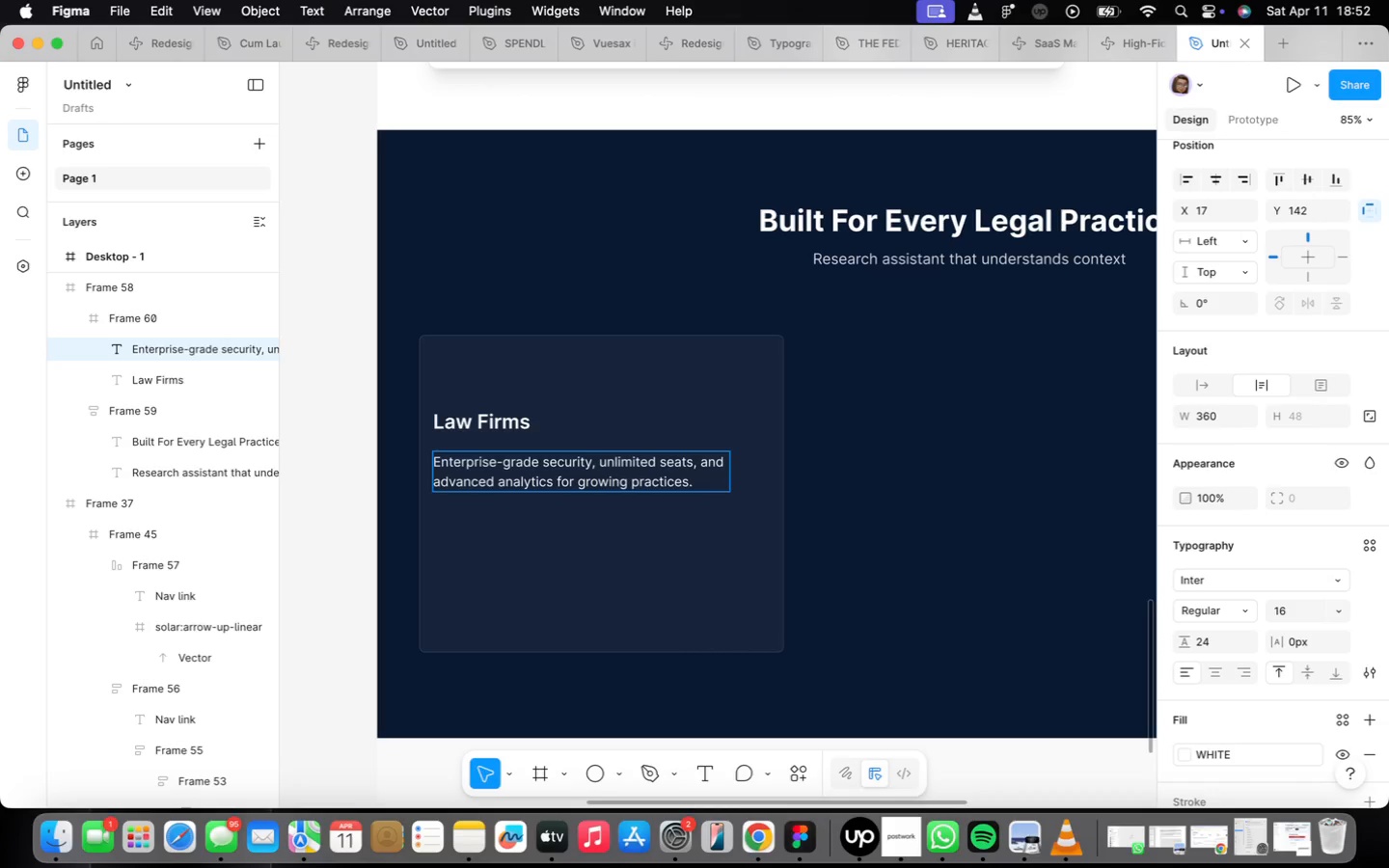 
key(Enter)
 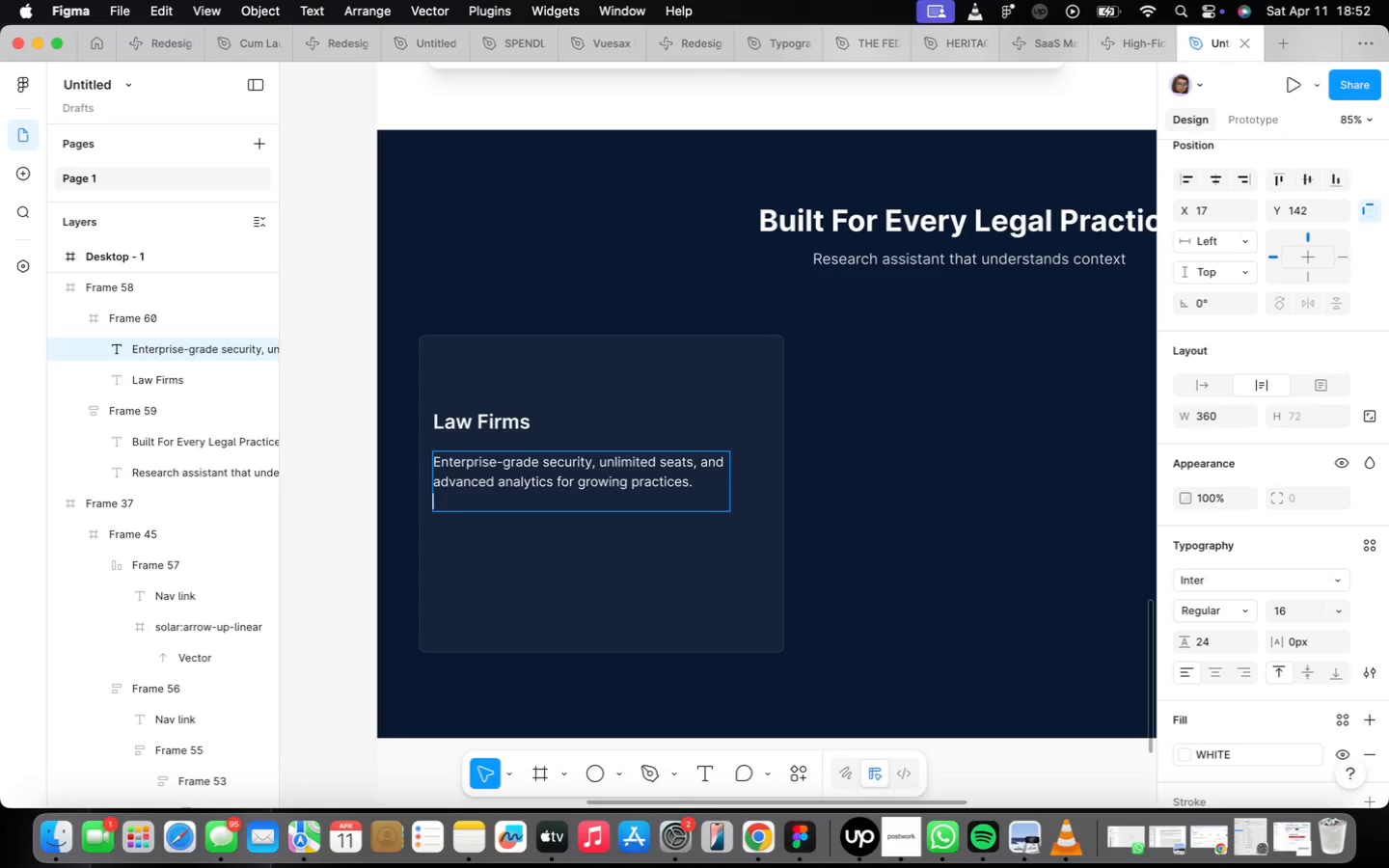 
type(Centralize matter management and streamline billing.)
 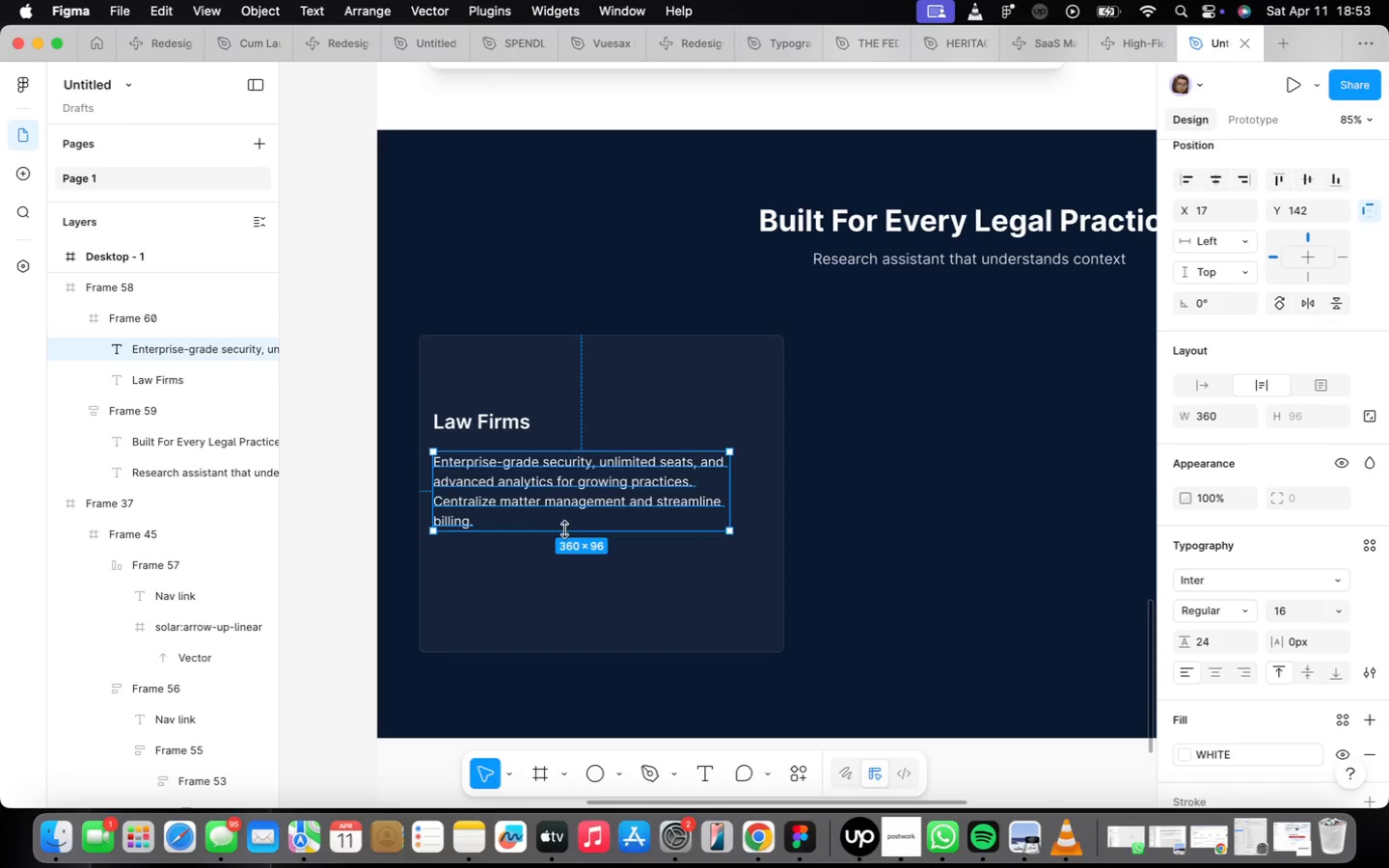 
wait(5.35)
 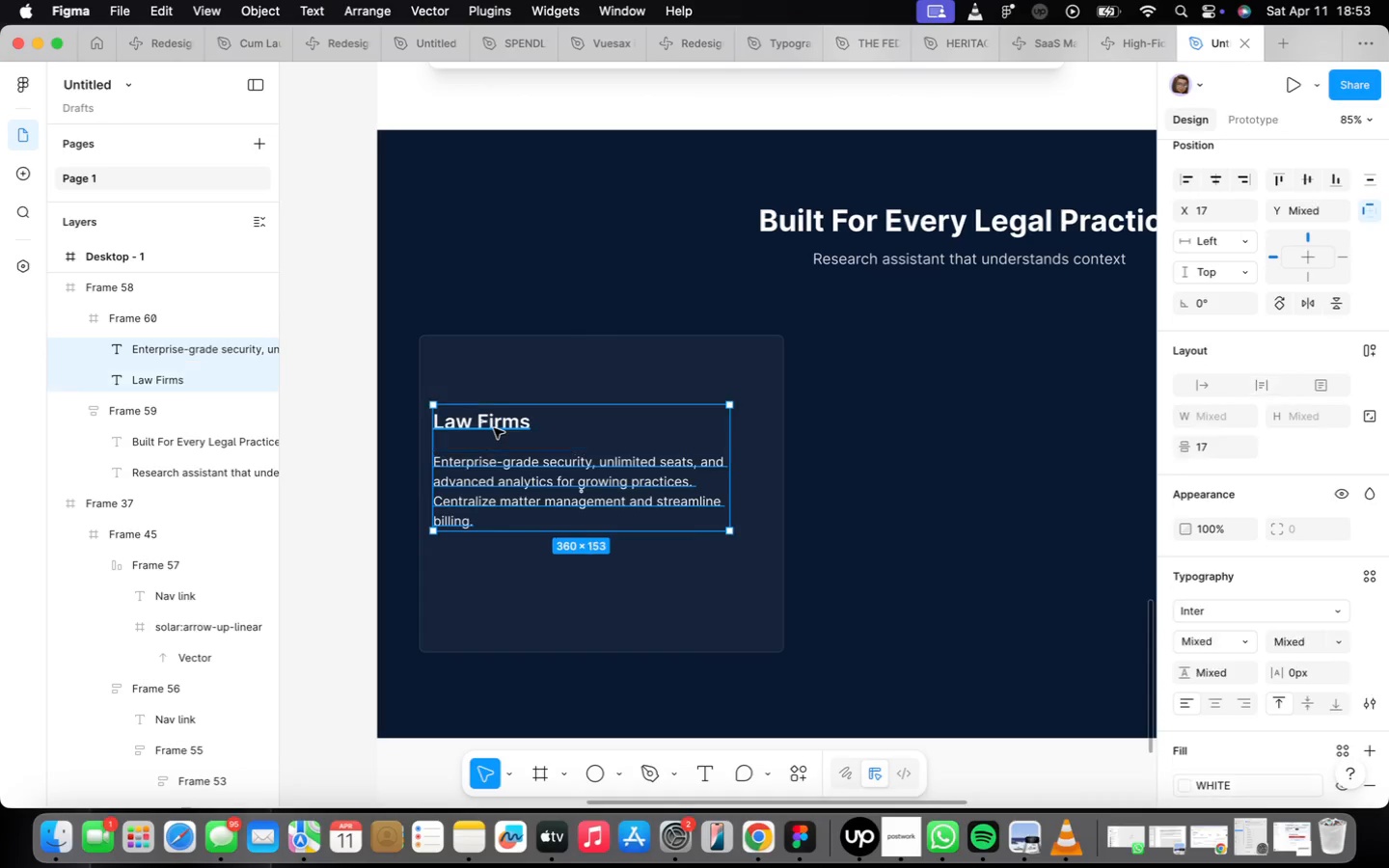 
hold_key(key=ShiftLeft, duration=0.4)
left_click([494, 428])
 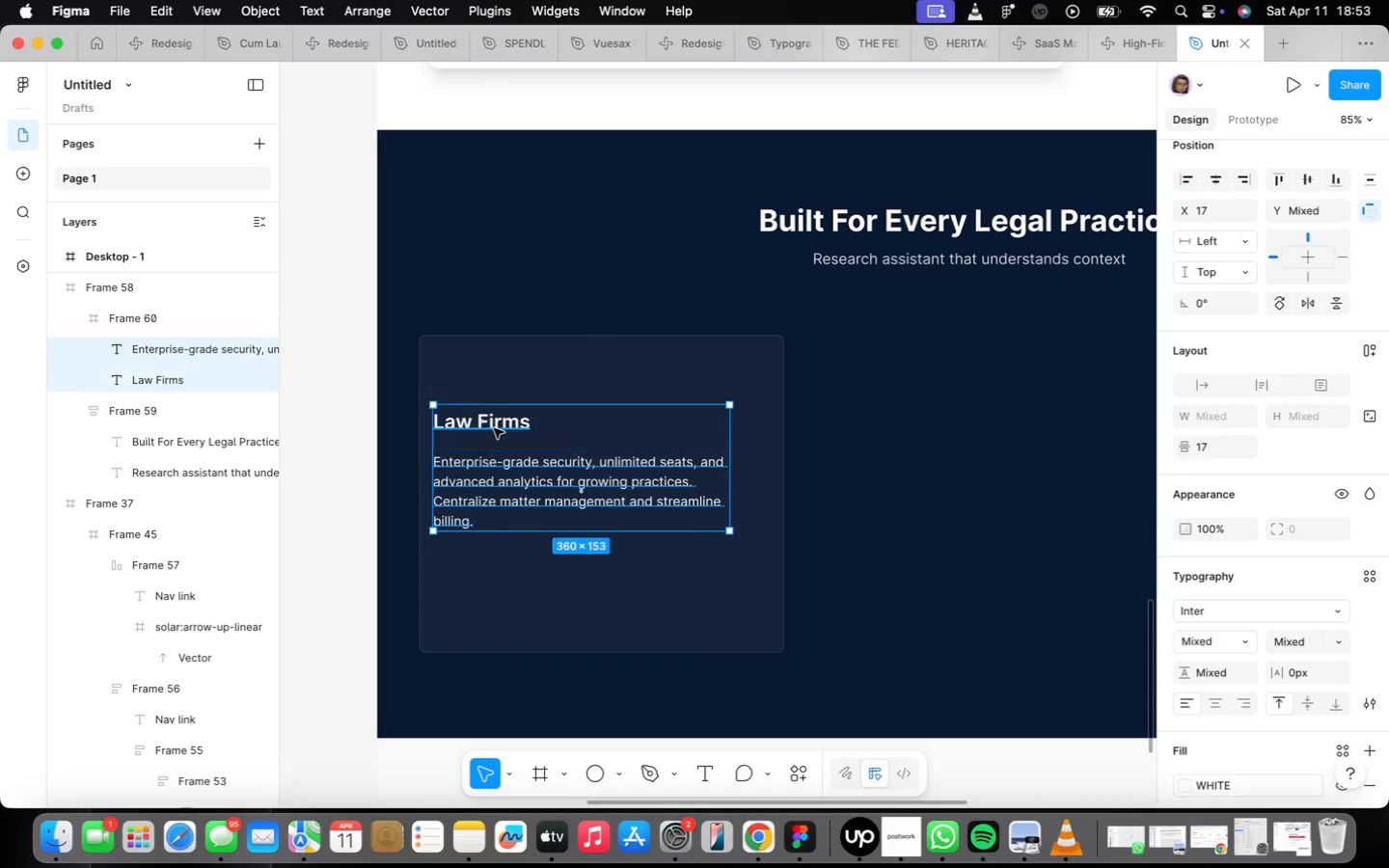 
key(Shift+A)
 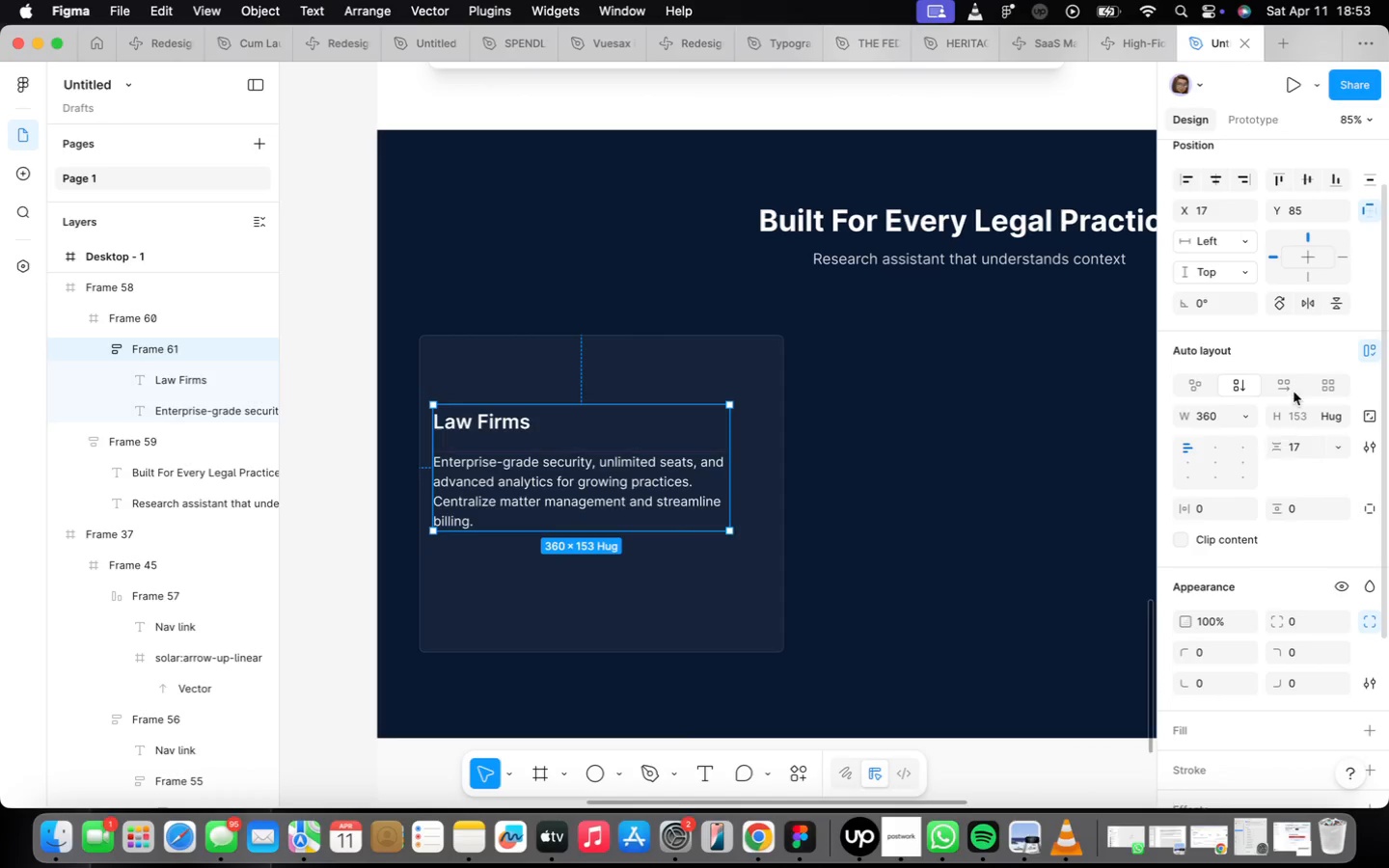 
wait(5.7)
 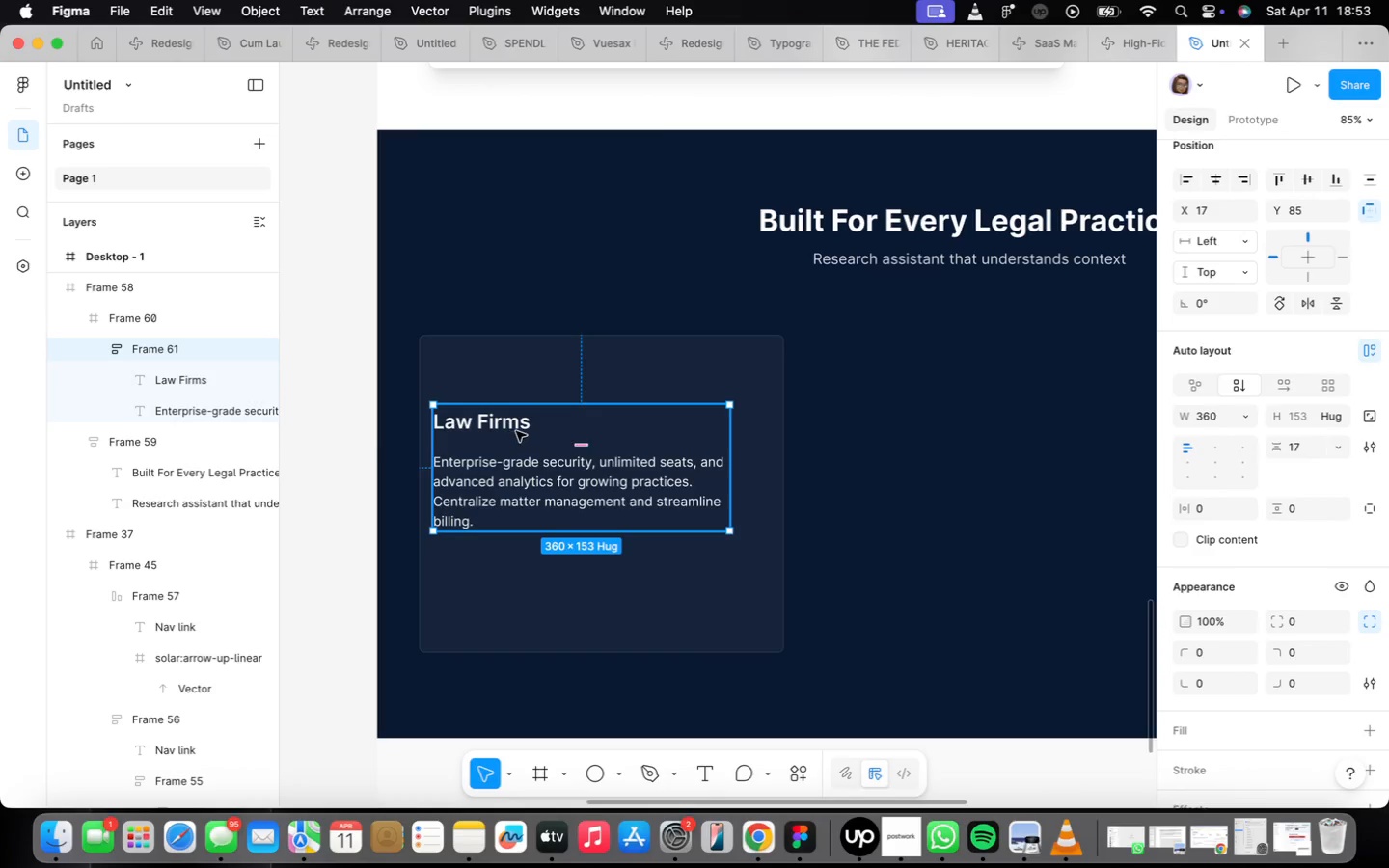 
type(16)
 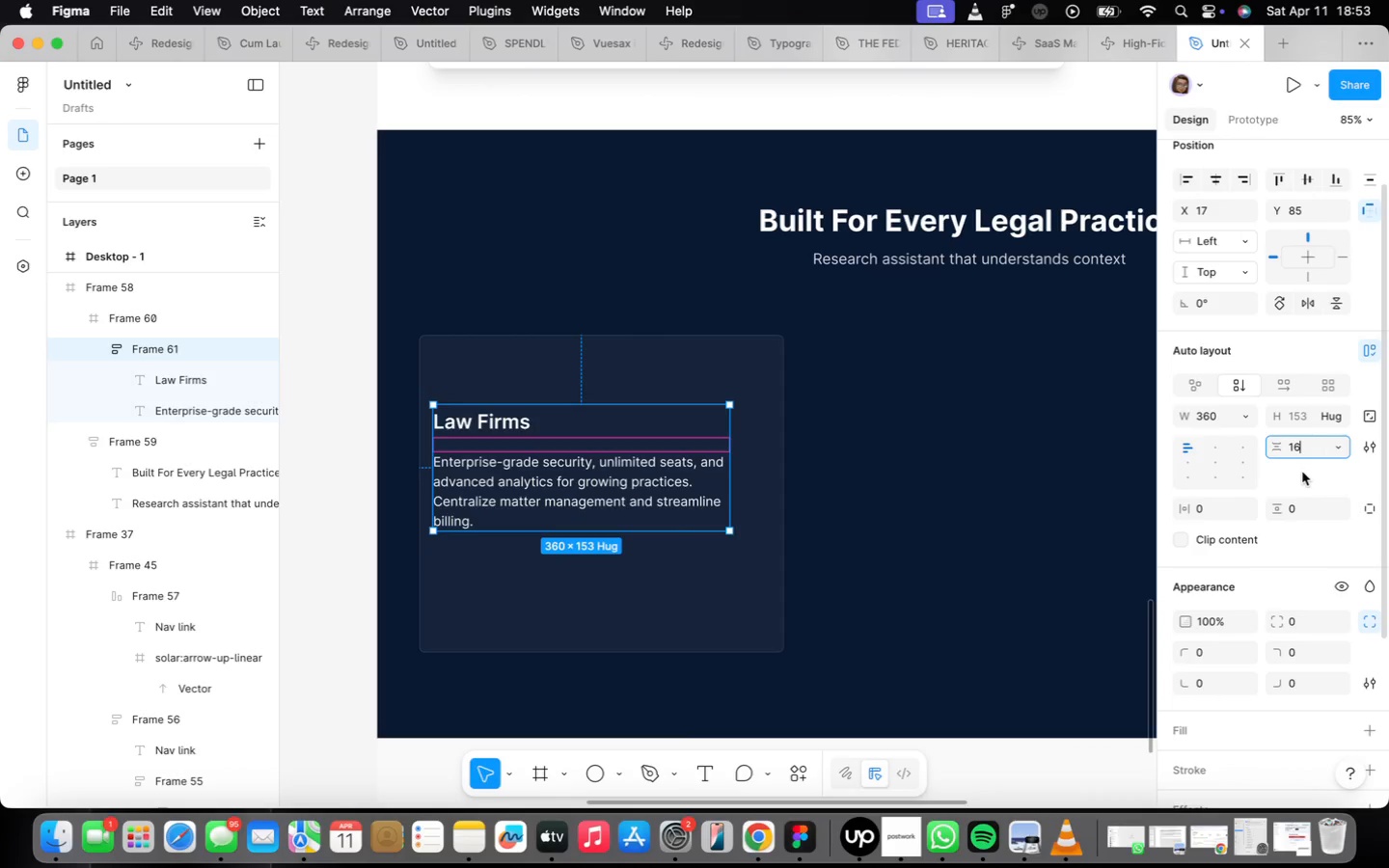 
key(Enter)
 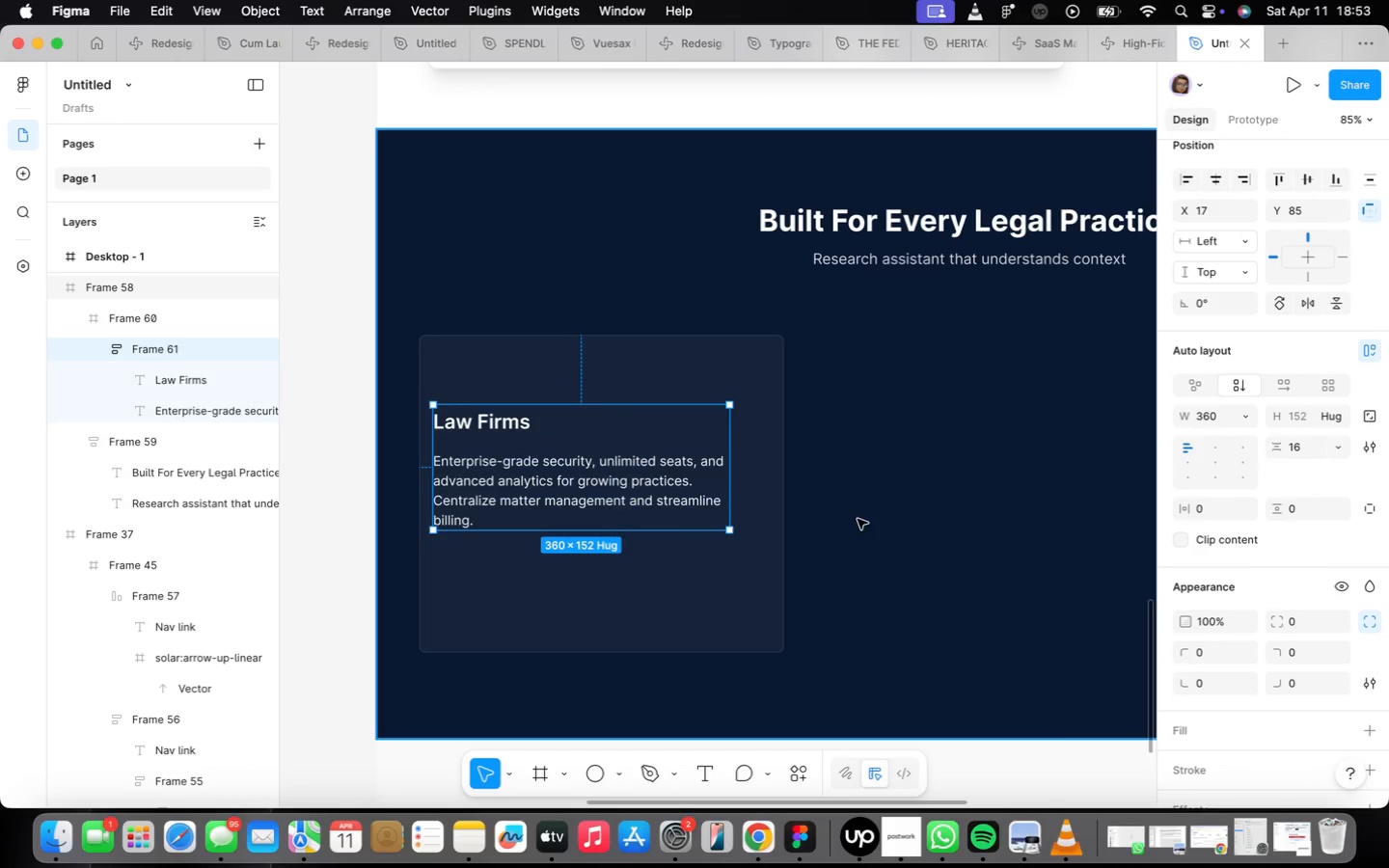 
scroll: coordinate [768, 459], scroll_direction: down, amount: 10.0
 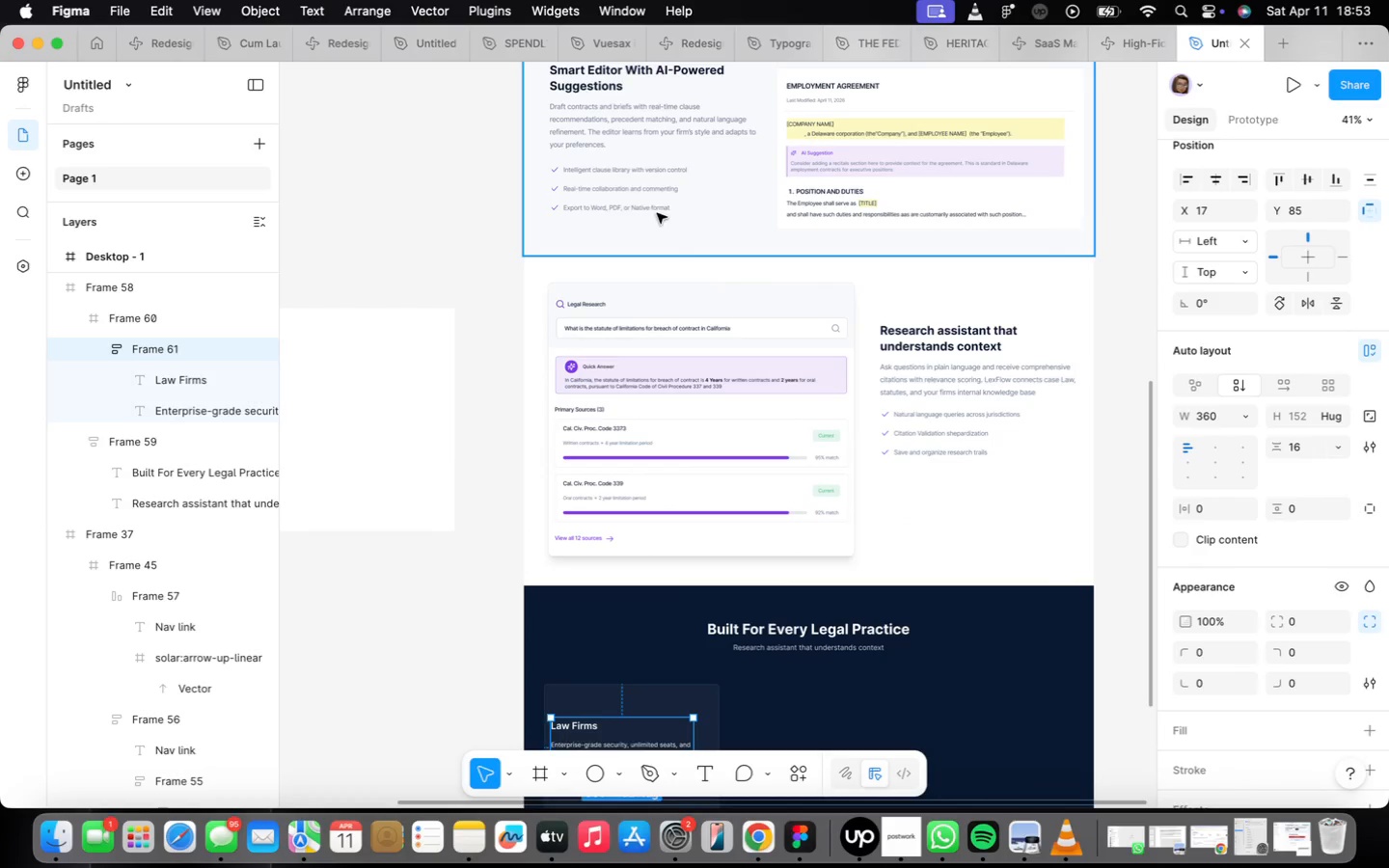 
double_click([618, 206])
 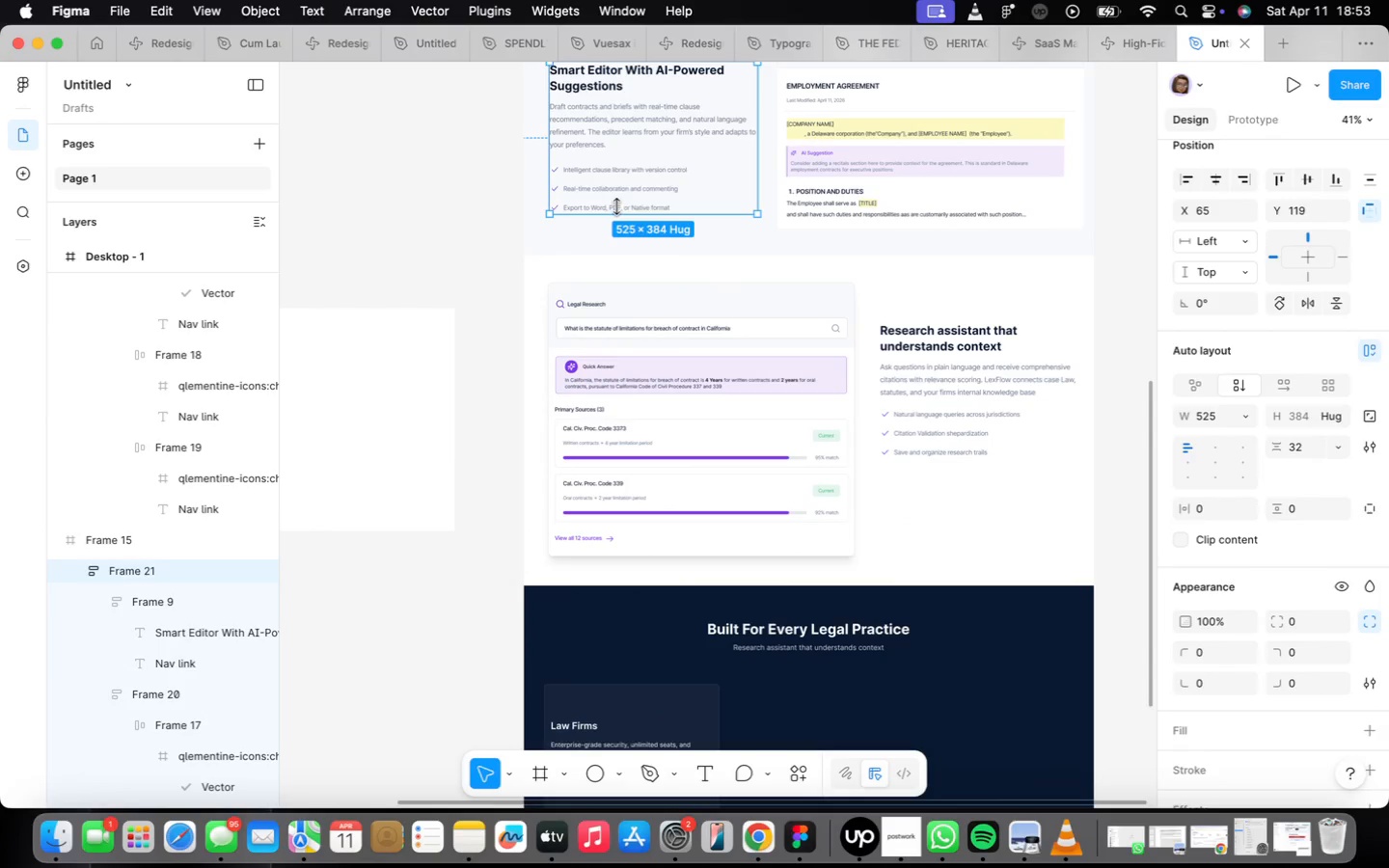 
triple_click([617, 207])
 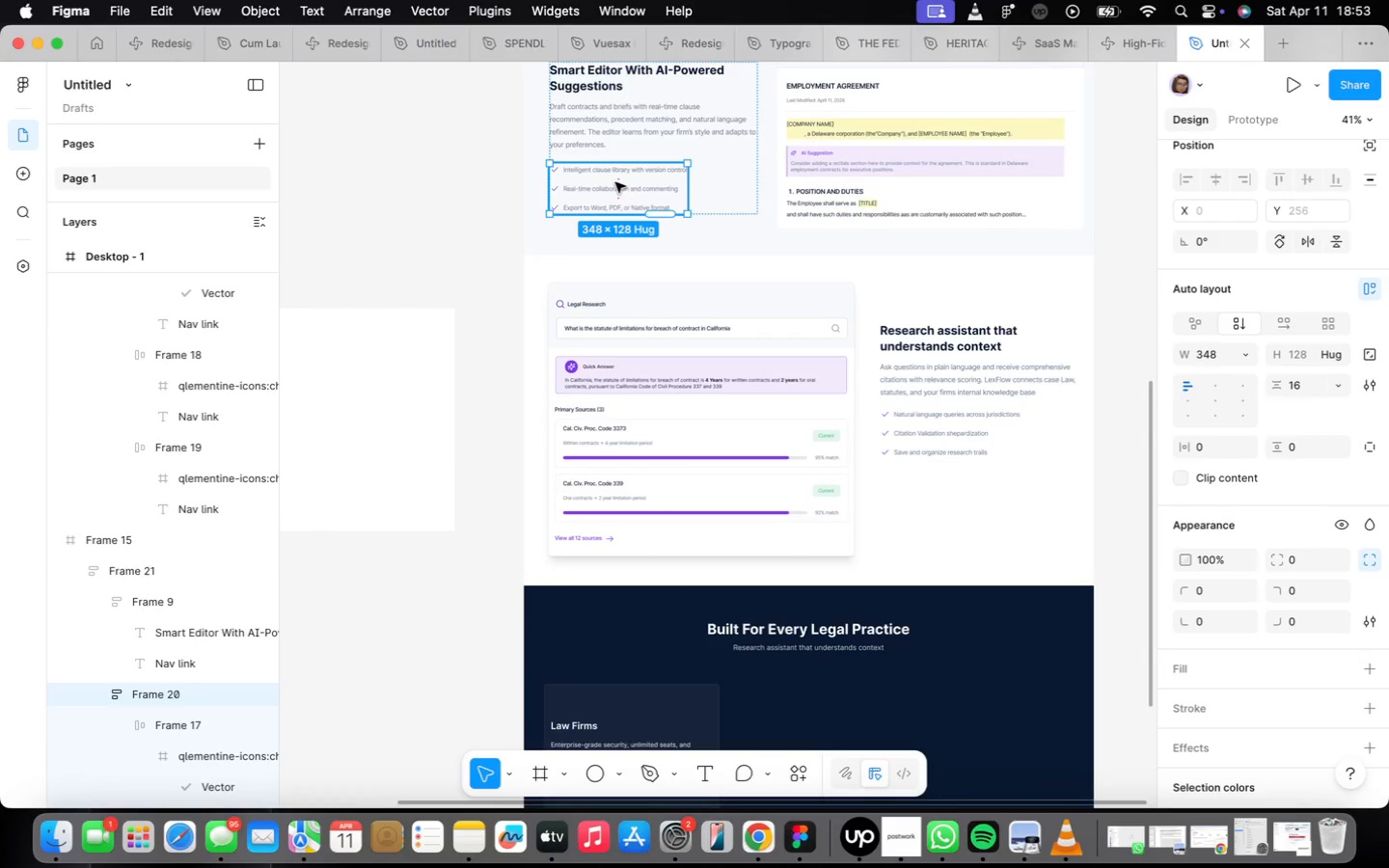 
double_click([616, 184])
 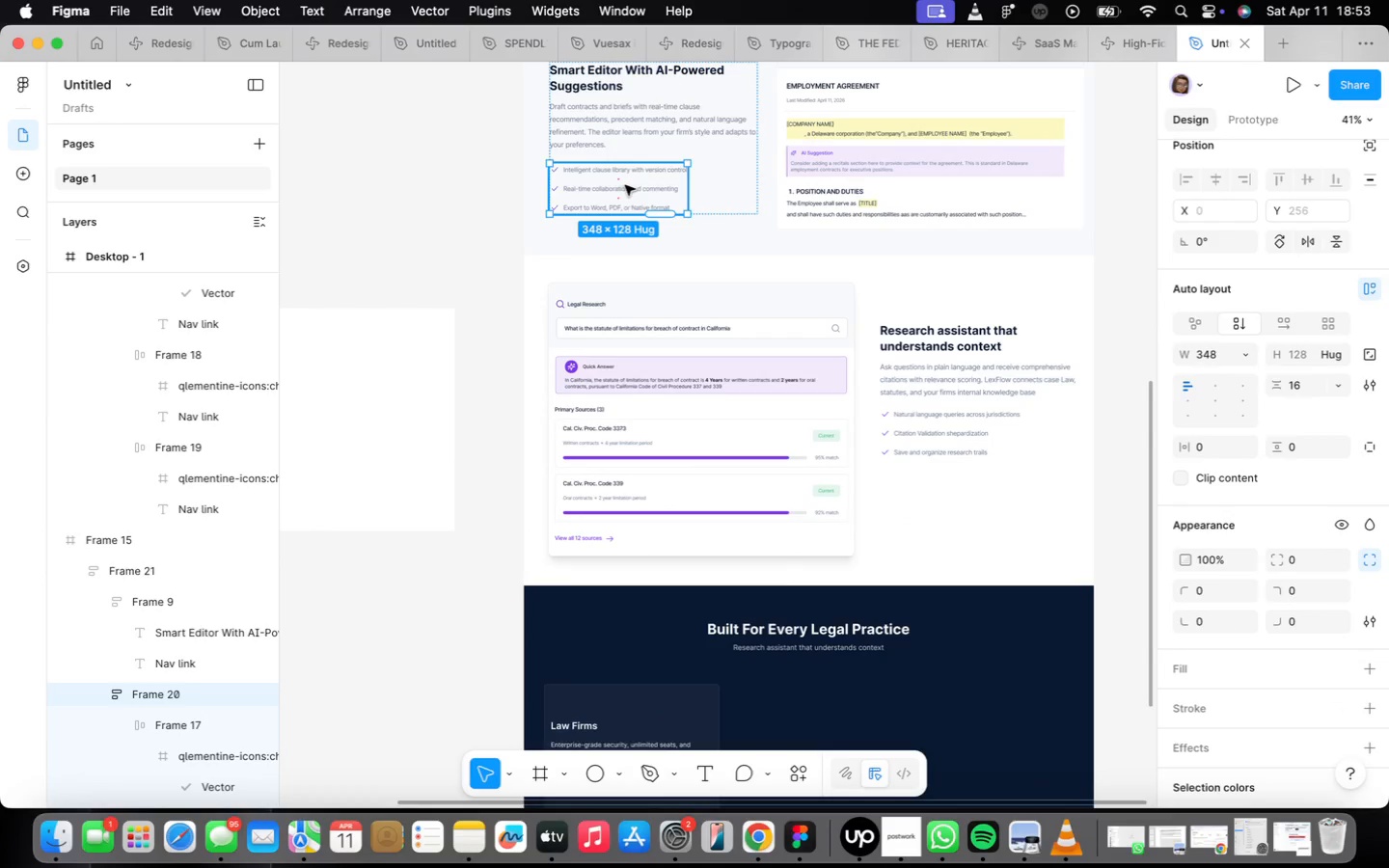 
right_click([619, 191])
 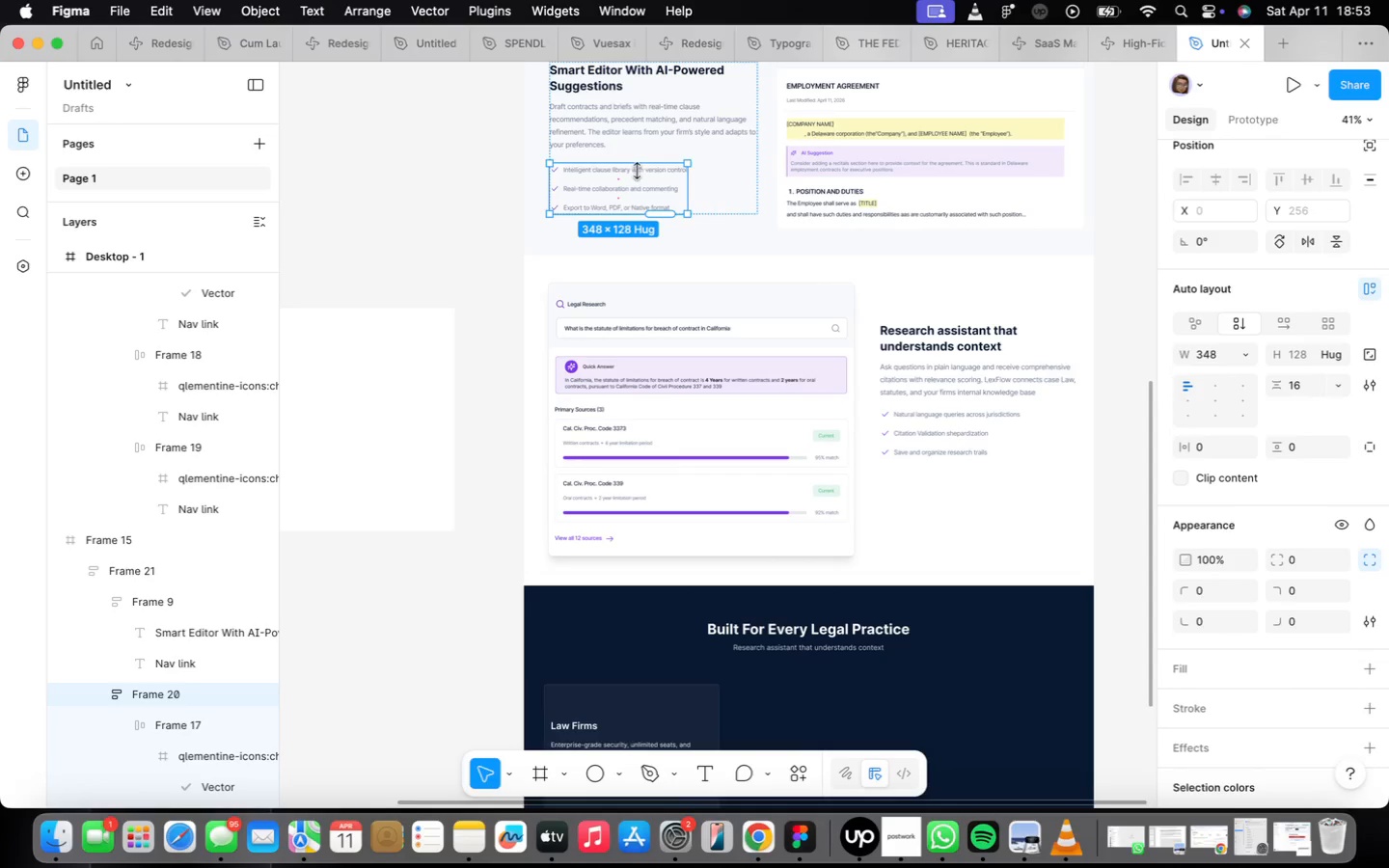 
right_click([642, 186])
 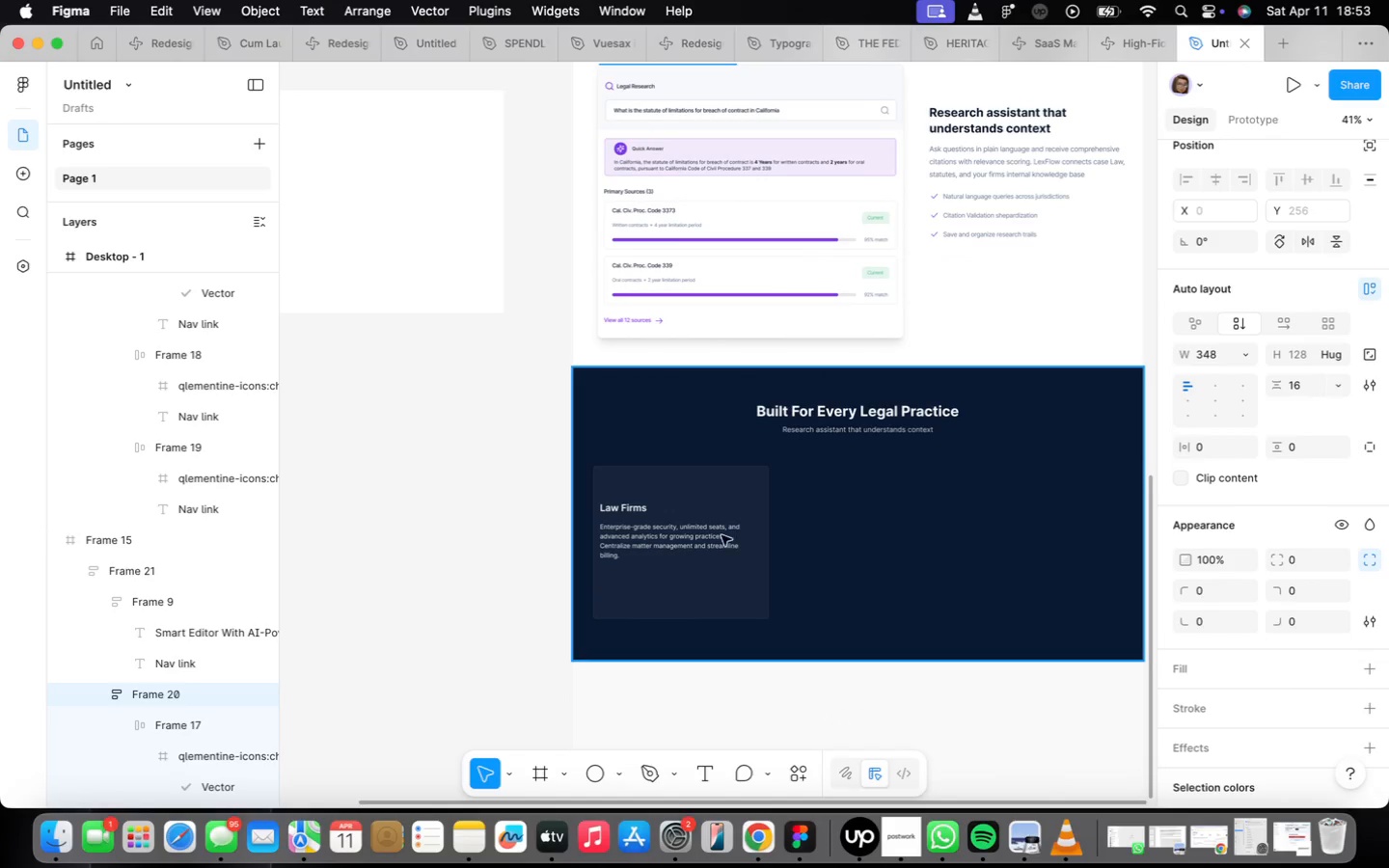 
scroll: coordinate [621, 583], scroll_direction: up, amount: 14.0
 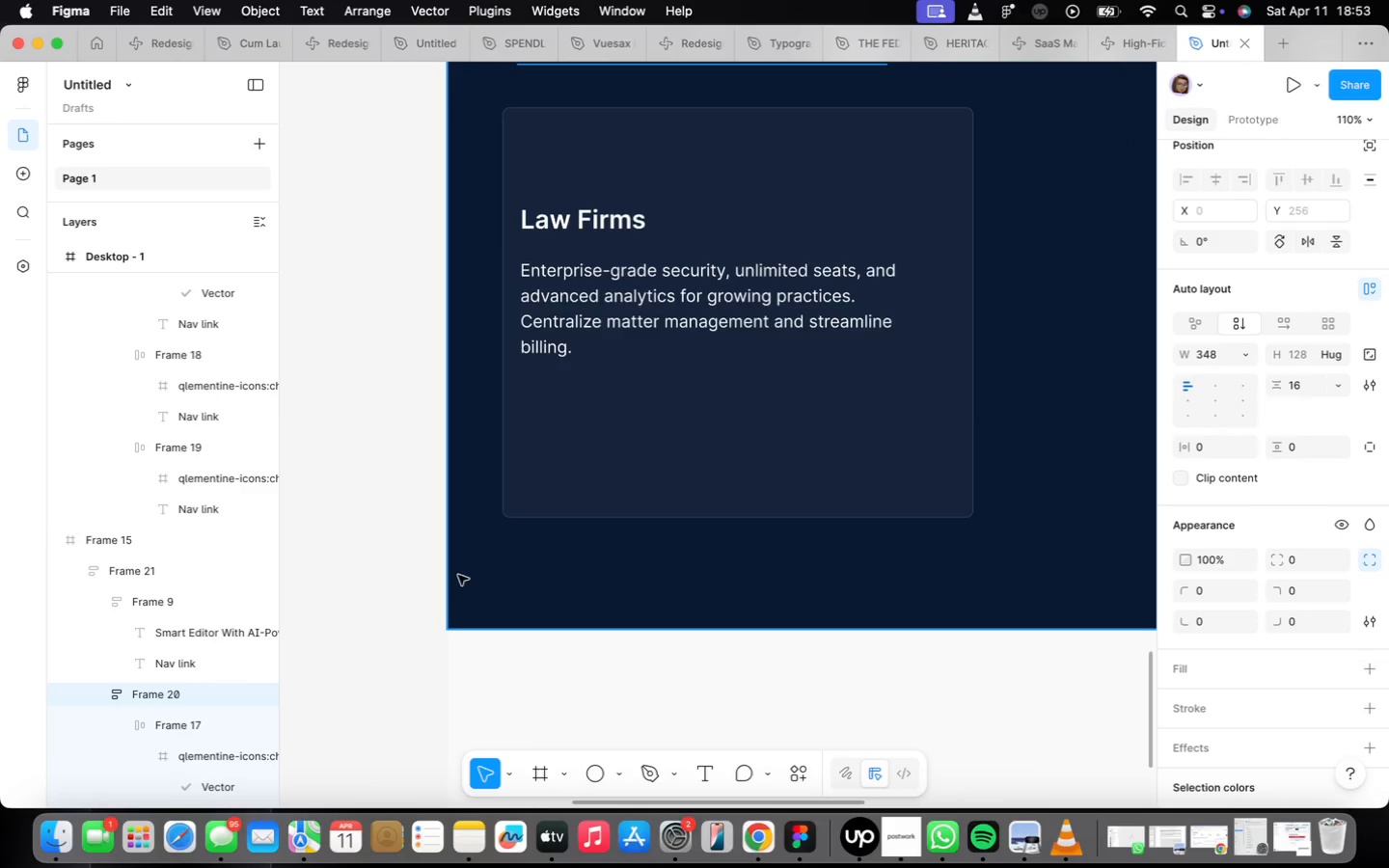 
right_click([451, 602])
 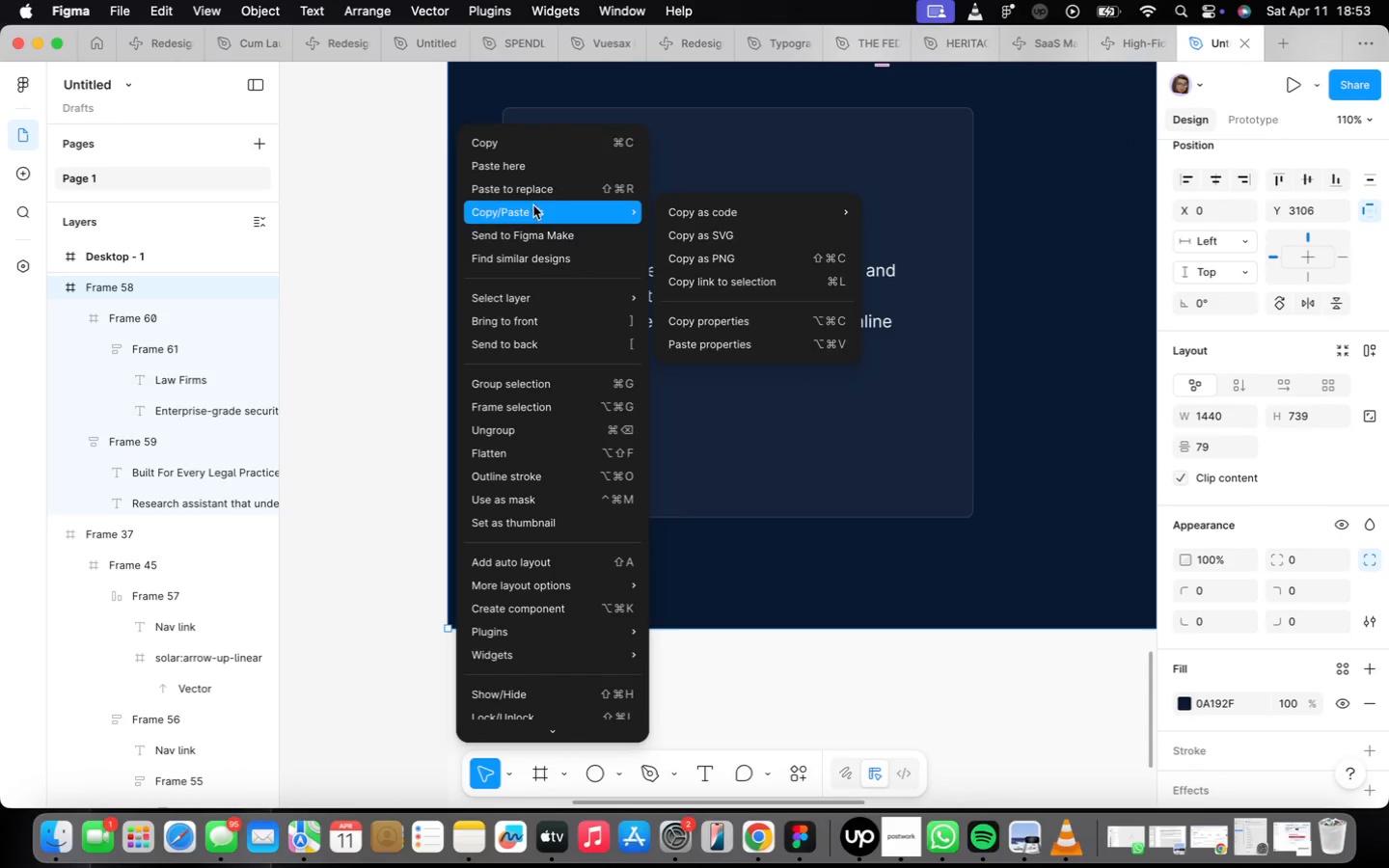 
left_click([531, 171])
 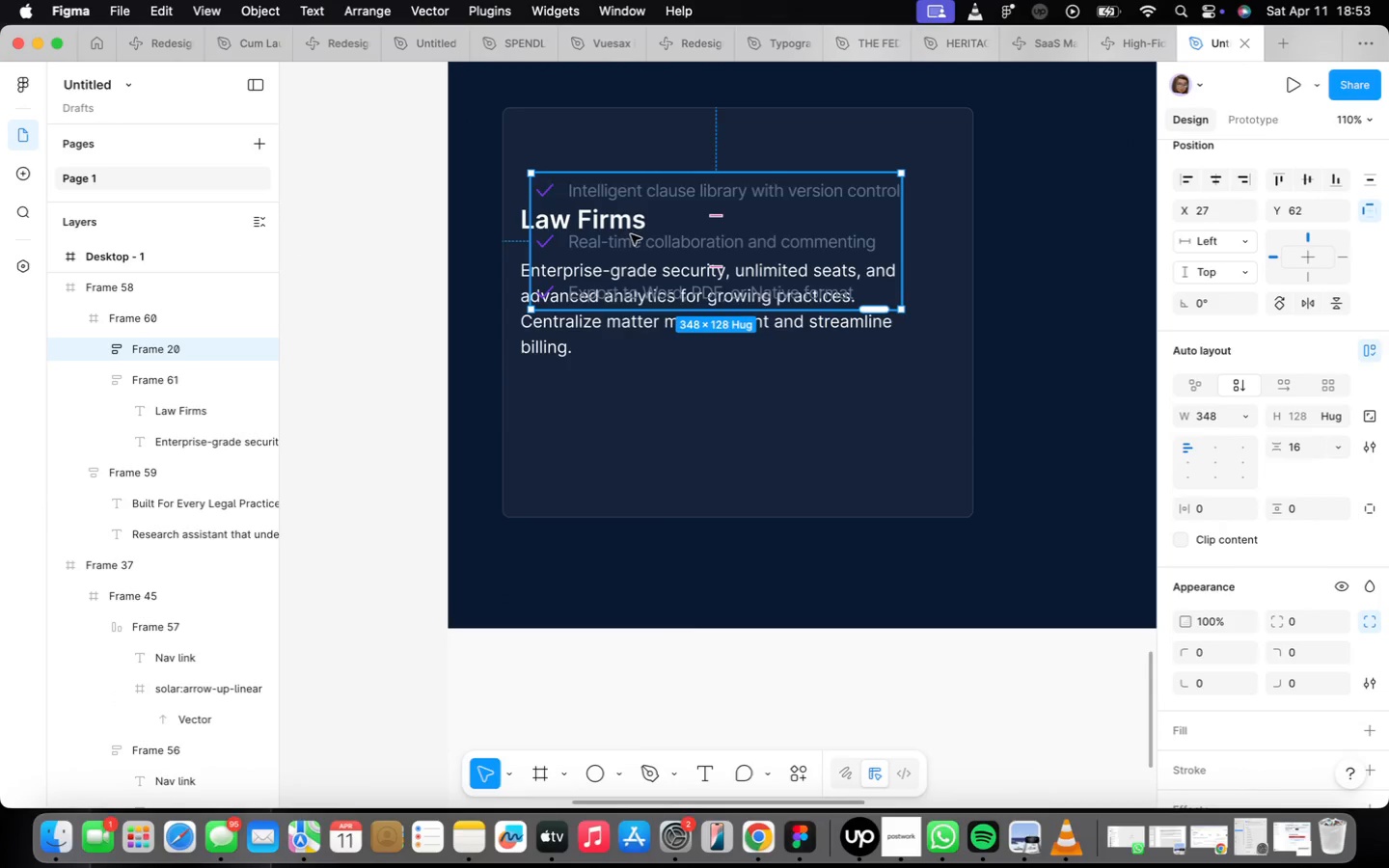 
left_click_drag(start_coordinate=[629, 236], to_coordinate=[622, 365])
 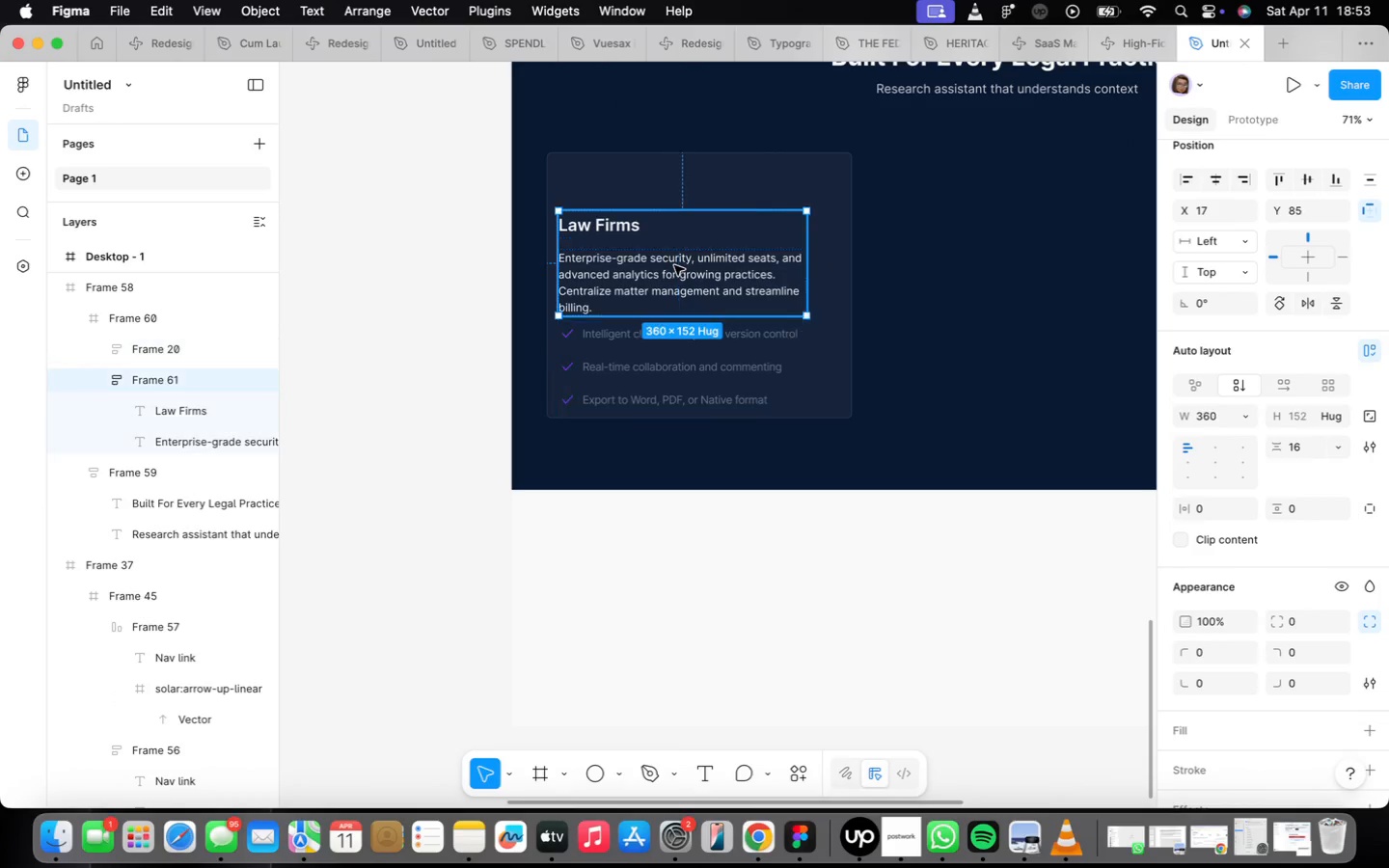 
scroll: coordinate [629, 235], scroll_direction: down, amount: 5.0
 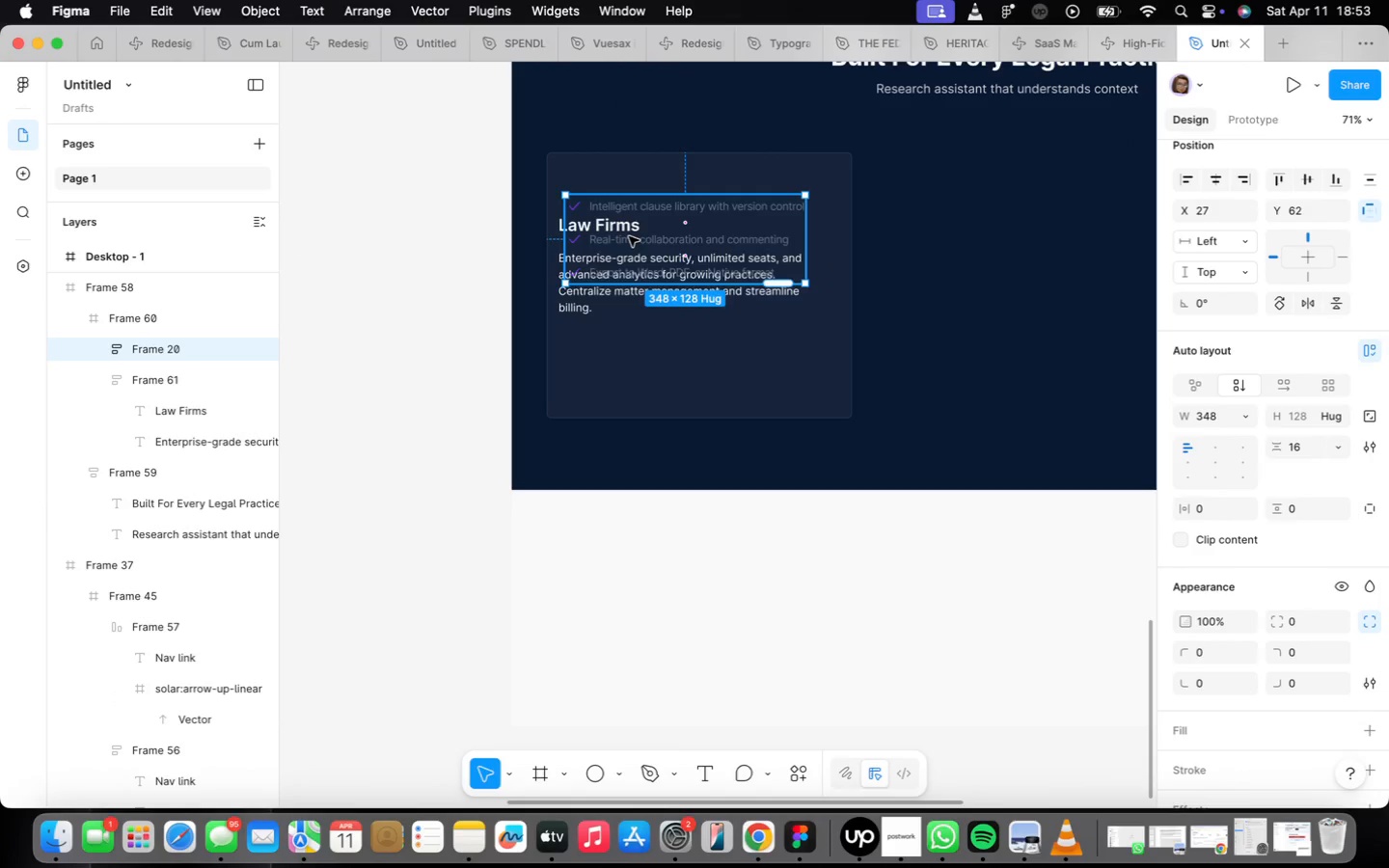 
left_click_drag(start_coordinate=[667, 273], to_coordinate=[671, 246])
 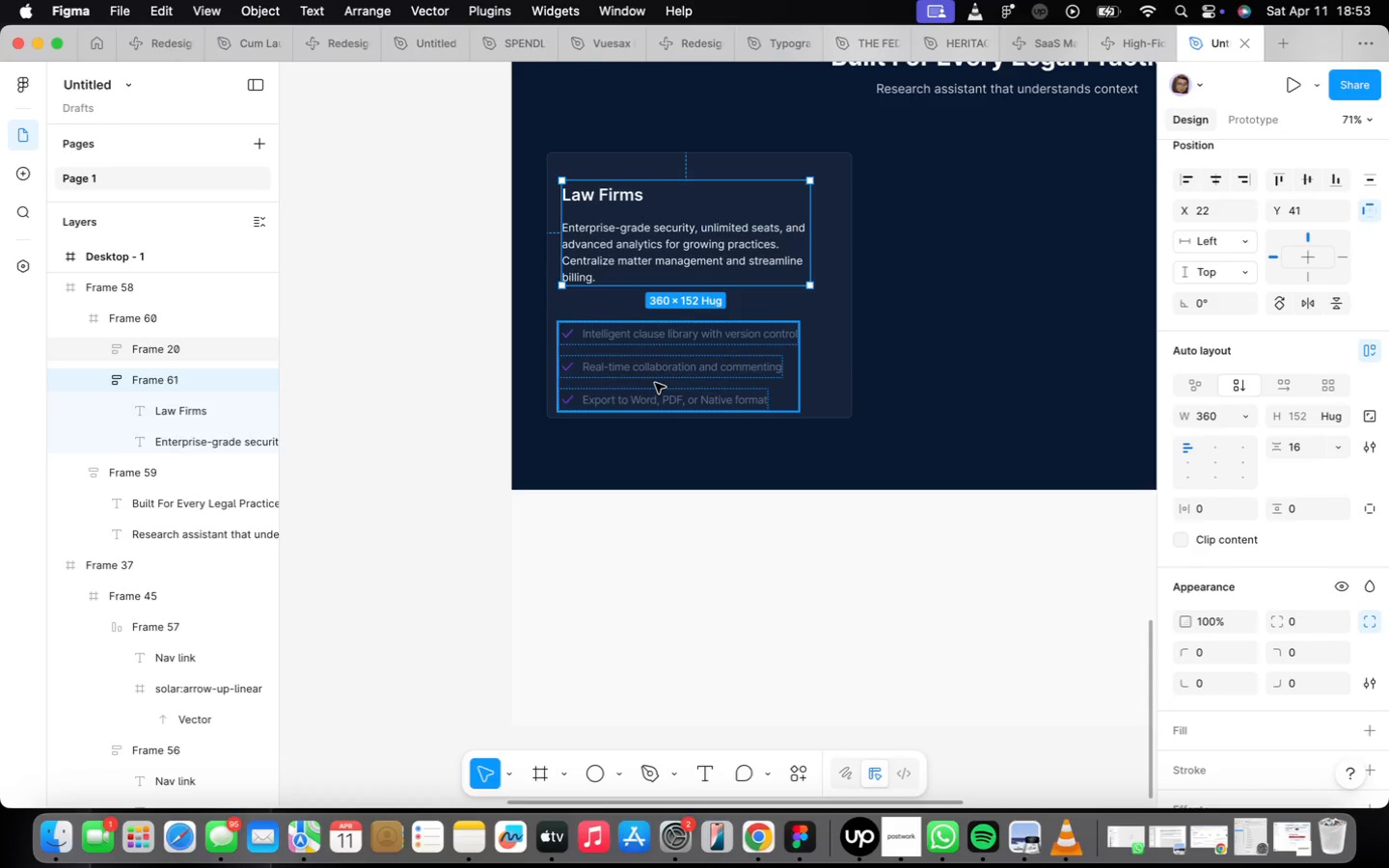 
left_click([655, 383])
 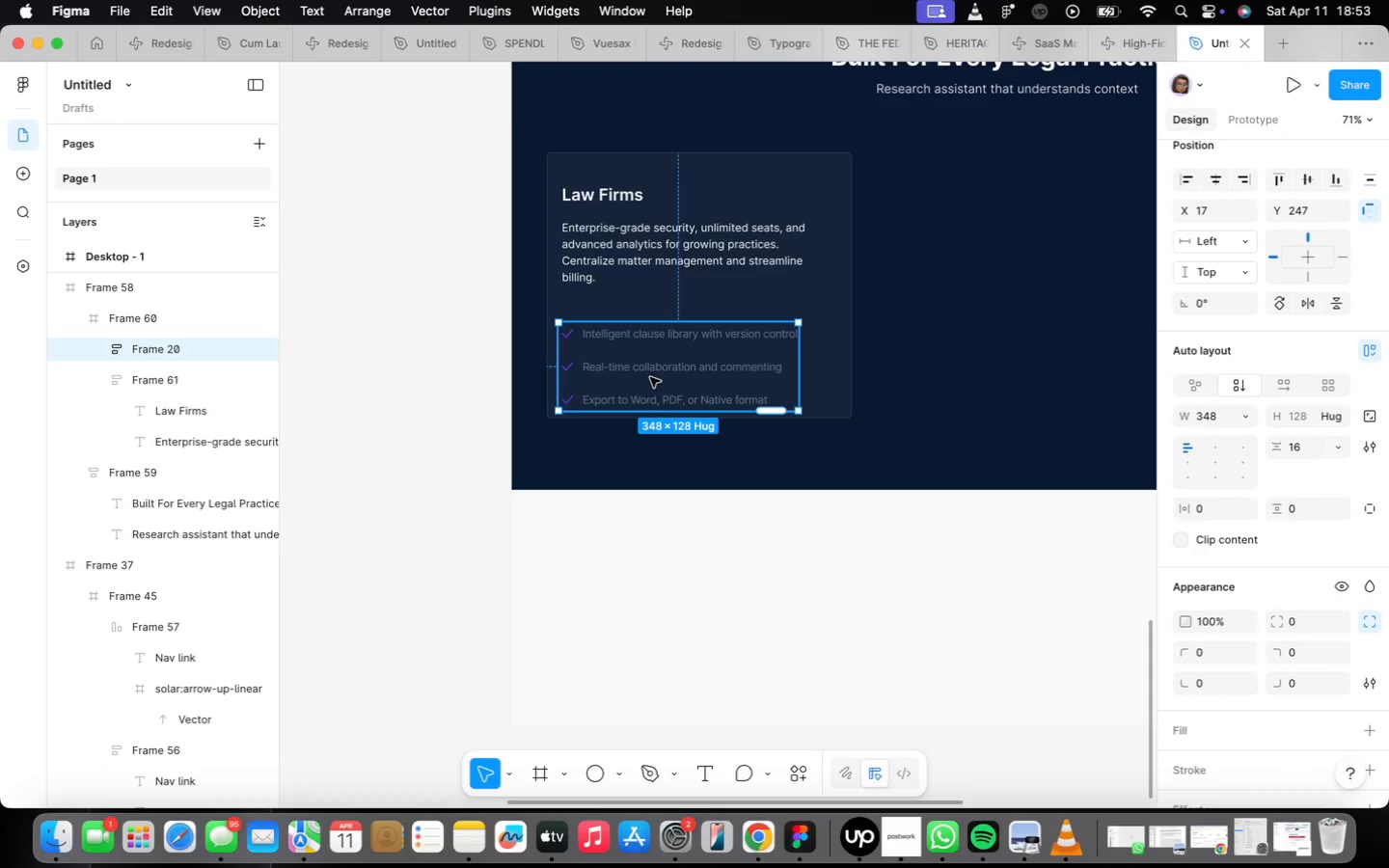 
left_click_drag(start_coordinate=[650, 377], to_coordinate=[655, 359])
 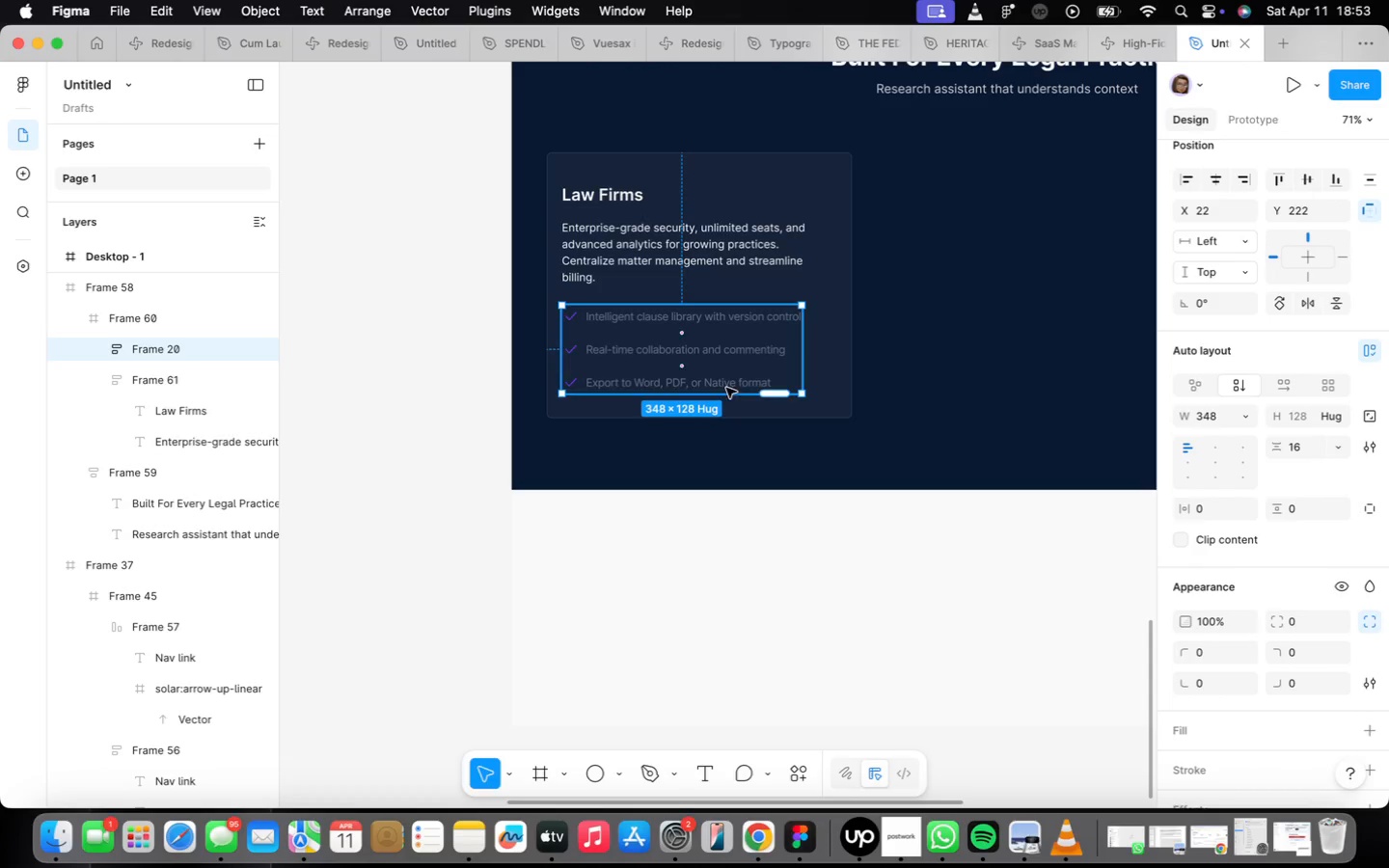 
scroll: coordinate [590, 453], scroll_direction: up, amount: 6.0
 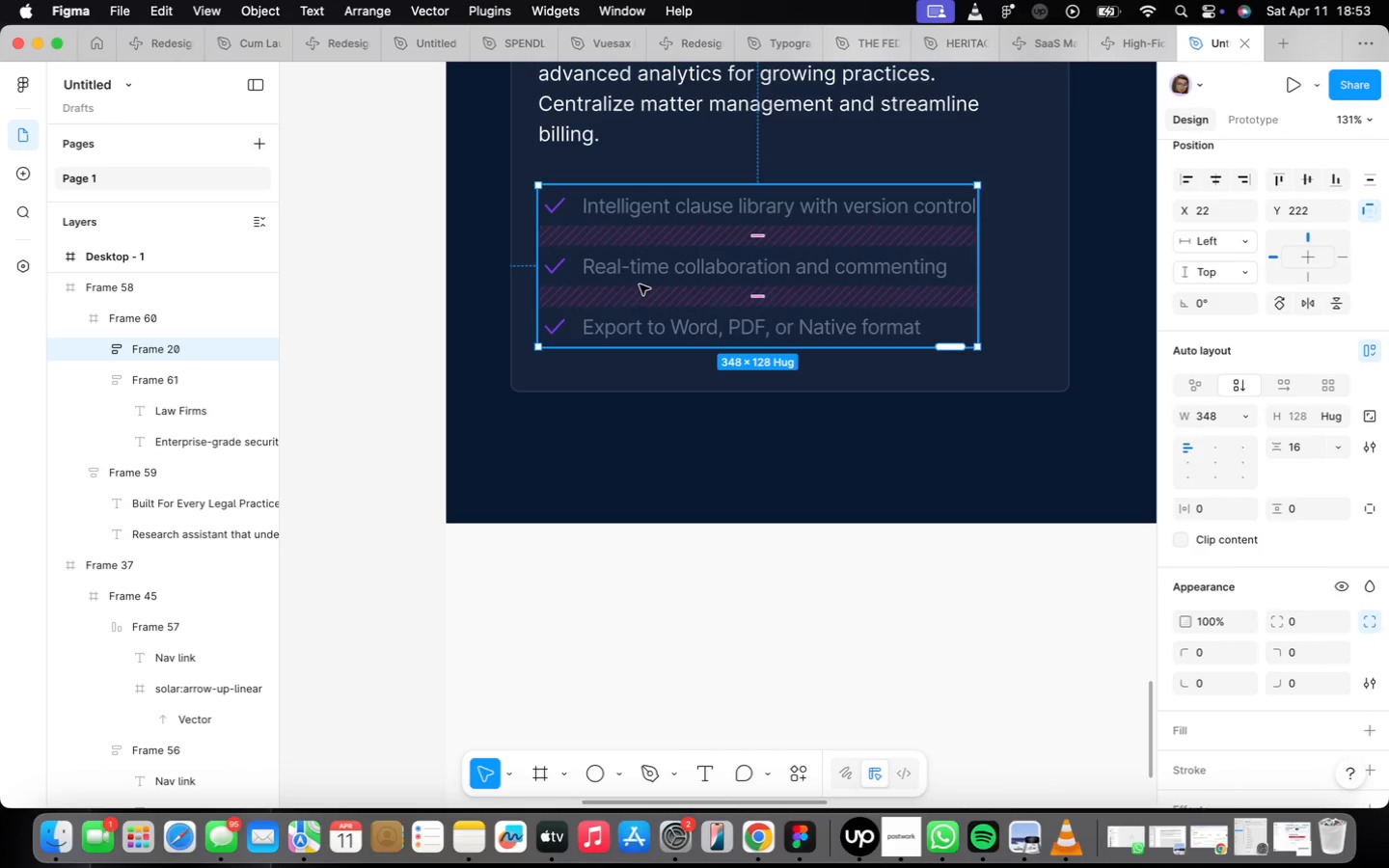 
left_click_drag(start_coordinate=[611, 202], to_coordinate=[615, 210])
 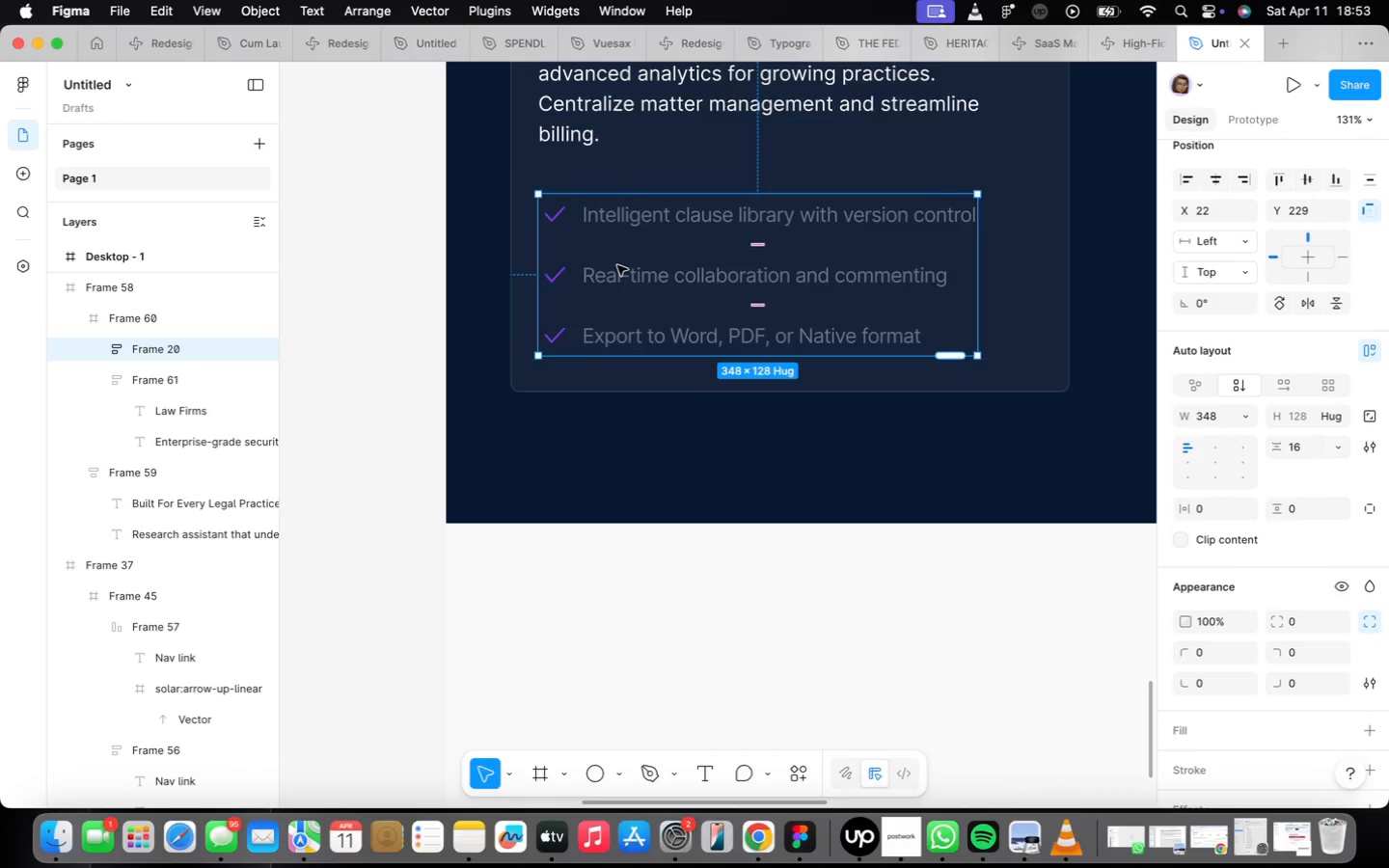 
scroll: coordinate [865, 345], scroll_direction: down, amount: 14.0
 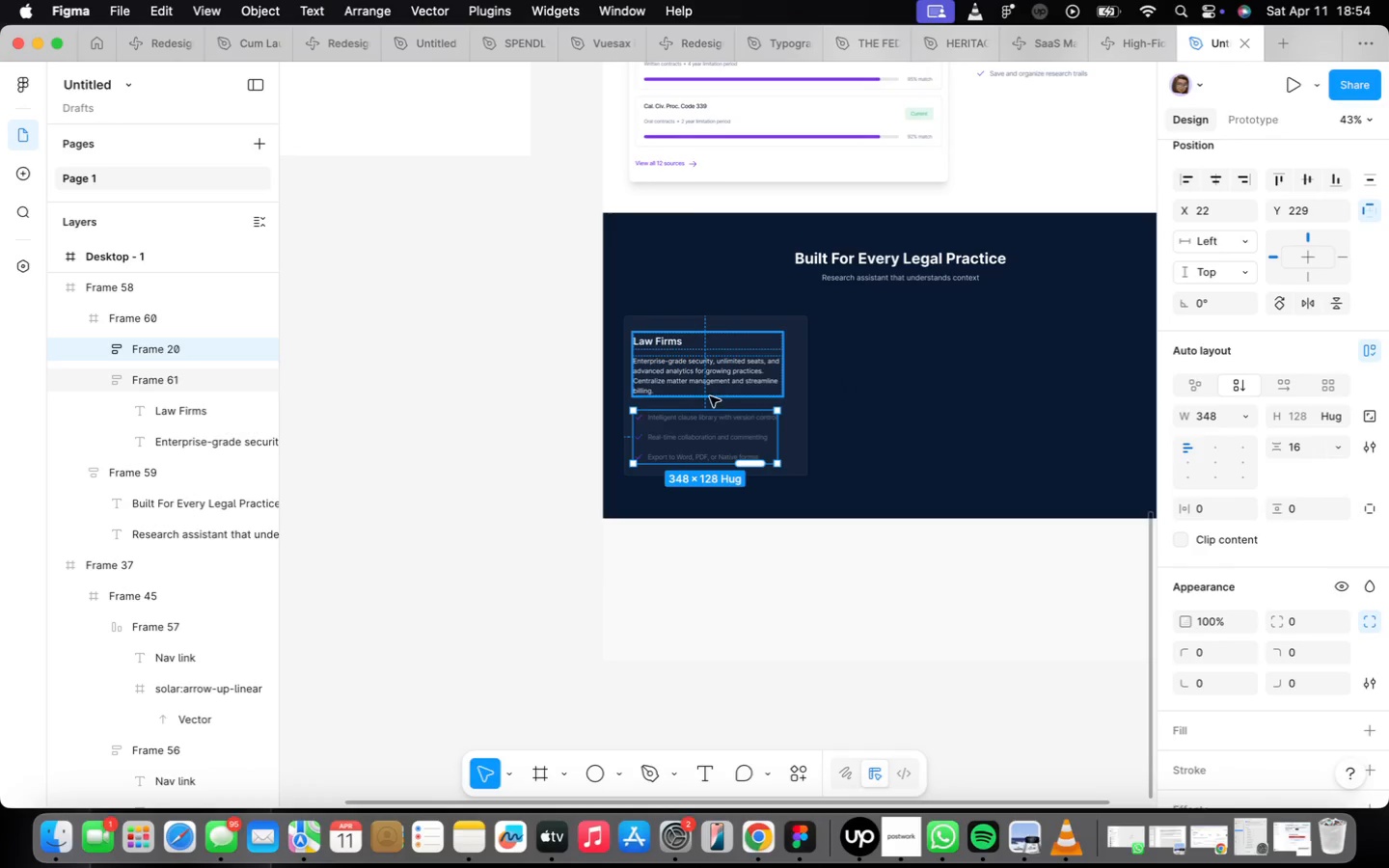 
scroll: coordinate [696, 420], scroll_direction: up, amount: 11.0
 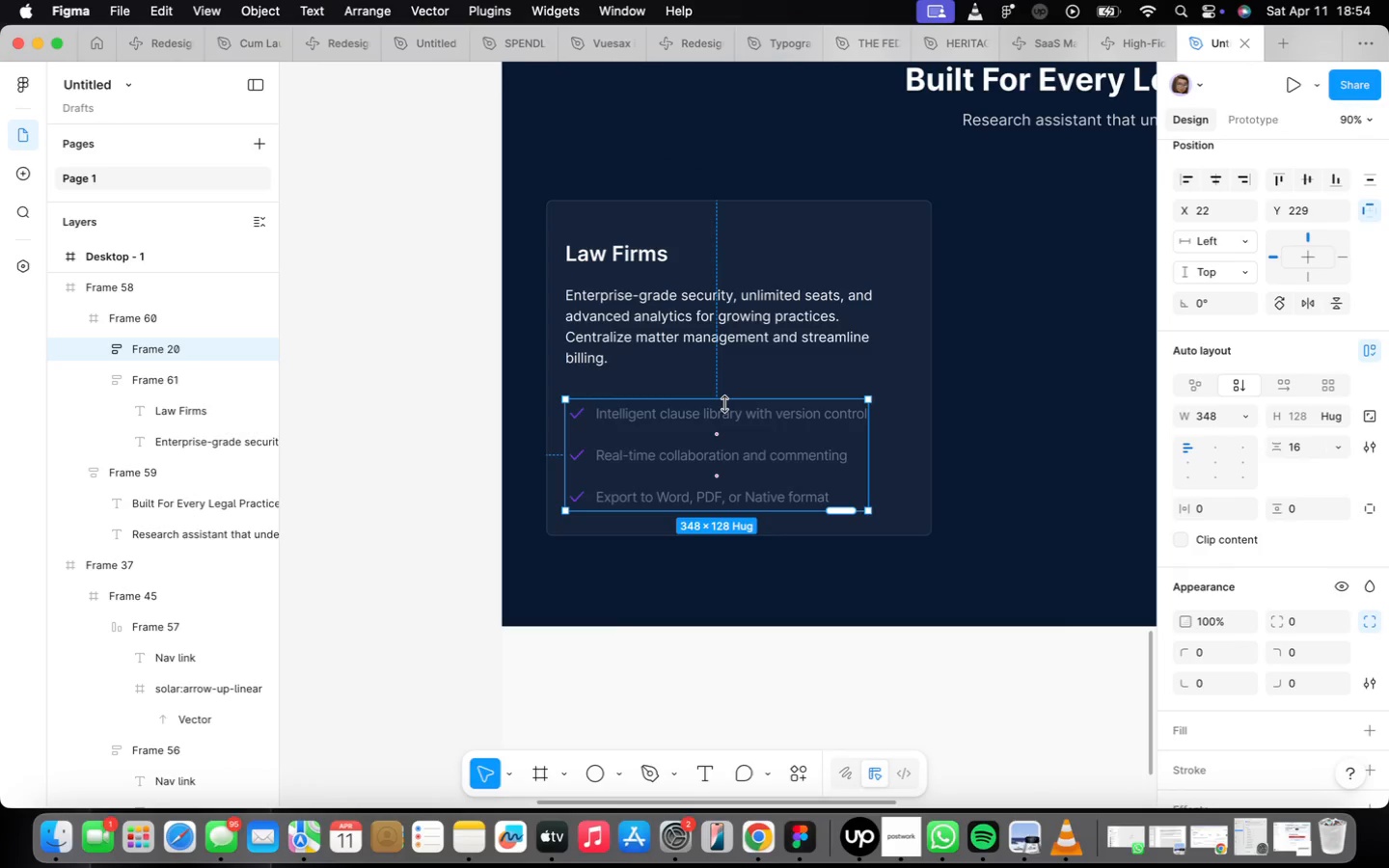 
double_click([732, 413])
 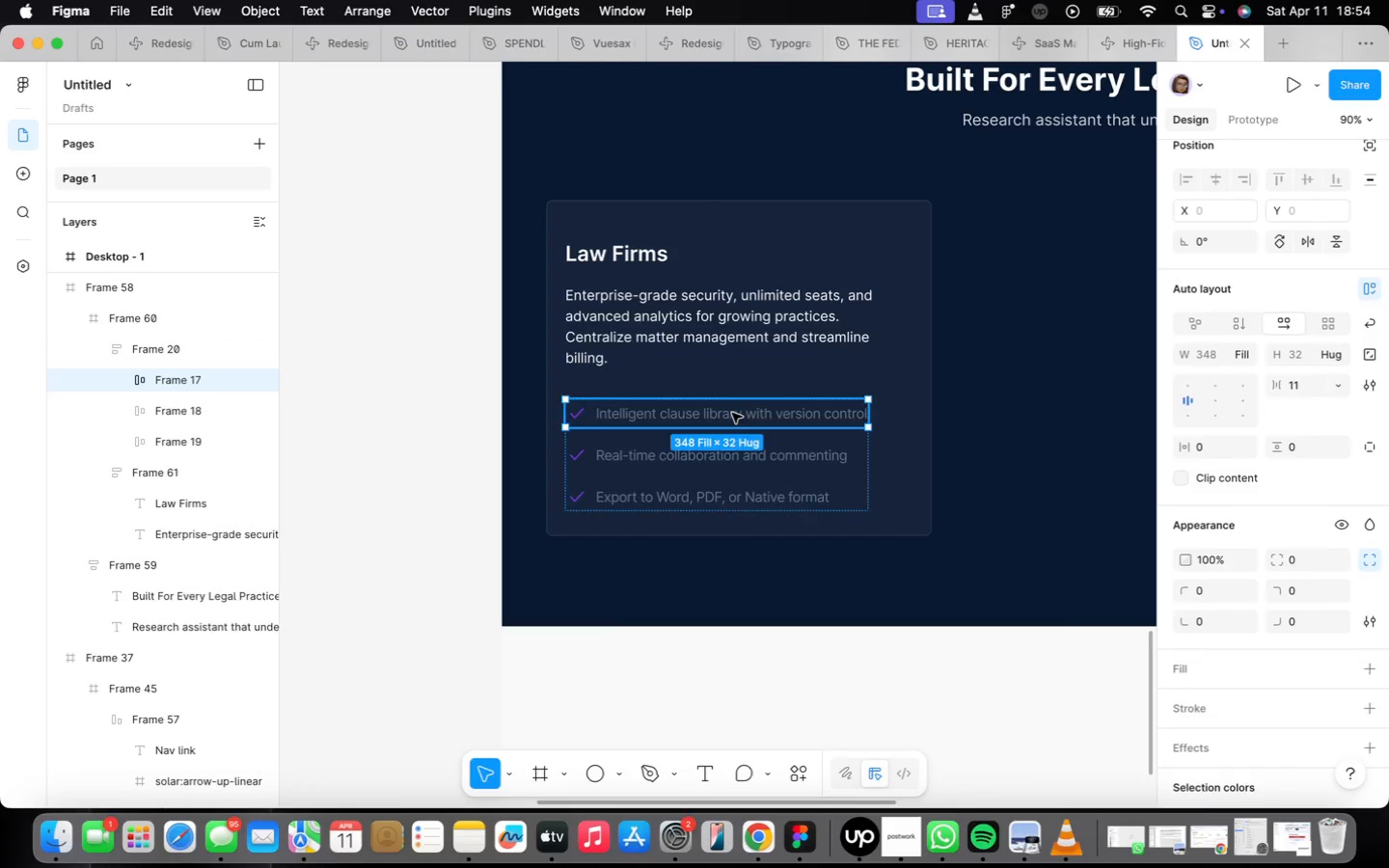 
triple_click([732, 413])
 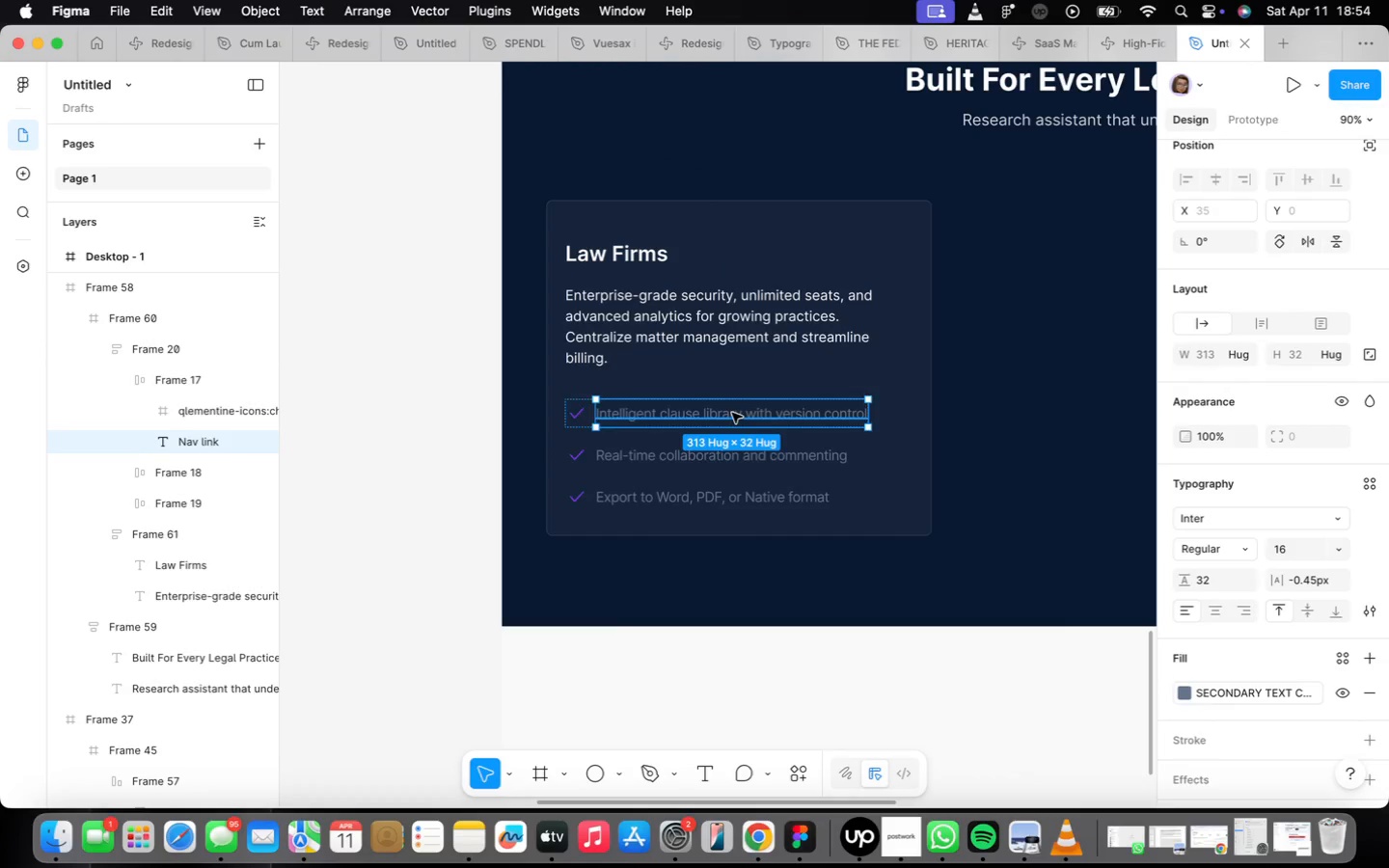 
triple_click([732, 413])
 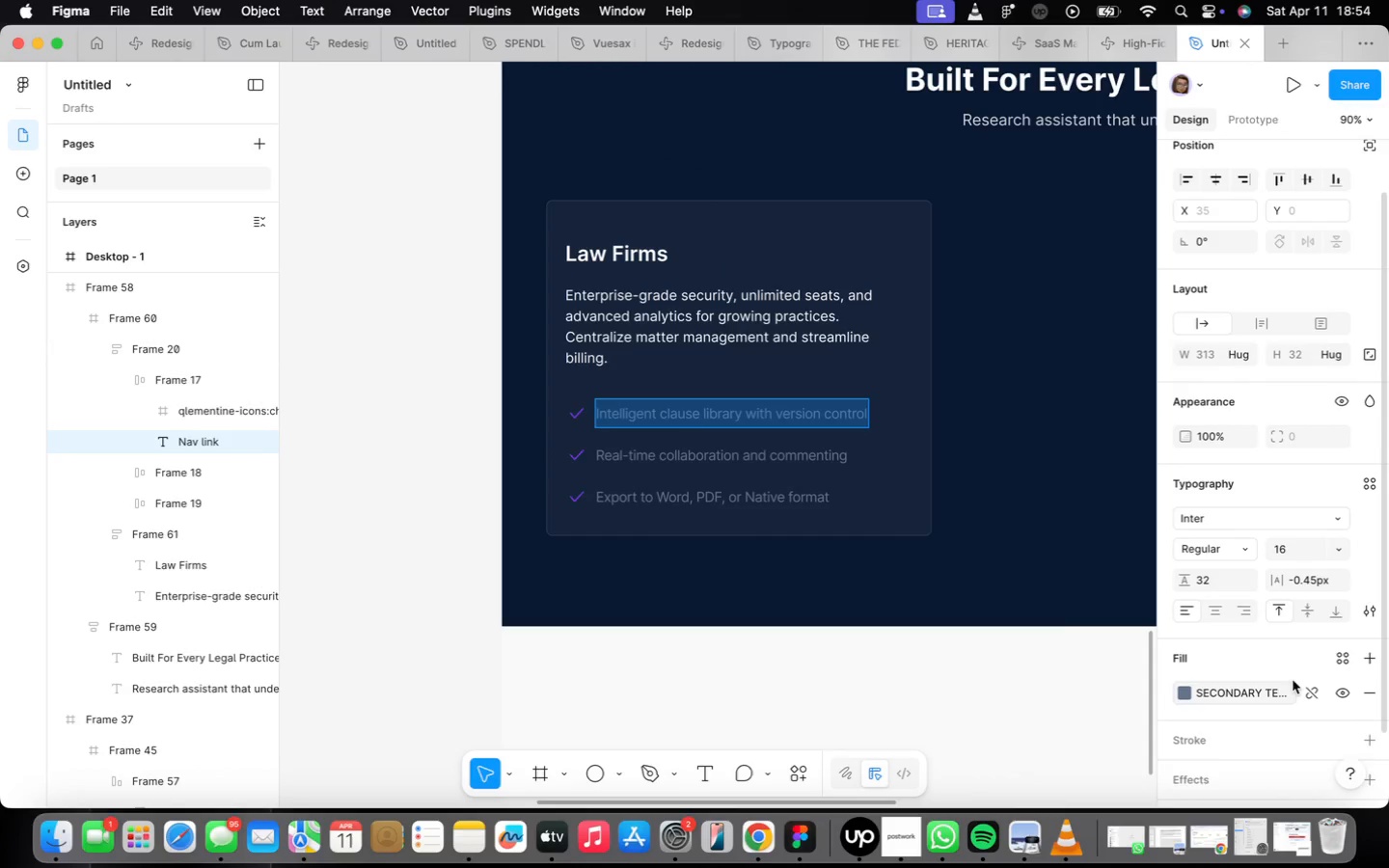 
left_click([1305, 684])
 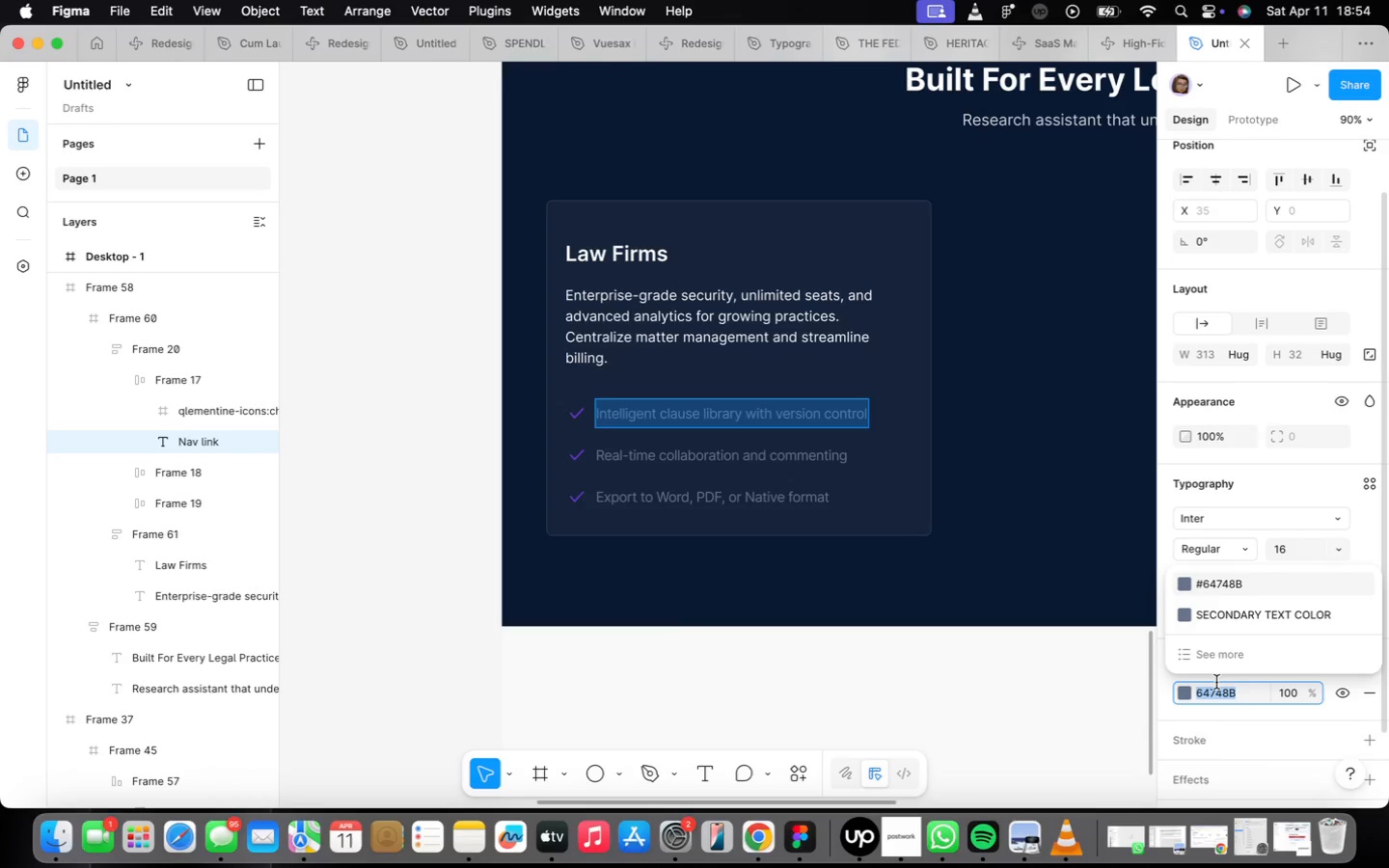 
type(99a1af)
 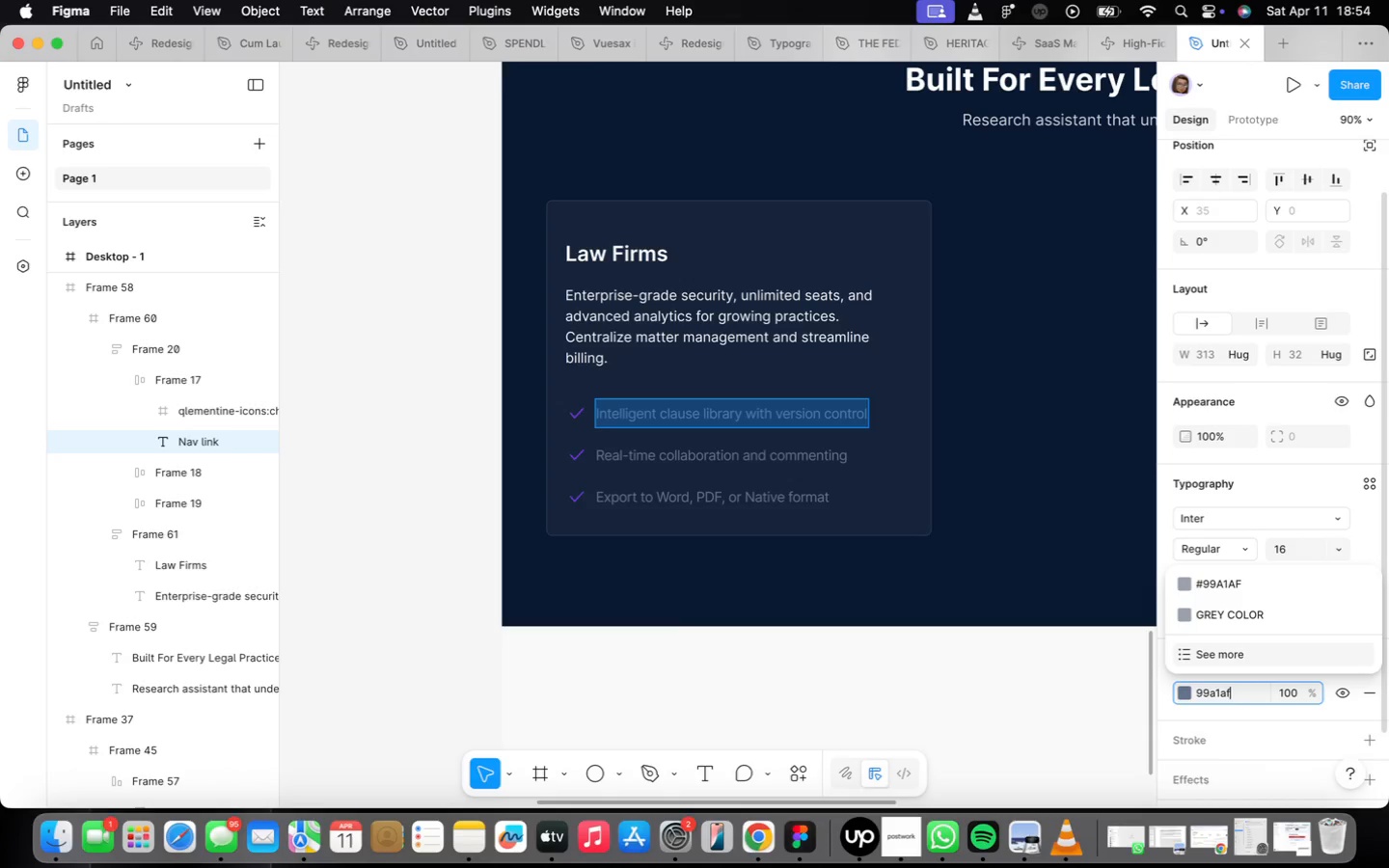 
key(Enter)
 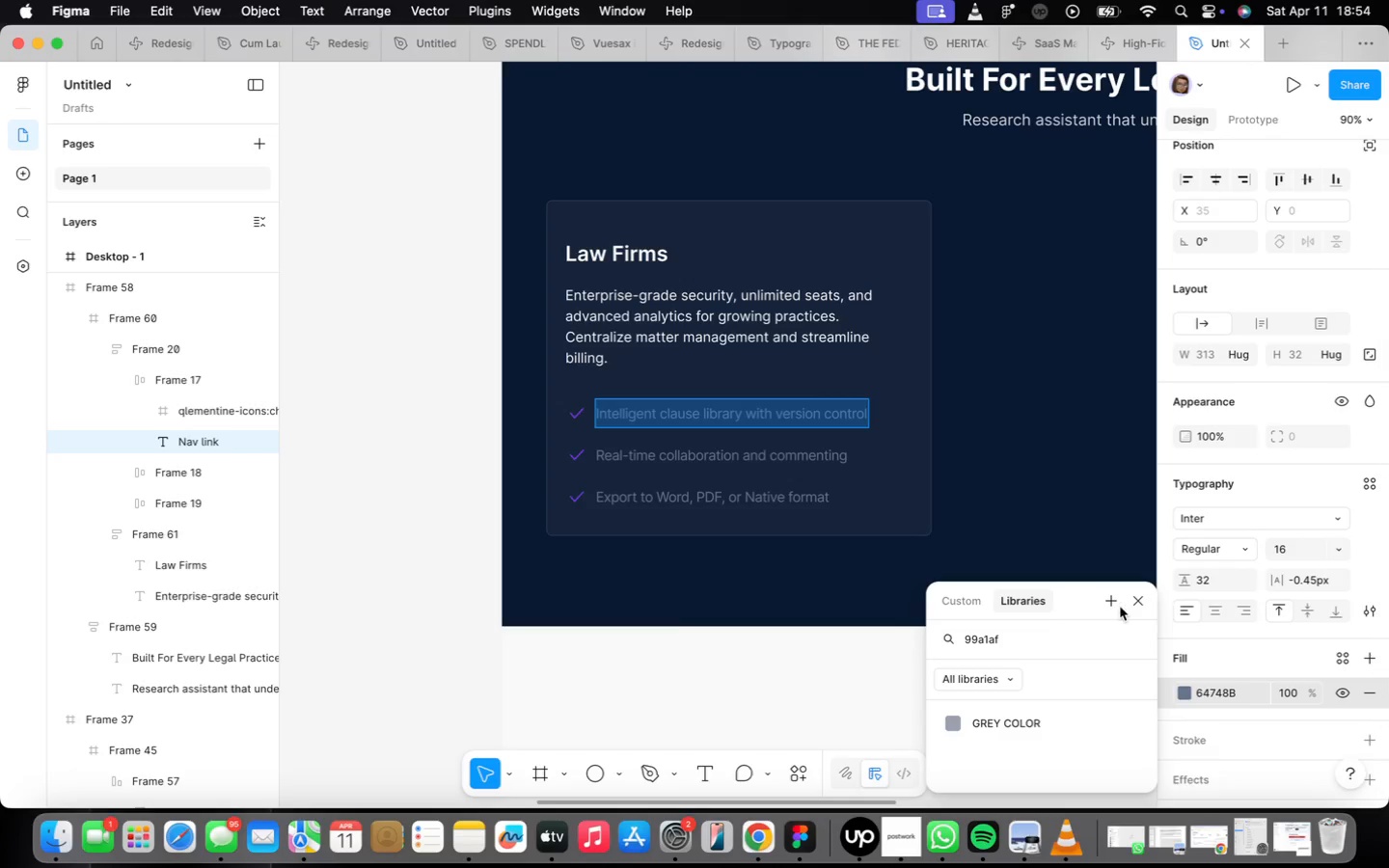 
left_click([1134, 612])
 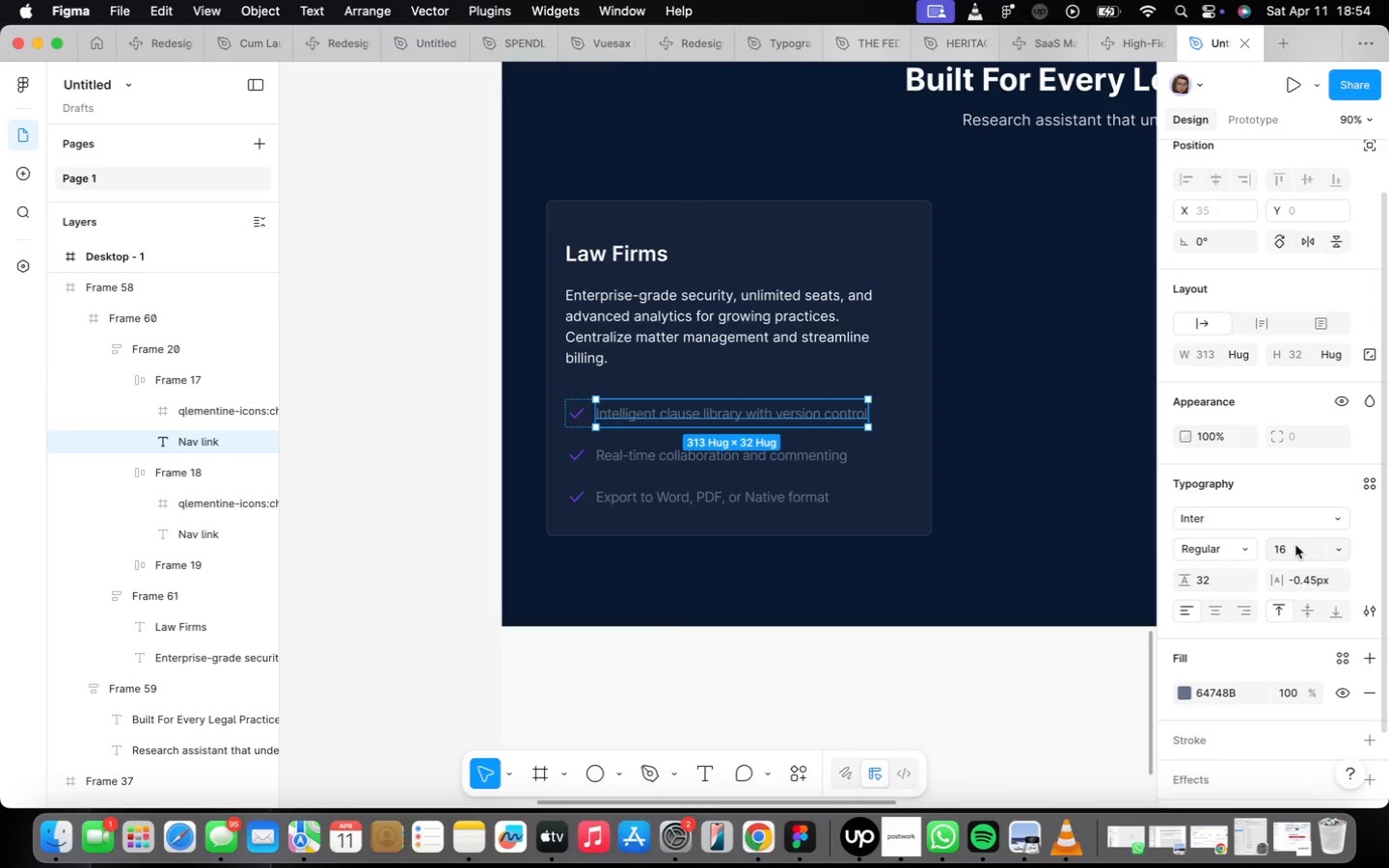 
wait(11.95)
 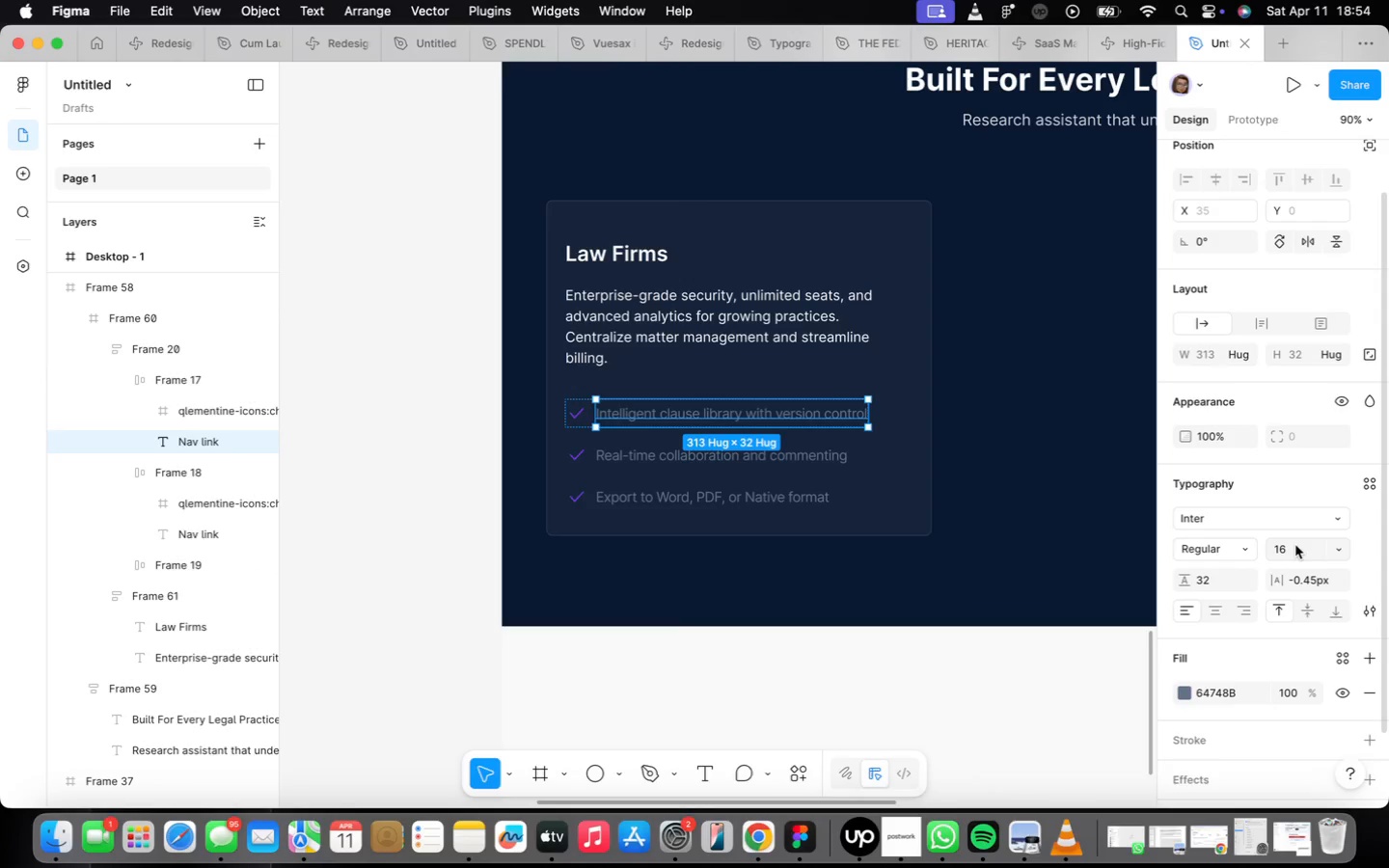 
type(99a)
 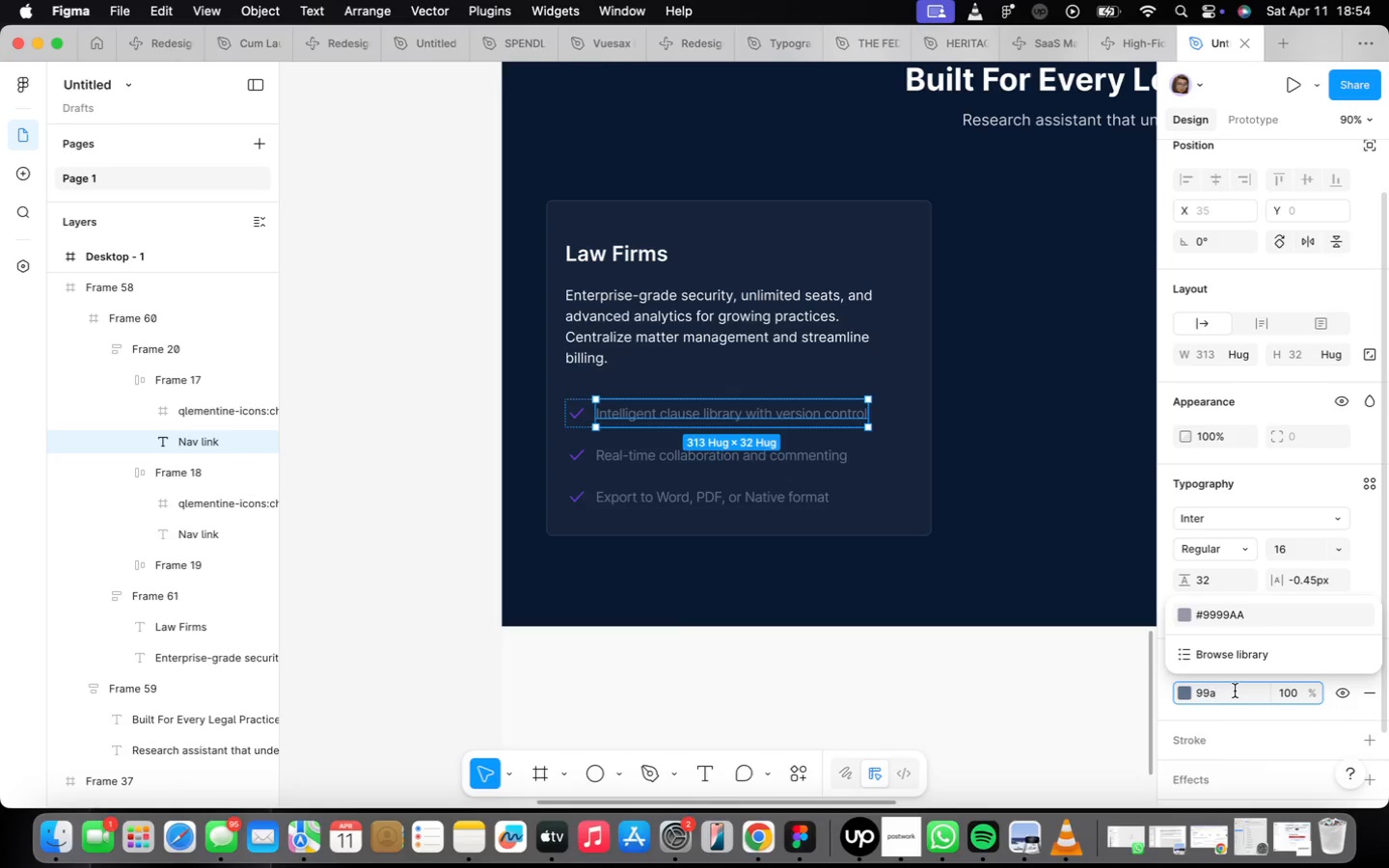 
type(1af)
 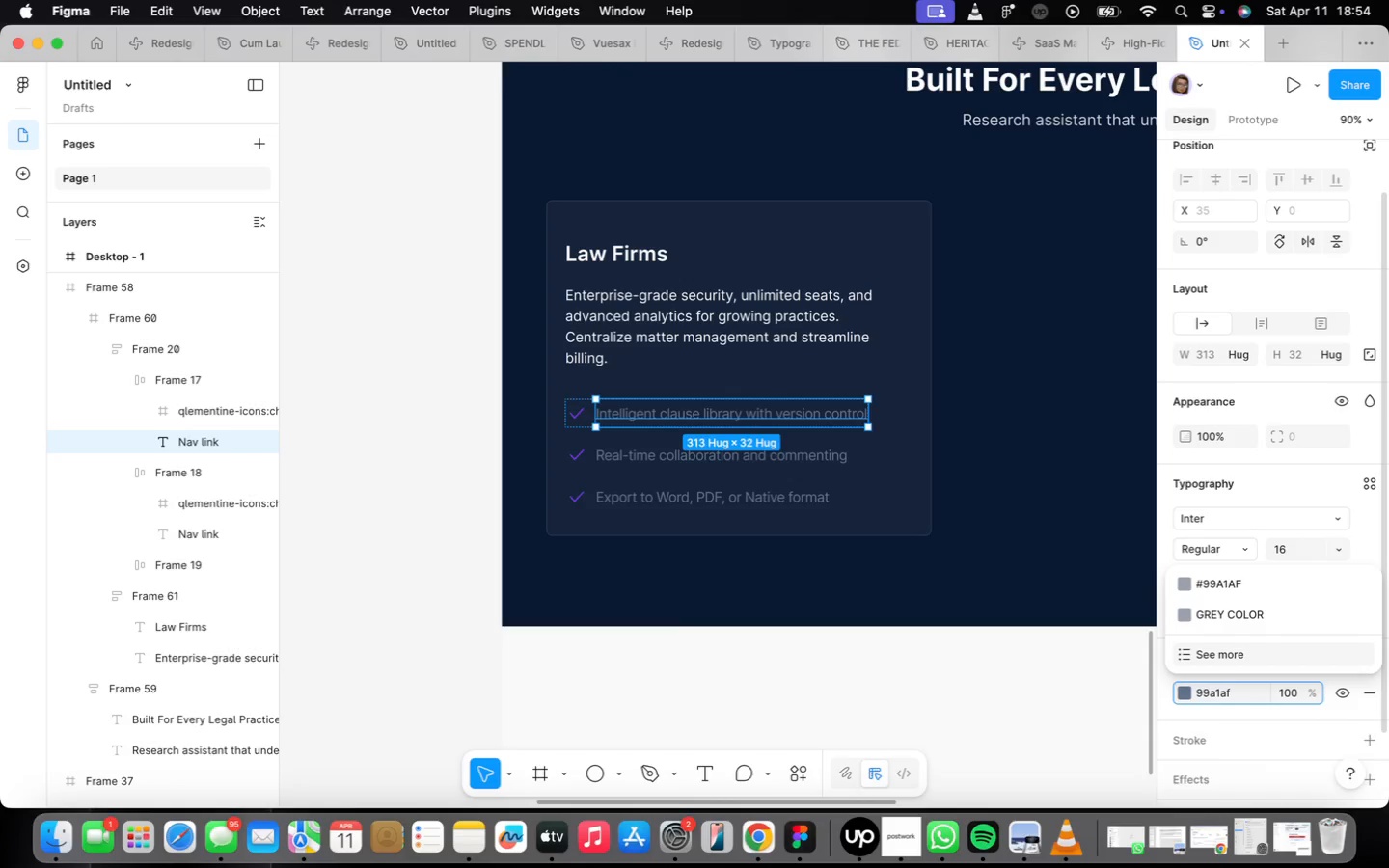 
key(Enter)
 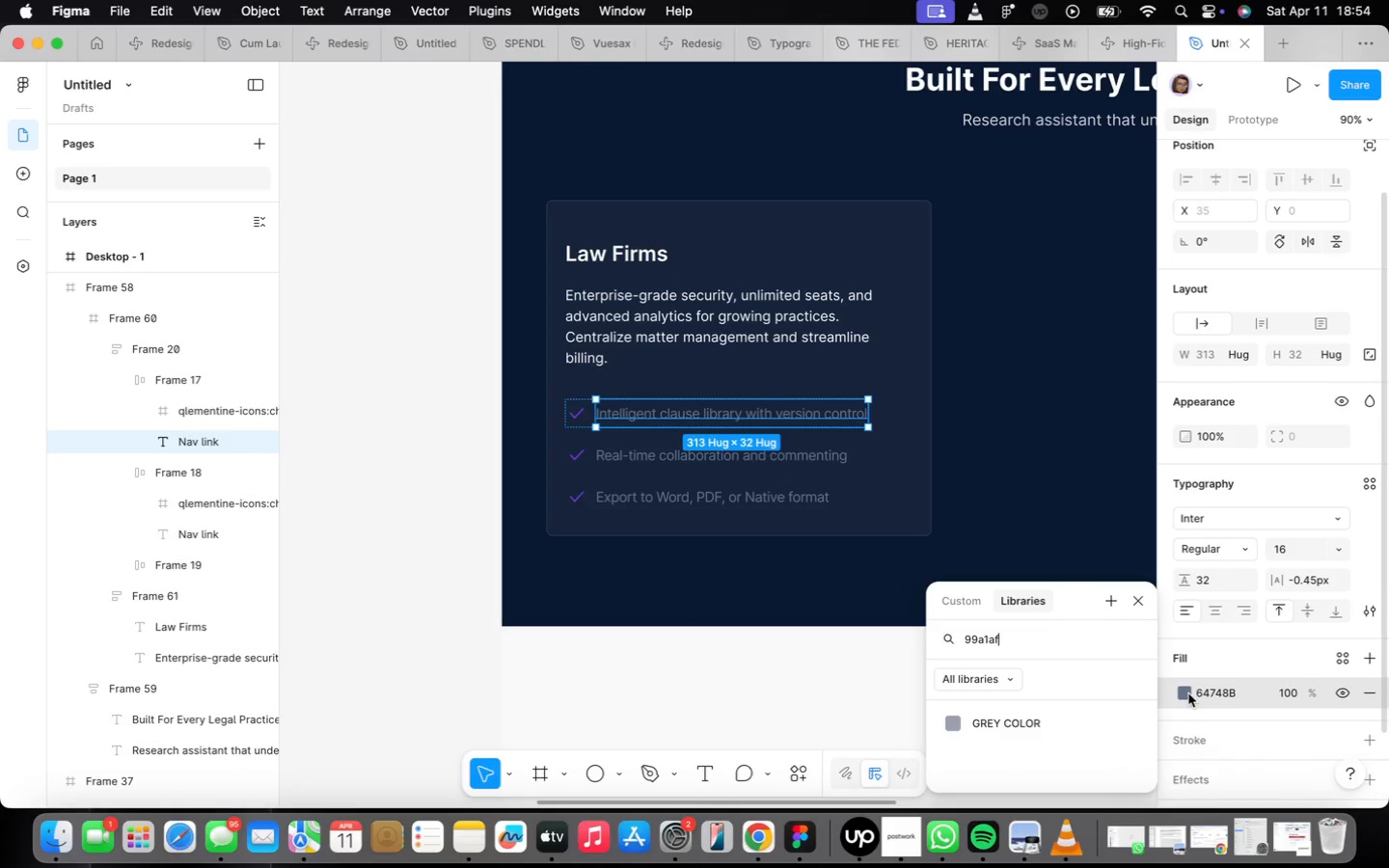 
double_click([1237, 688])
 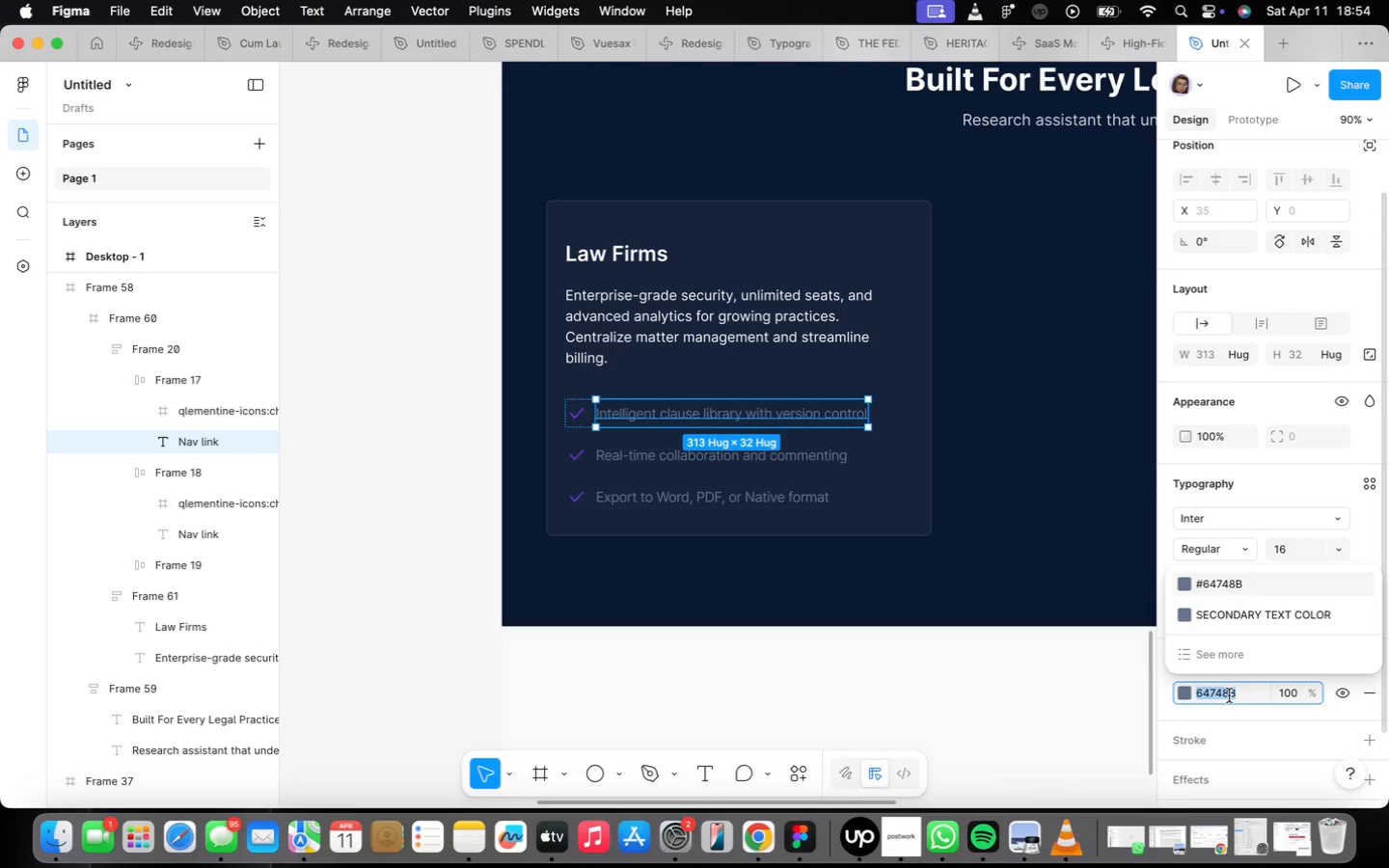 
wait(10.19)
 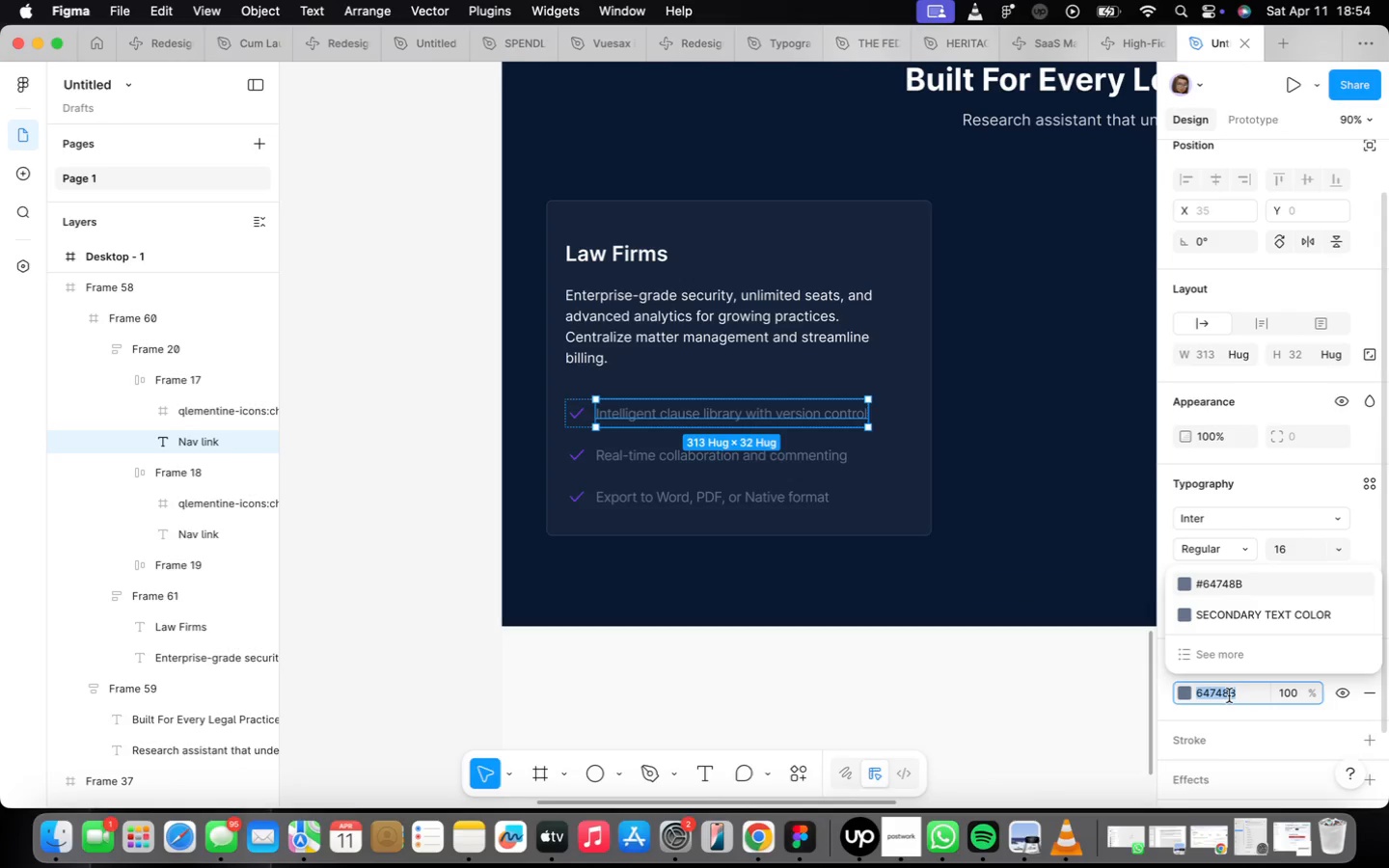 
key(CapsLock)
 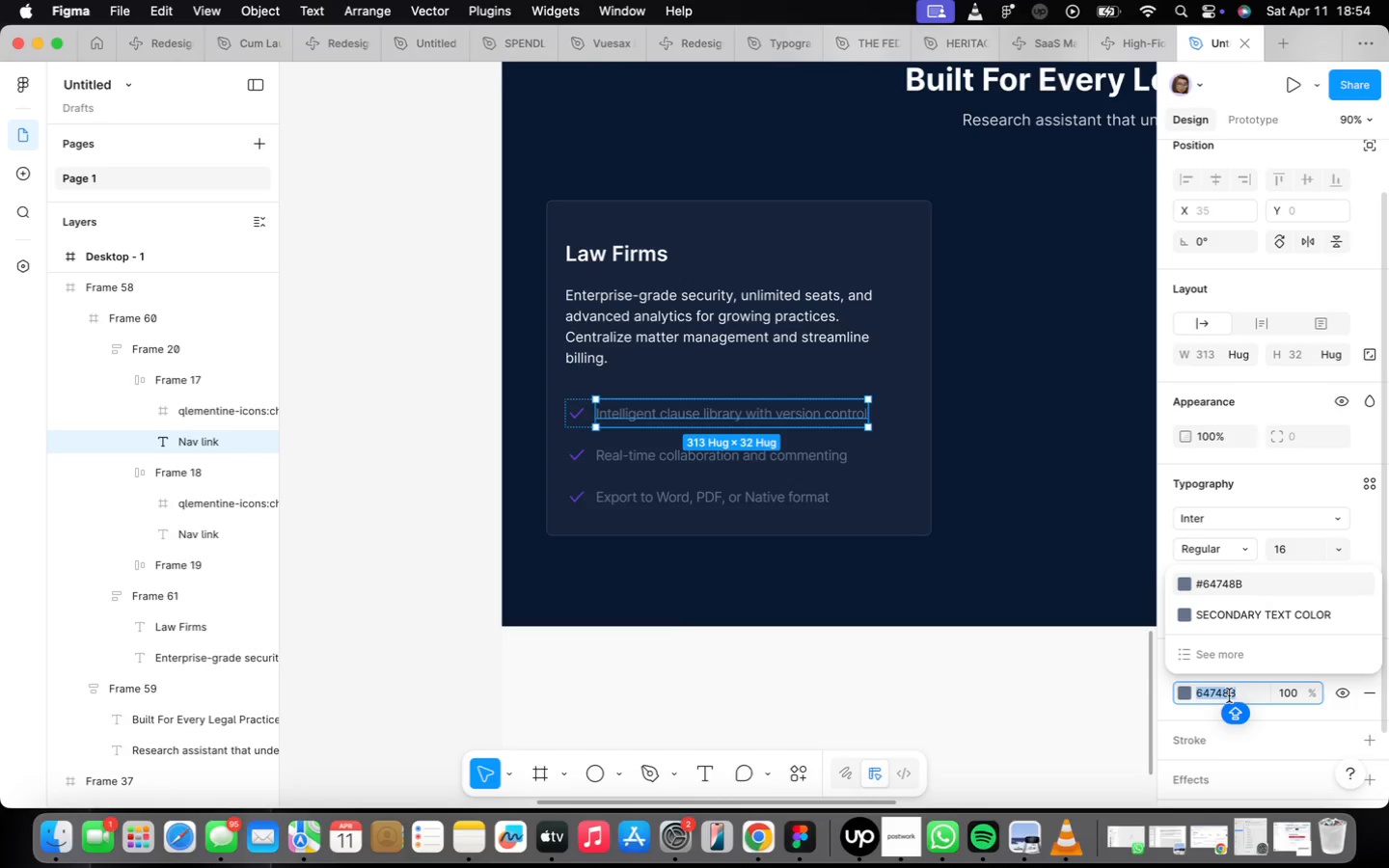 
left_click([1294, 619])
 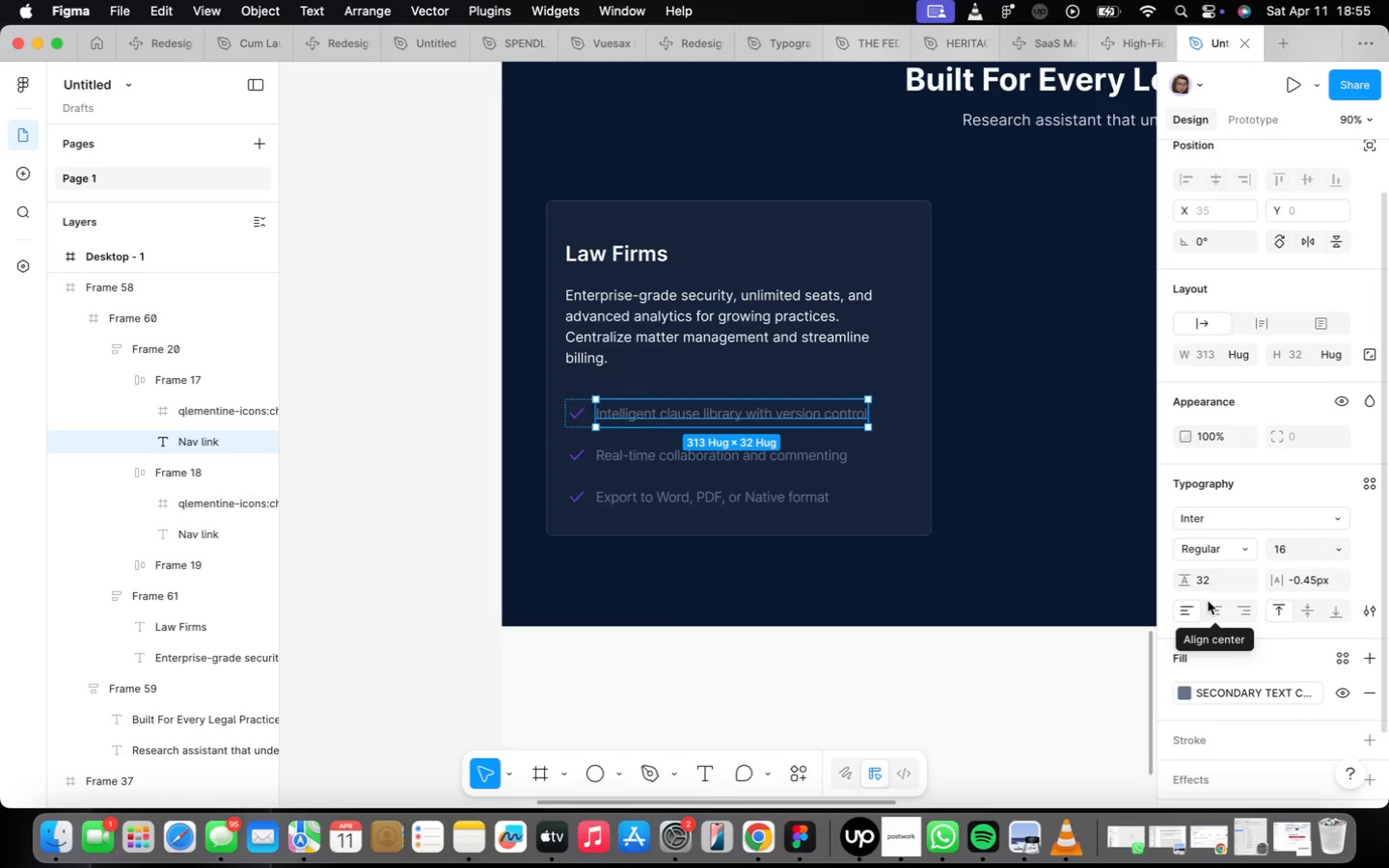 
wait(5.41)
 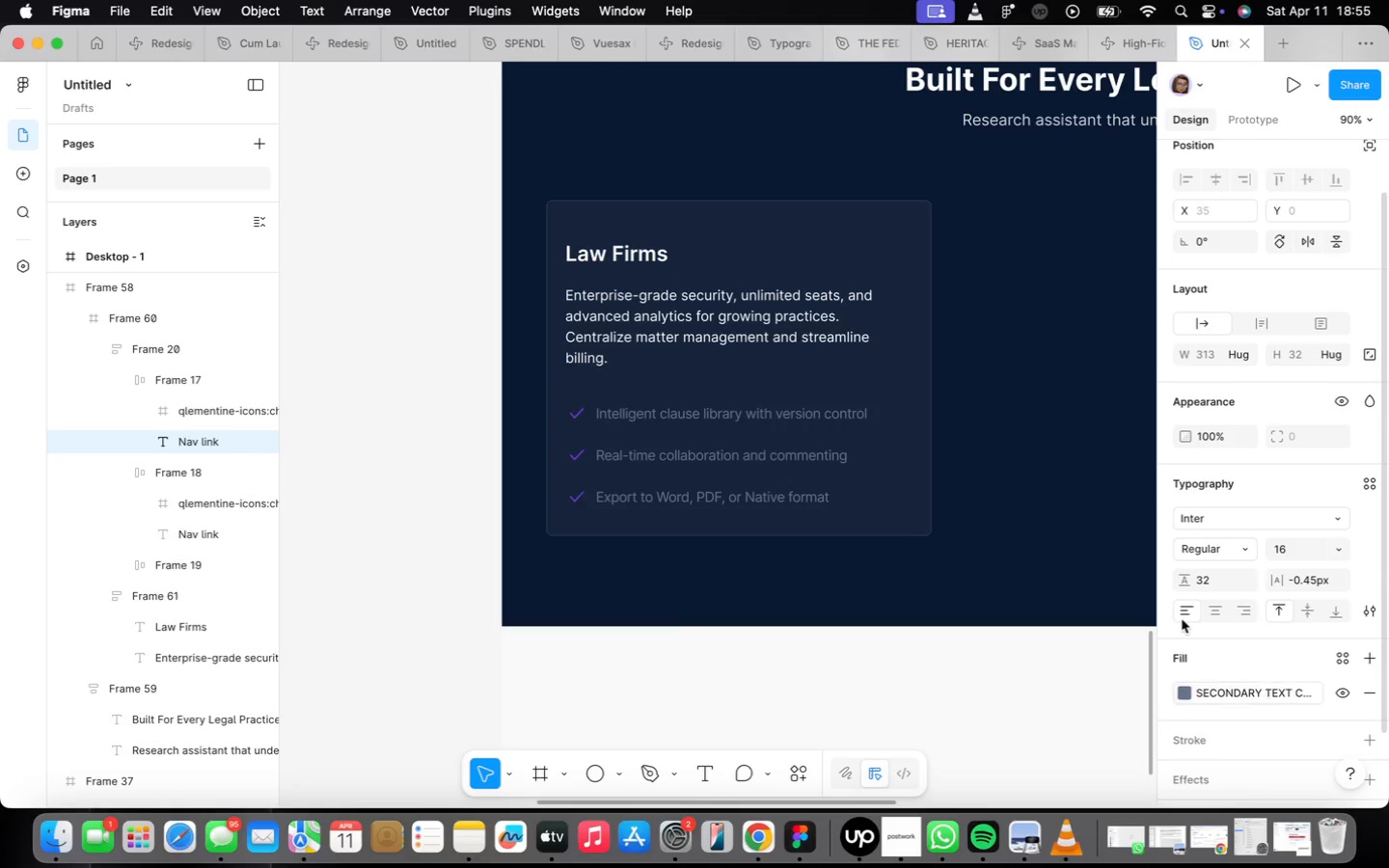 
left_click([1313, 690])
 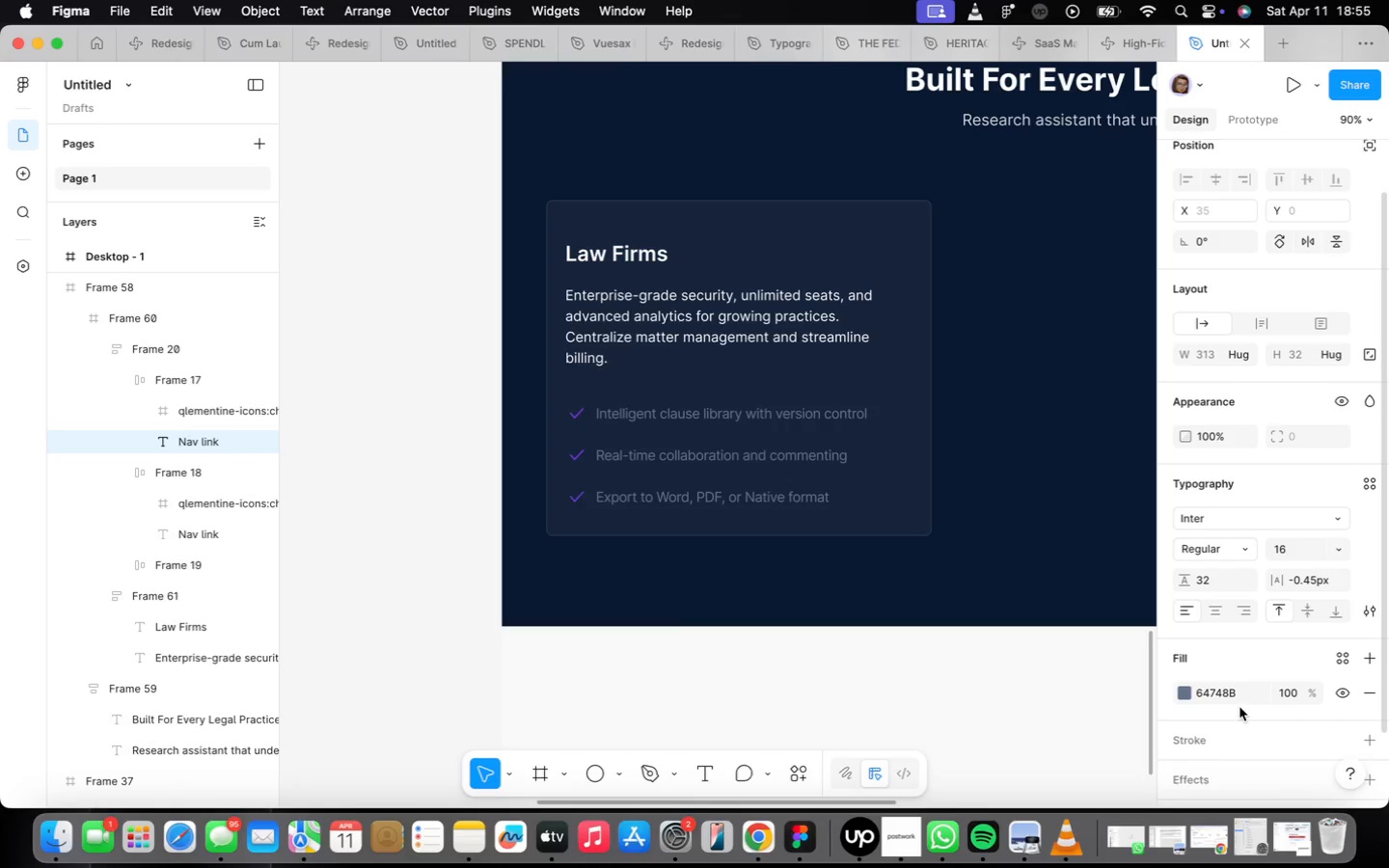 
left_click([1239, 696])
 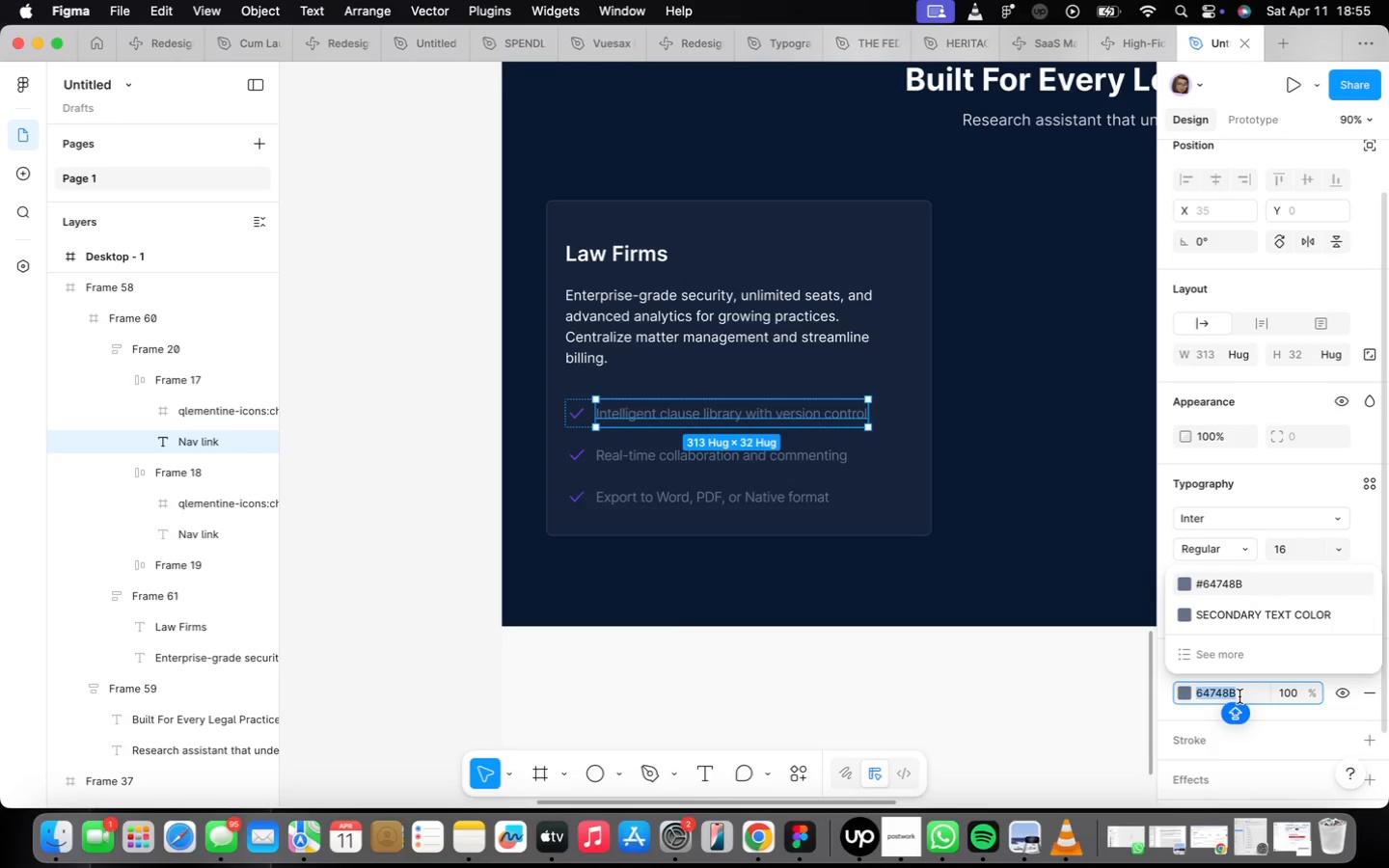 
type(99A1AF)
 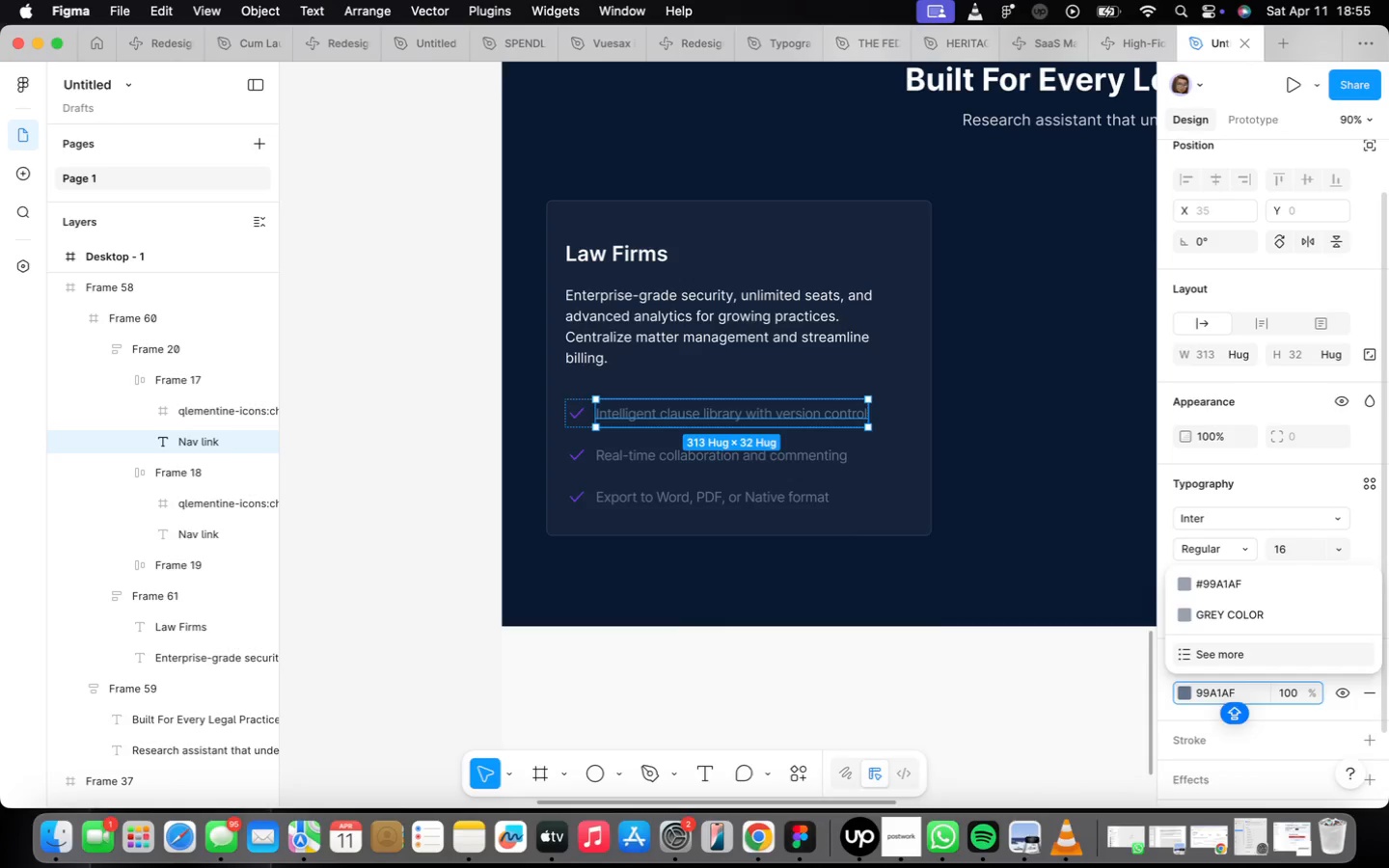 
key(Enter)
 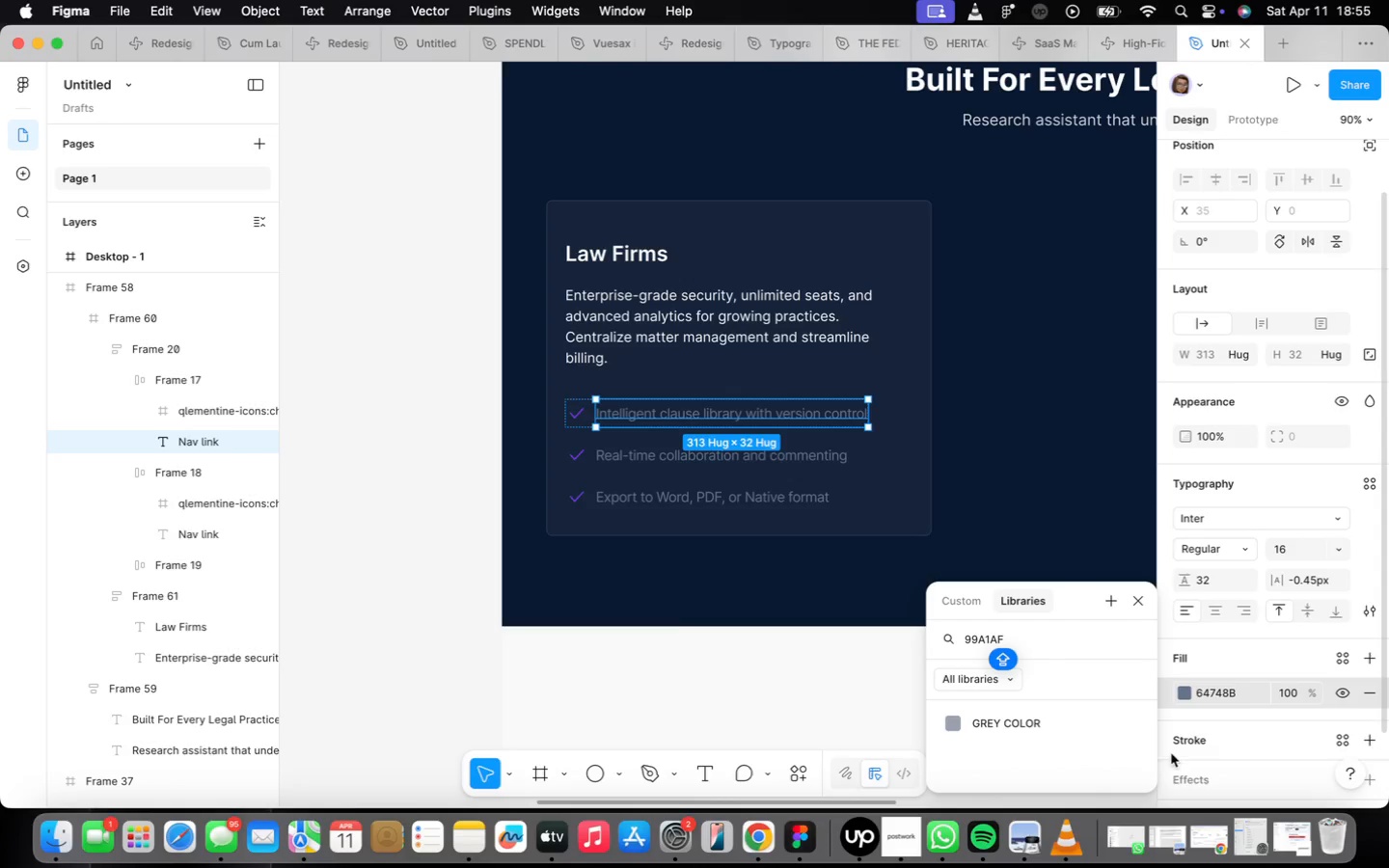 
left_click([1075, 730])
 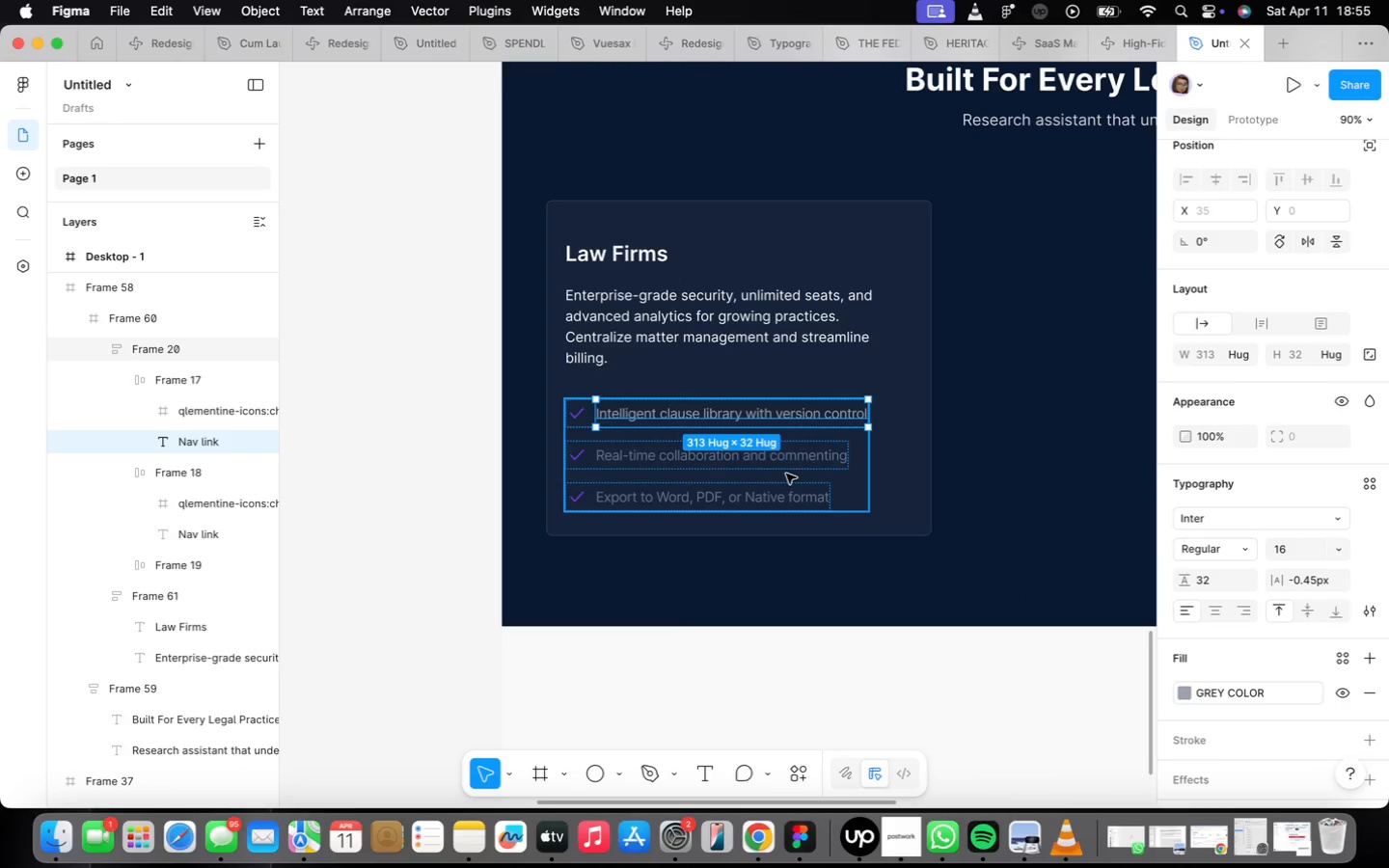 
left_click([787, 474])
 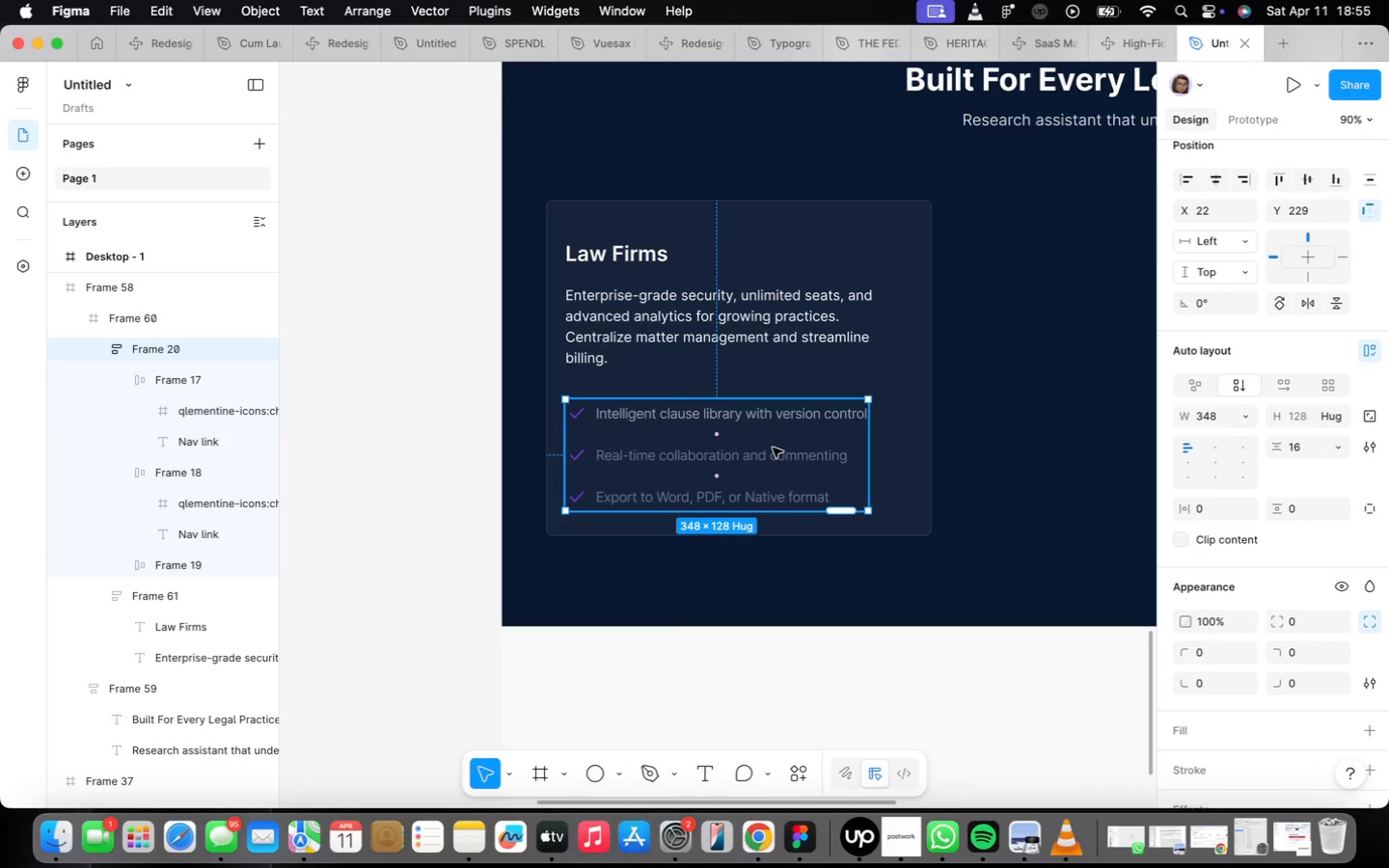 
double_click([773, 448])
 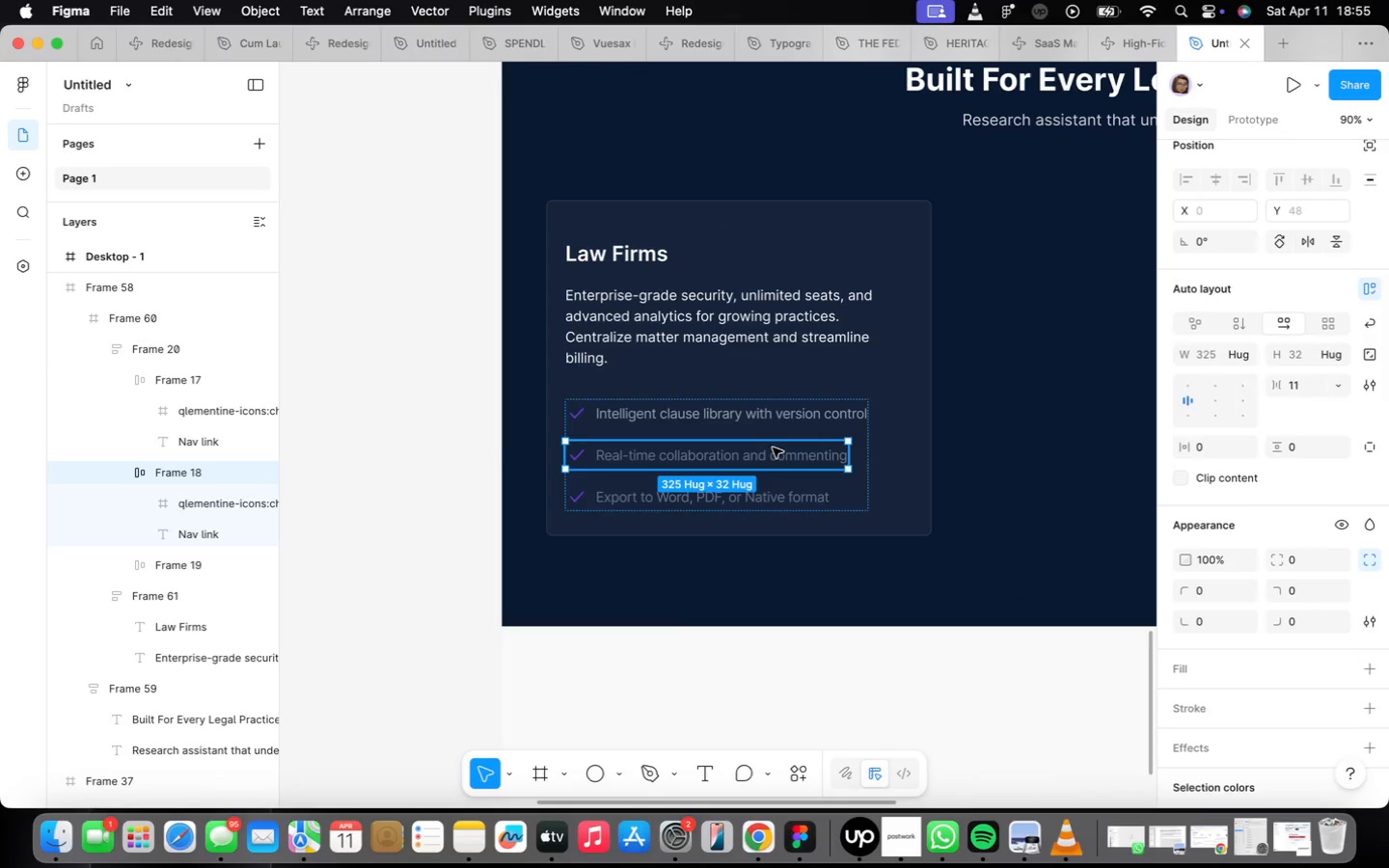 
triple_click([773, 448])
 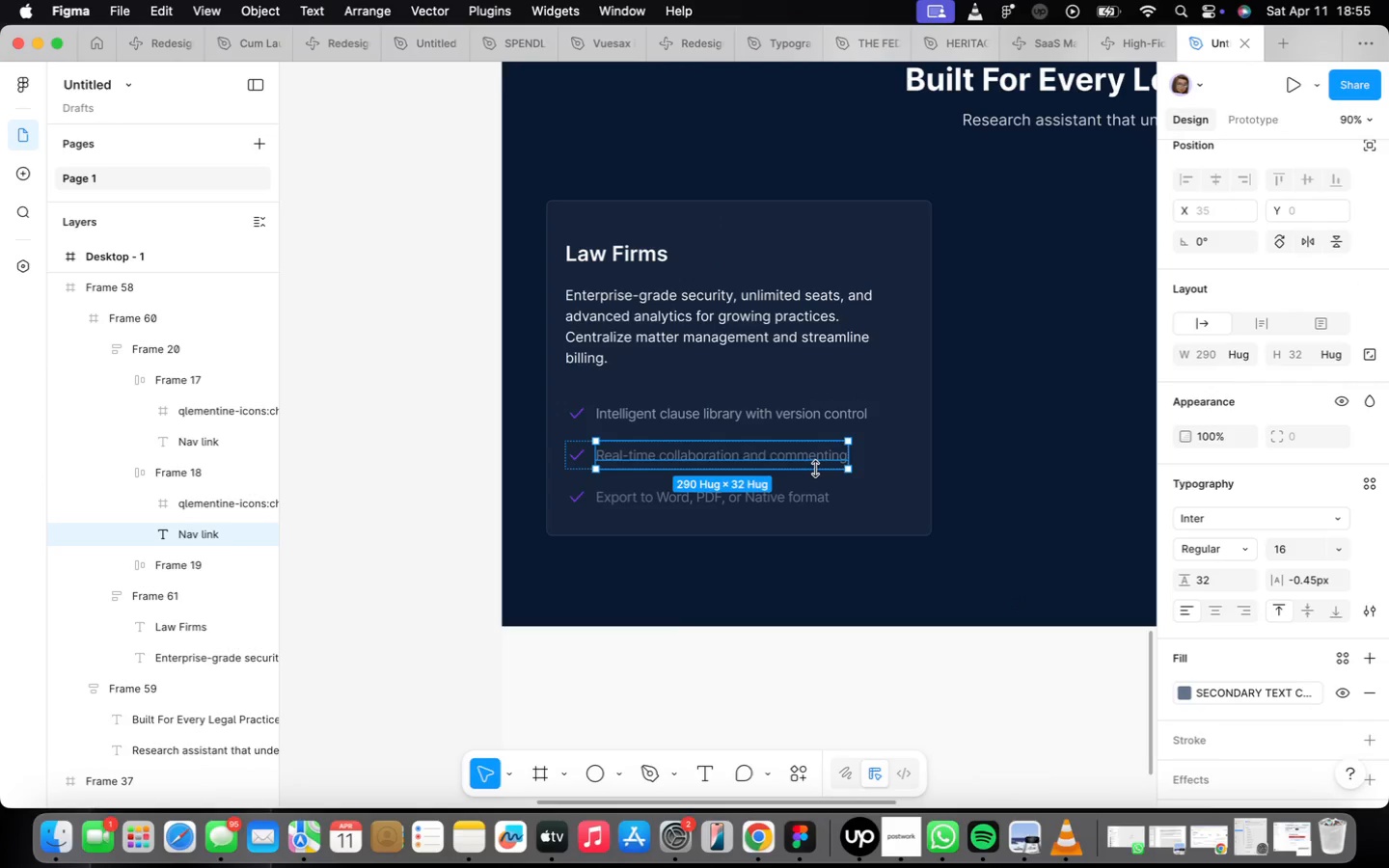 
double_click([807, 455])
 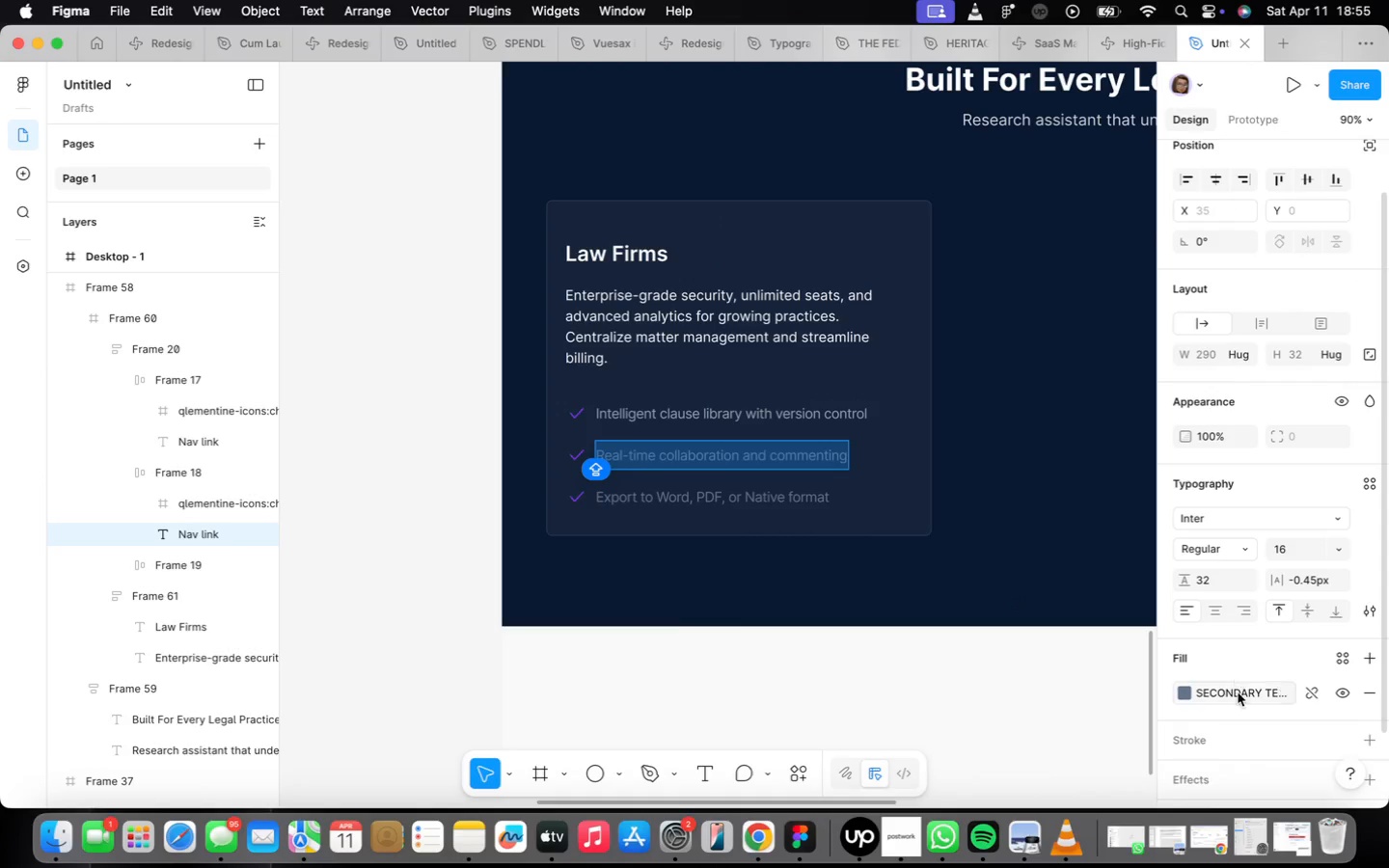 
scroll: coordinate [1244, 683], scroll_direction: down, amount: 4.0
 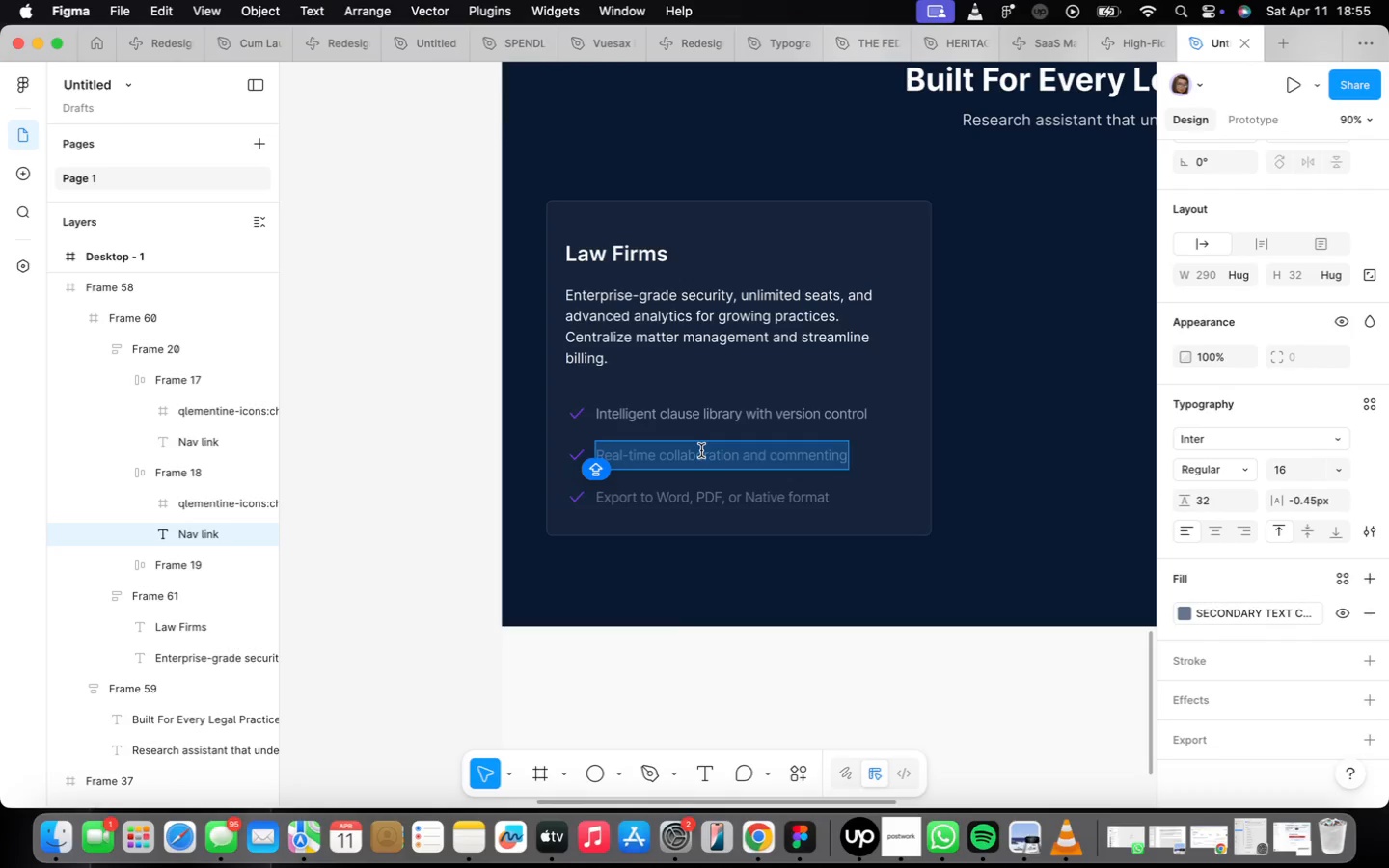 
wait(8.82)
 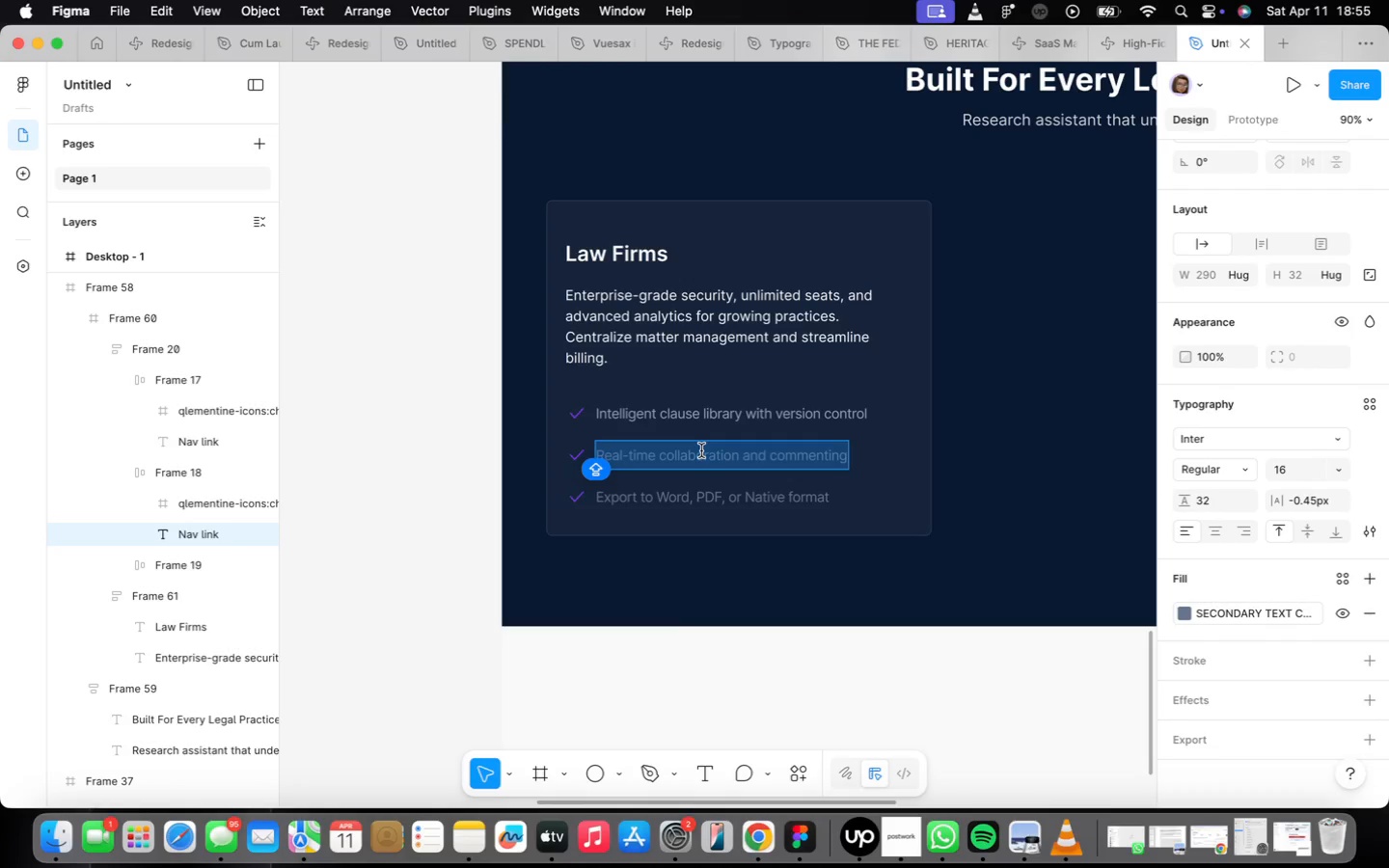 
left_click([1246, 613])
 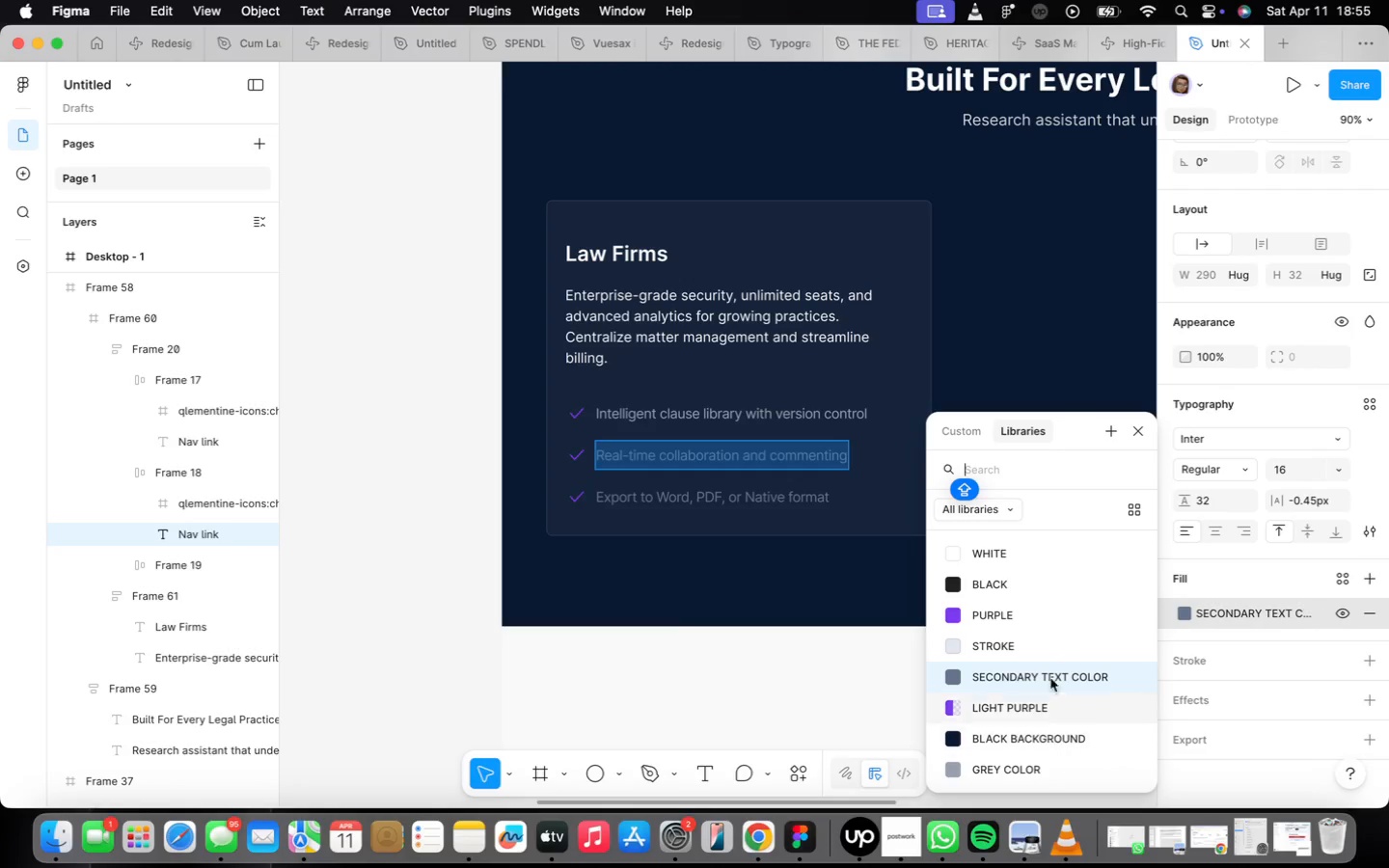 
left_click([1068, 768])
 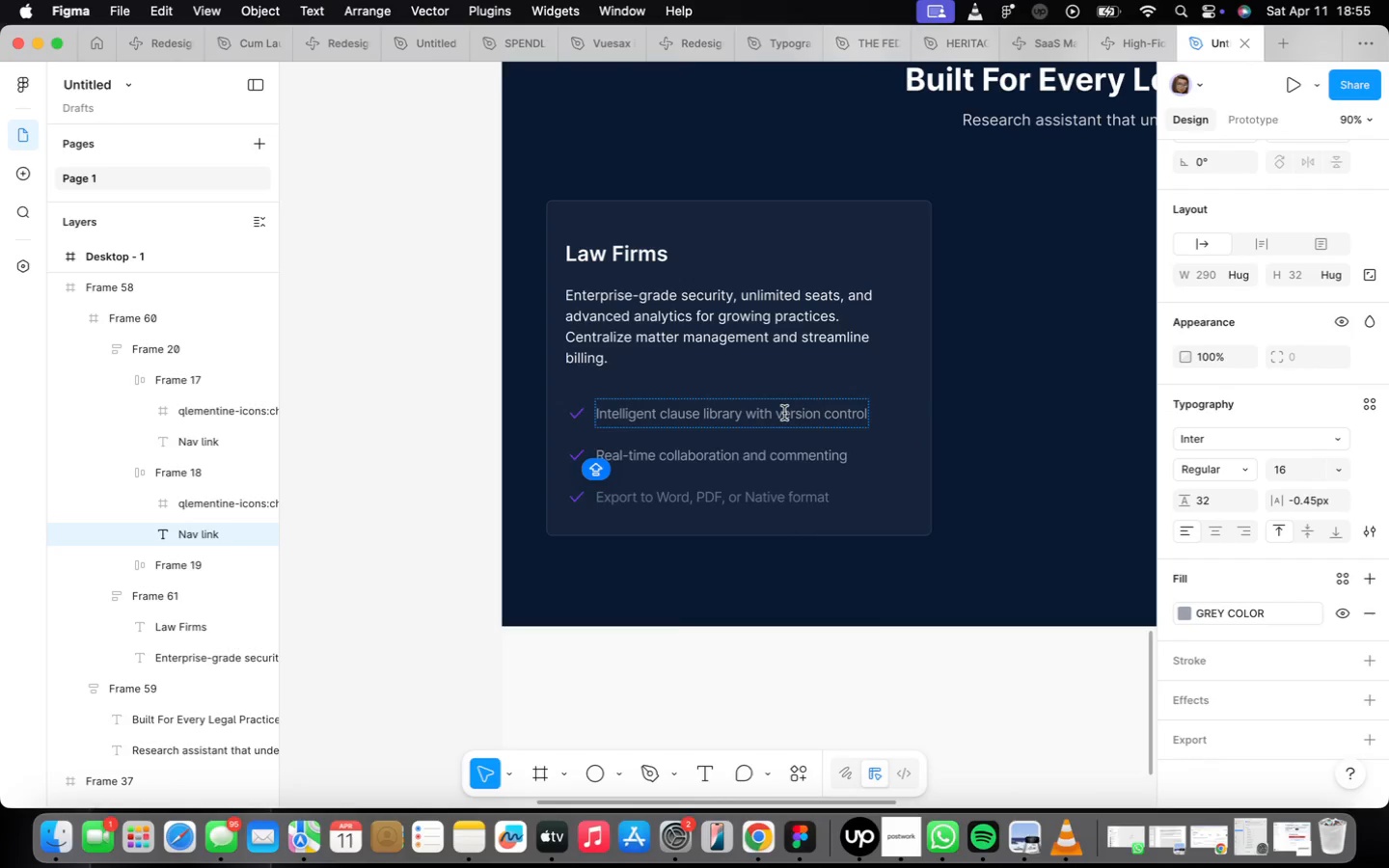 
double_click([784, 413])
 